 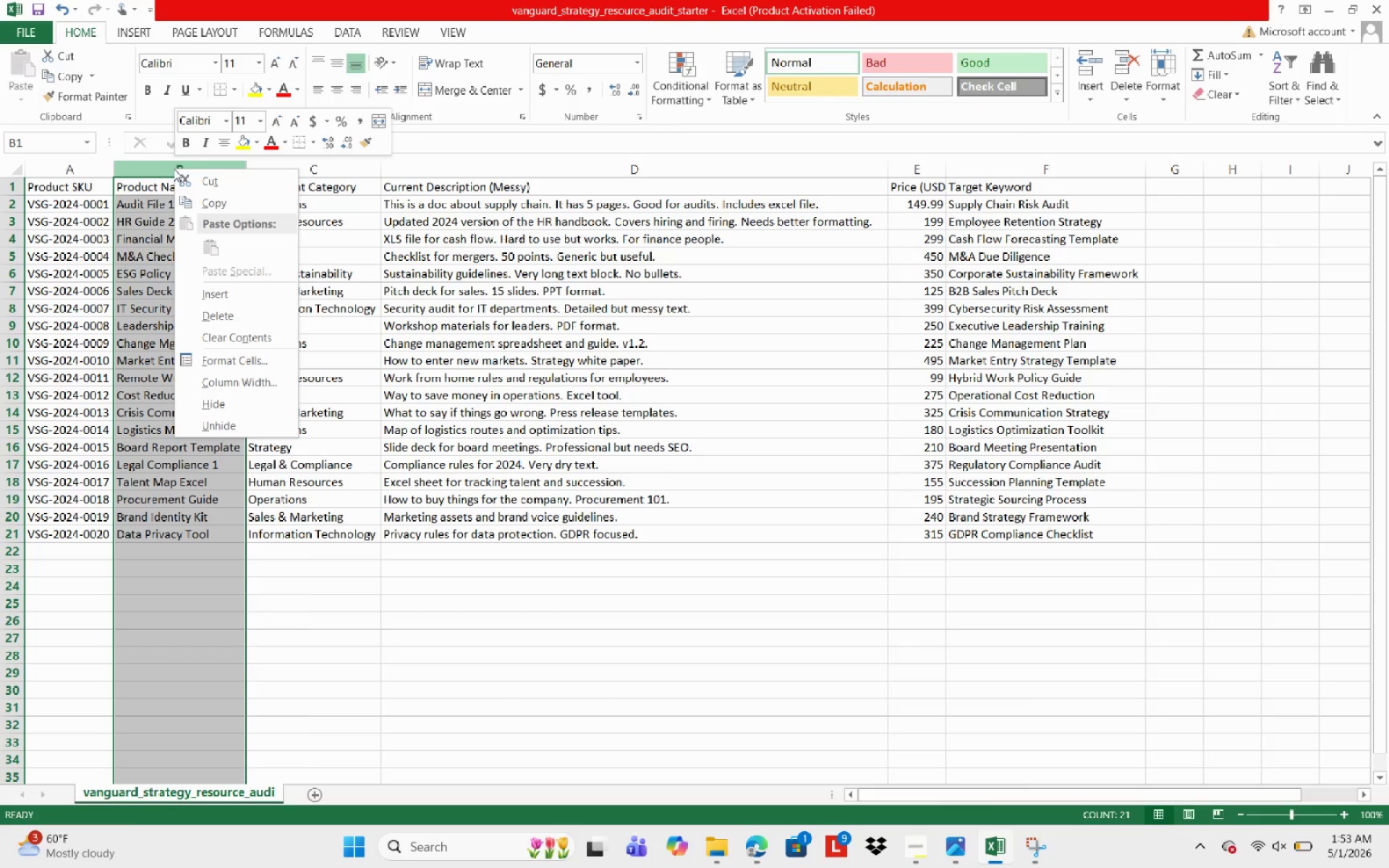 
left_click([402, 242])
 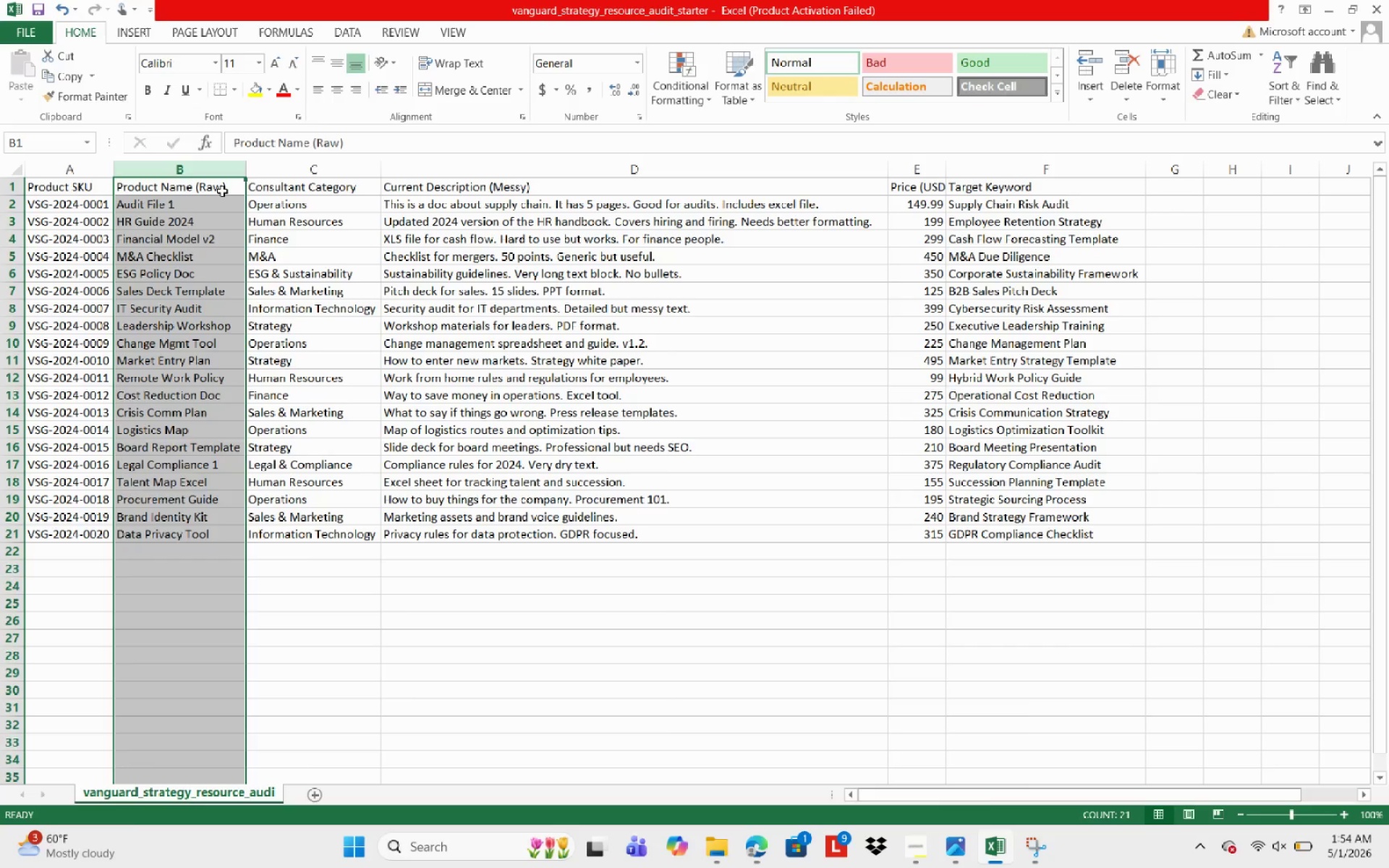 
left_click([219, 191])
 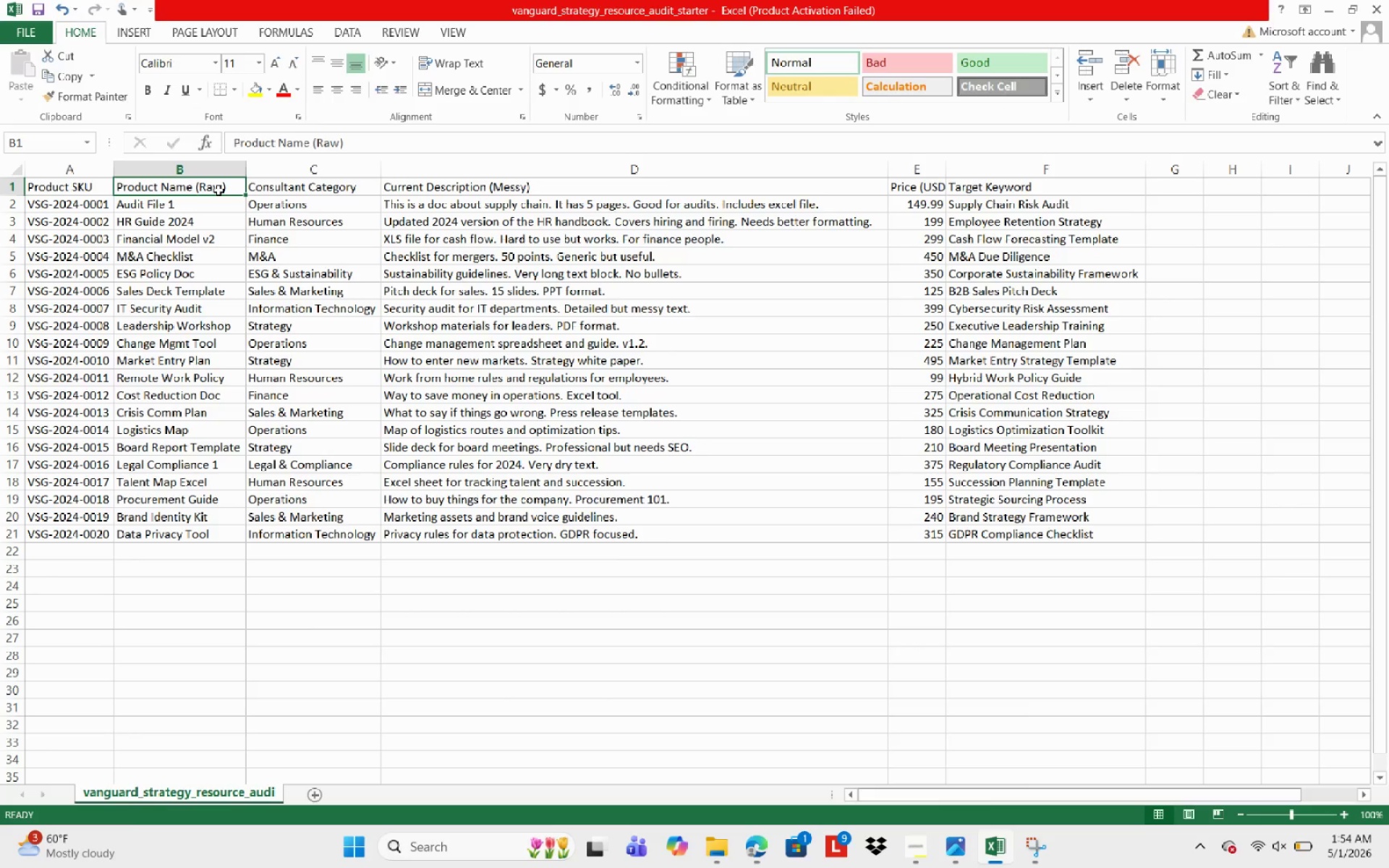 
wait(16.17)
 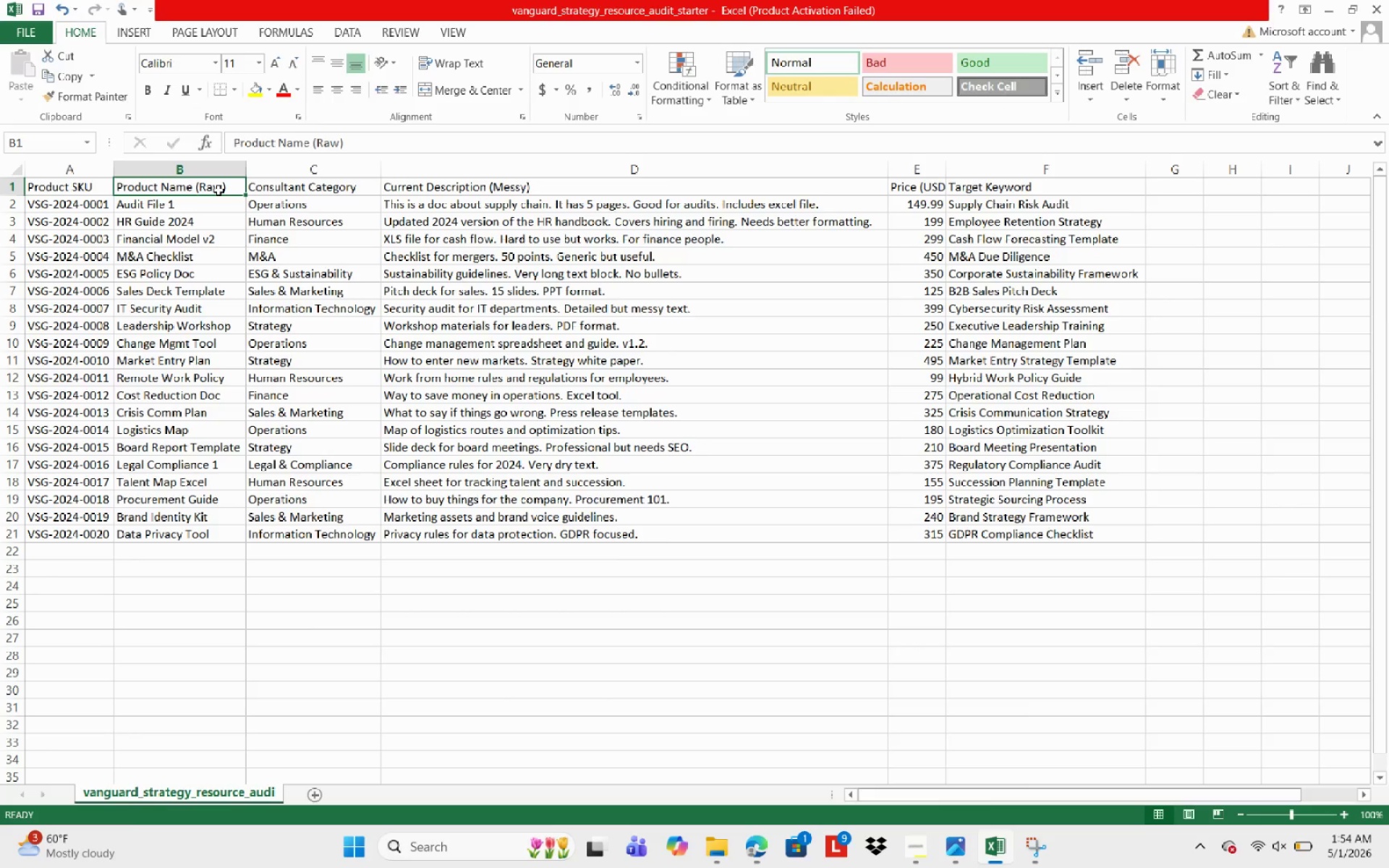 
left_click([192, 163])
 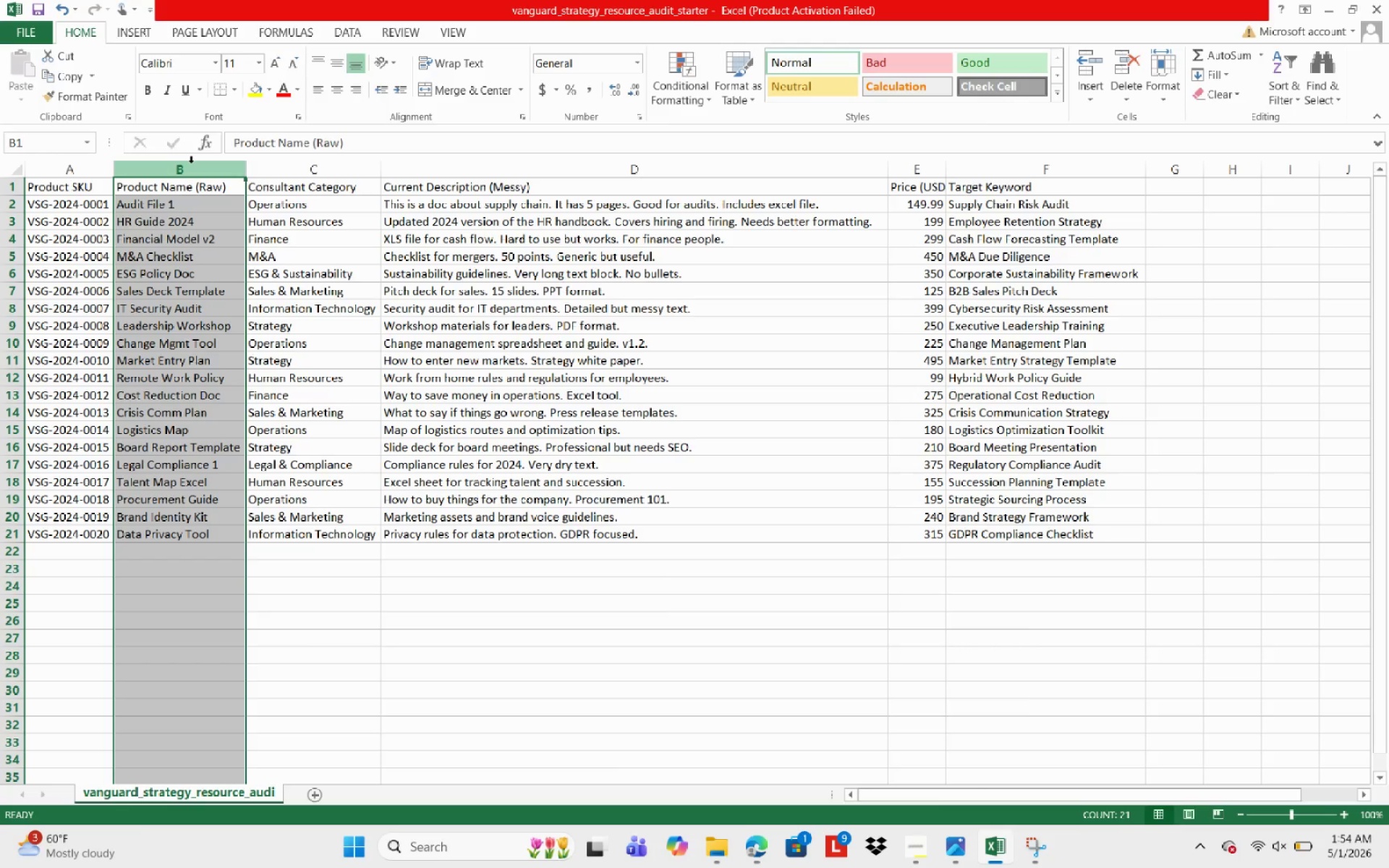 
right_click([191, 163])
 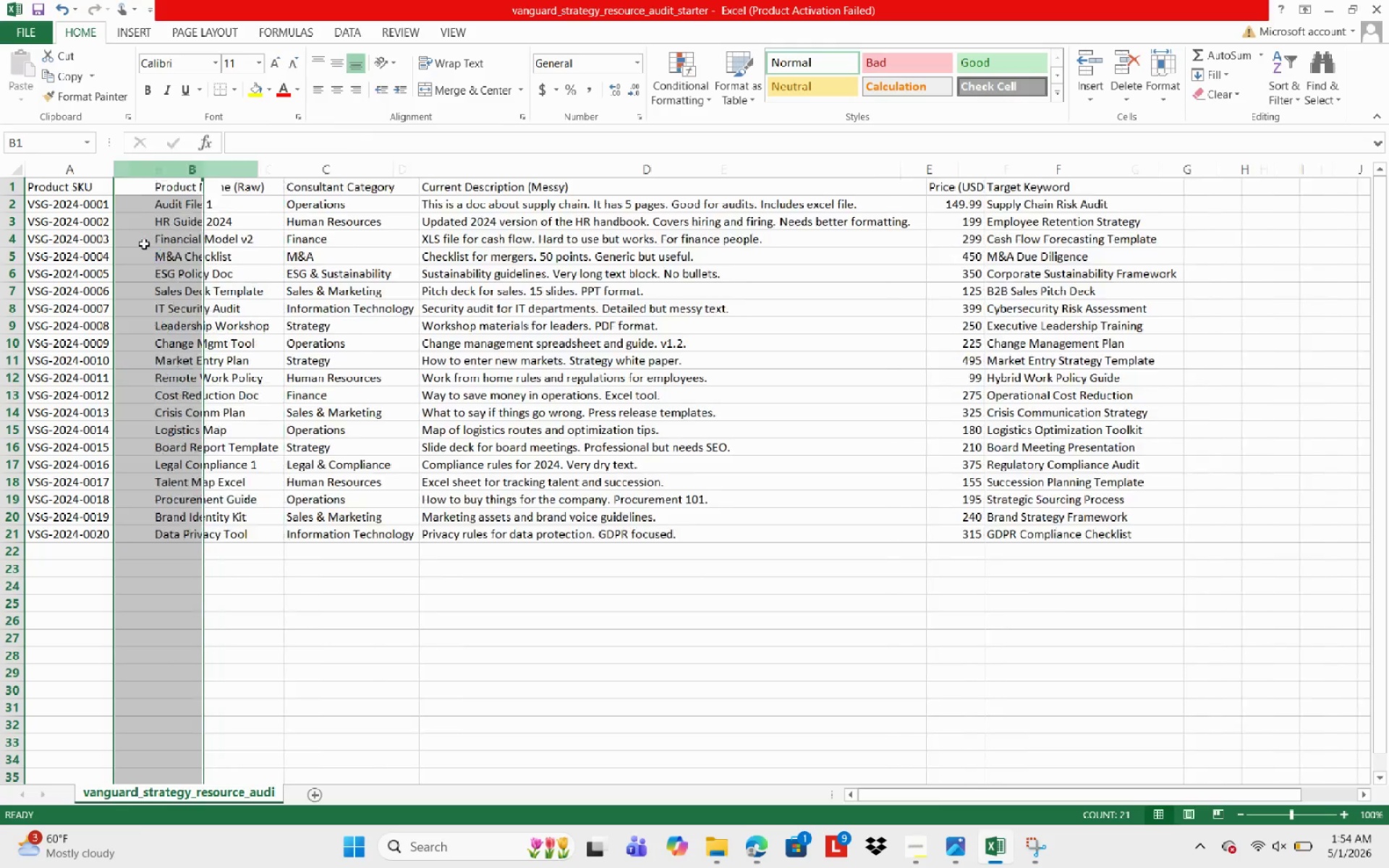 
left_click([145, 192])
 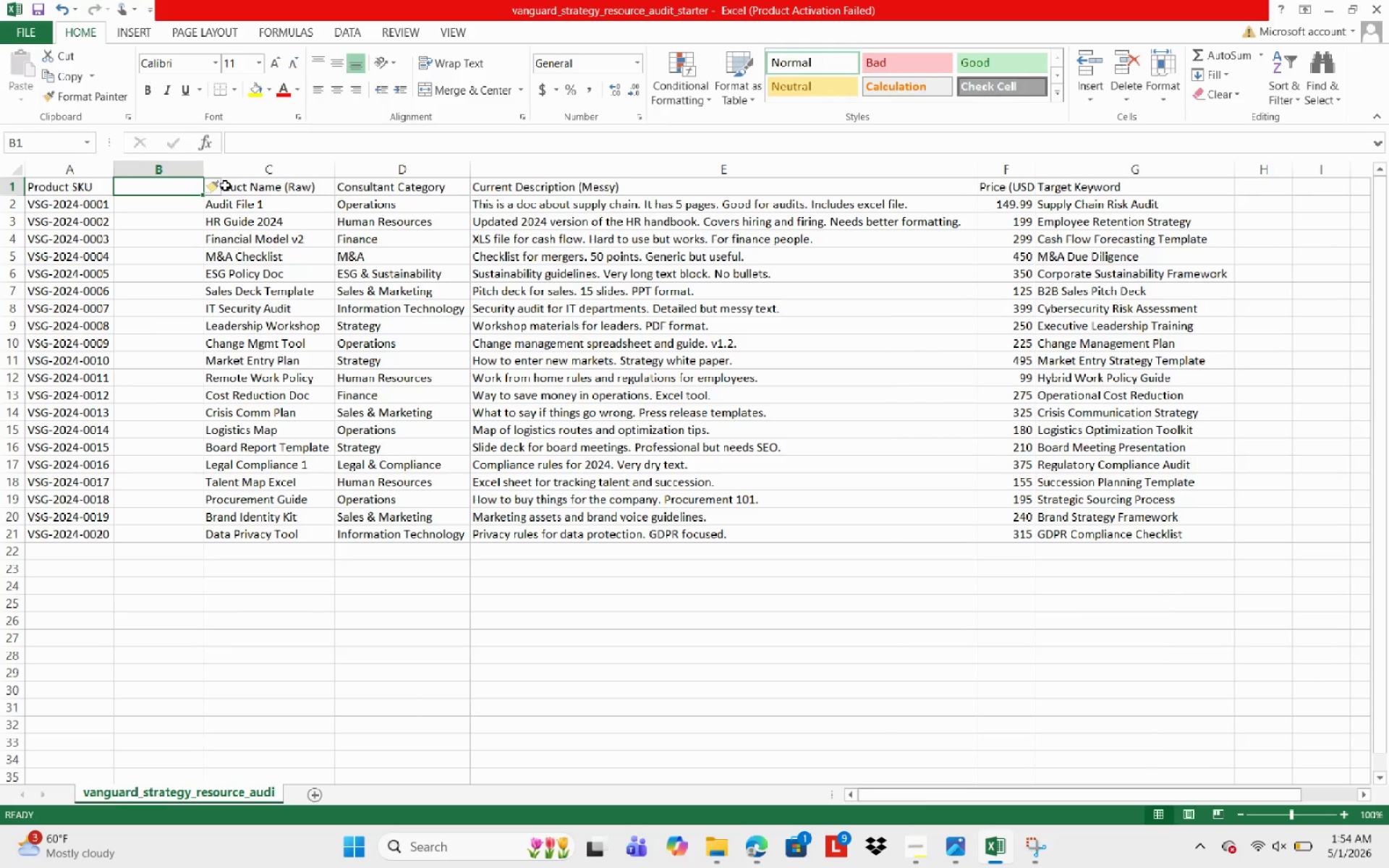 
type(Handle)
 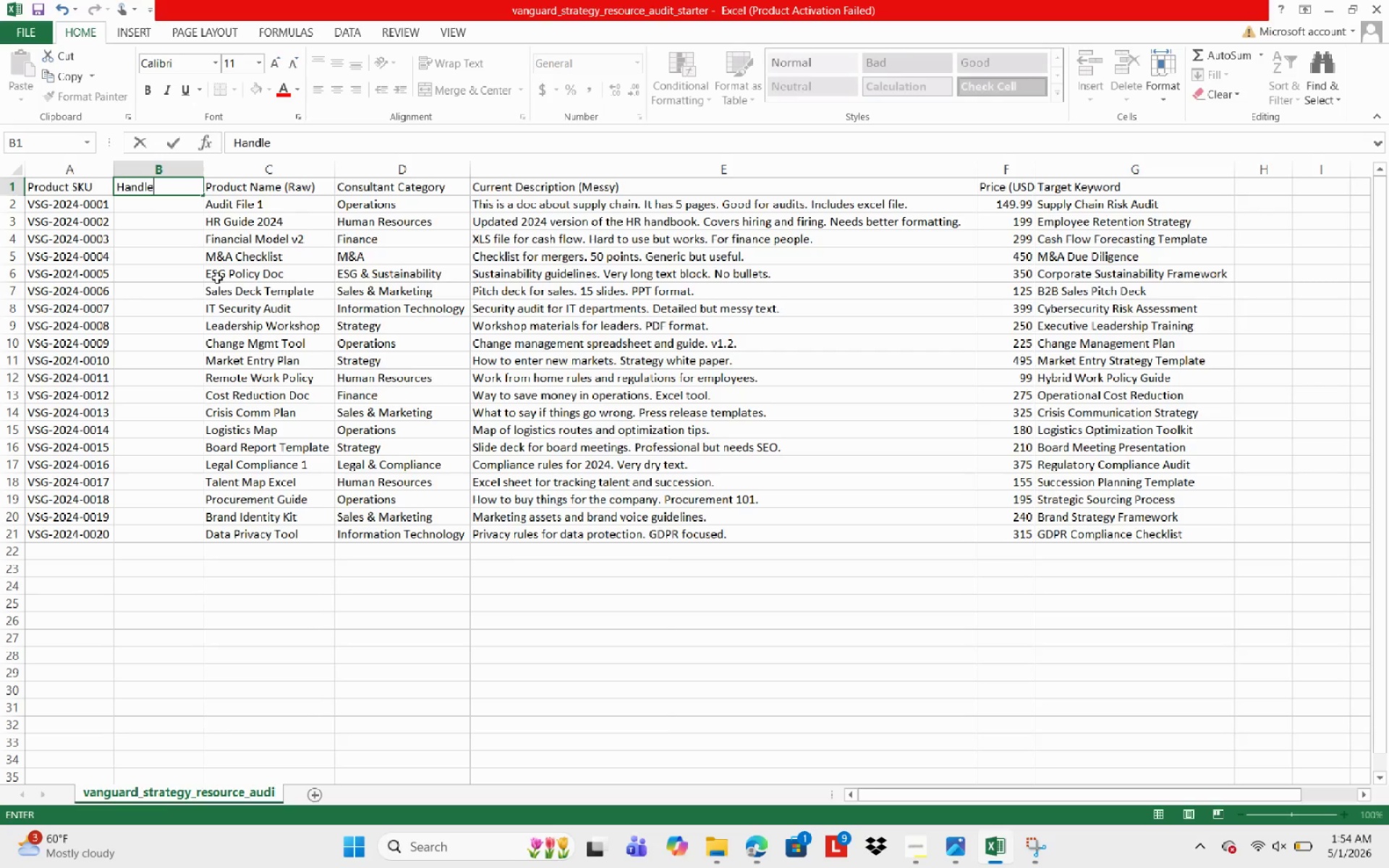 
left_click([164, 199])
 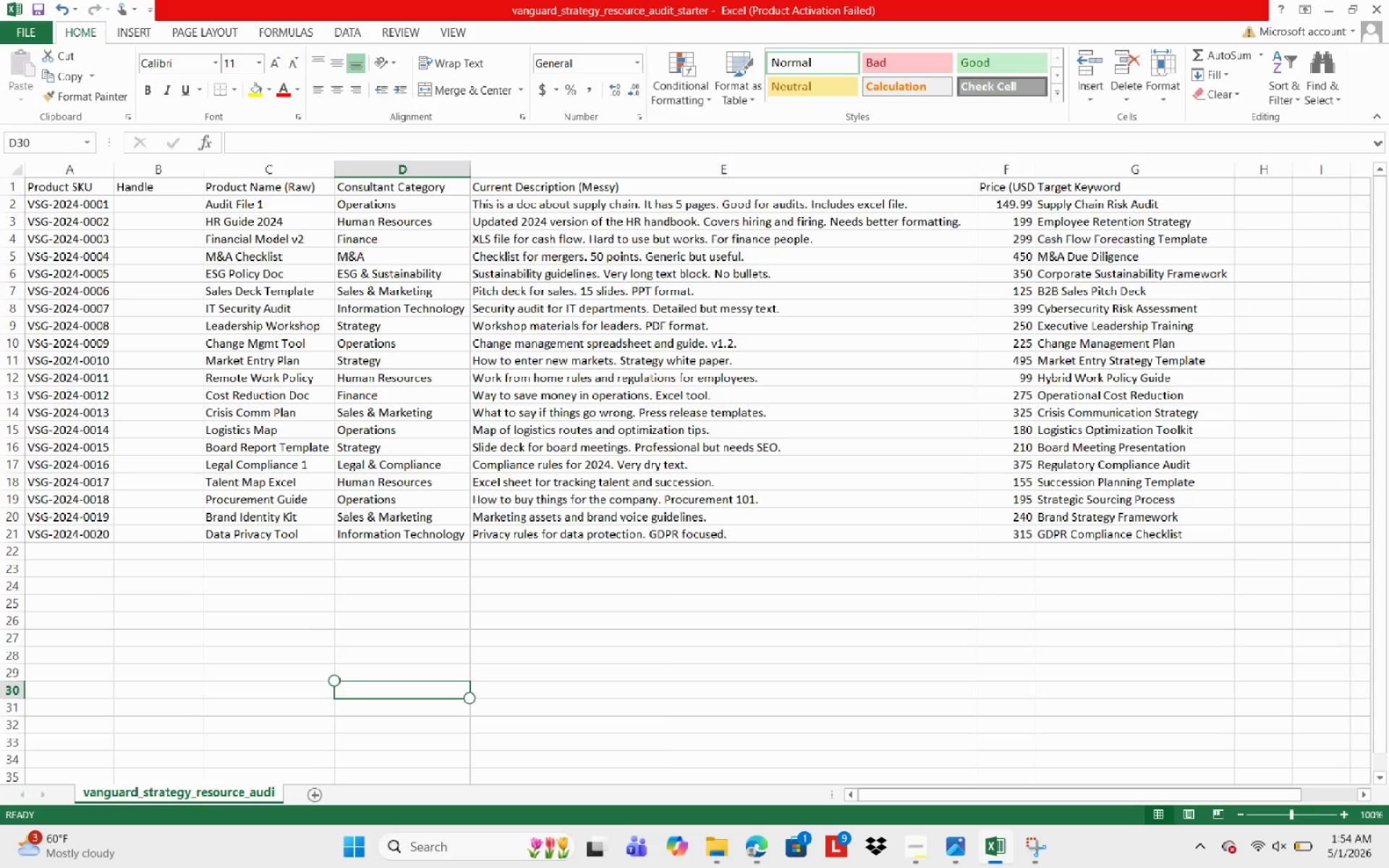 
wait(22.03)
 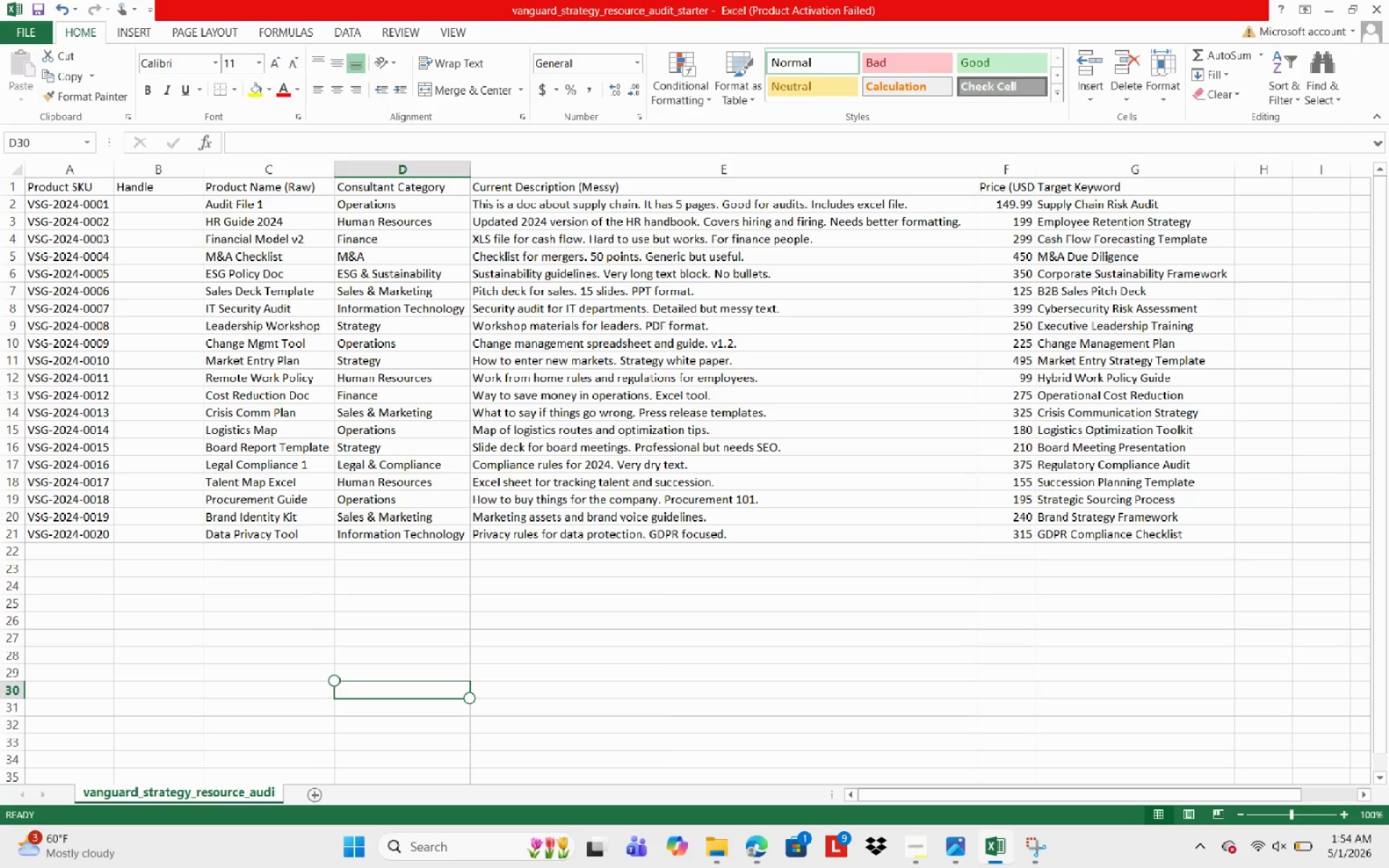 
left_click([493, 791])
 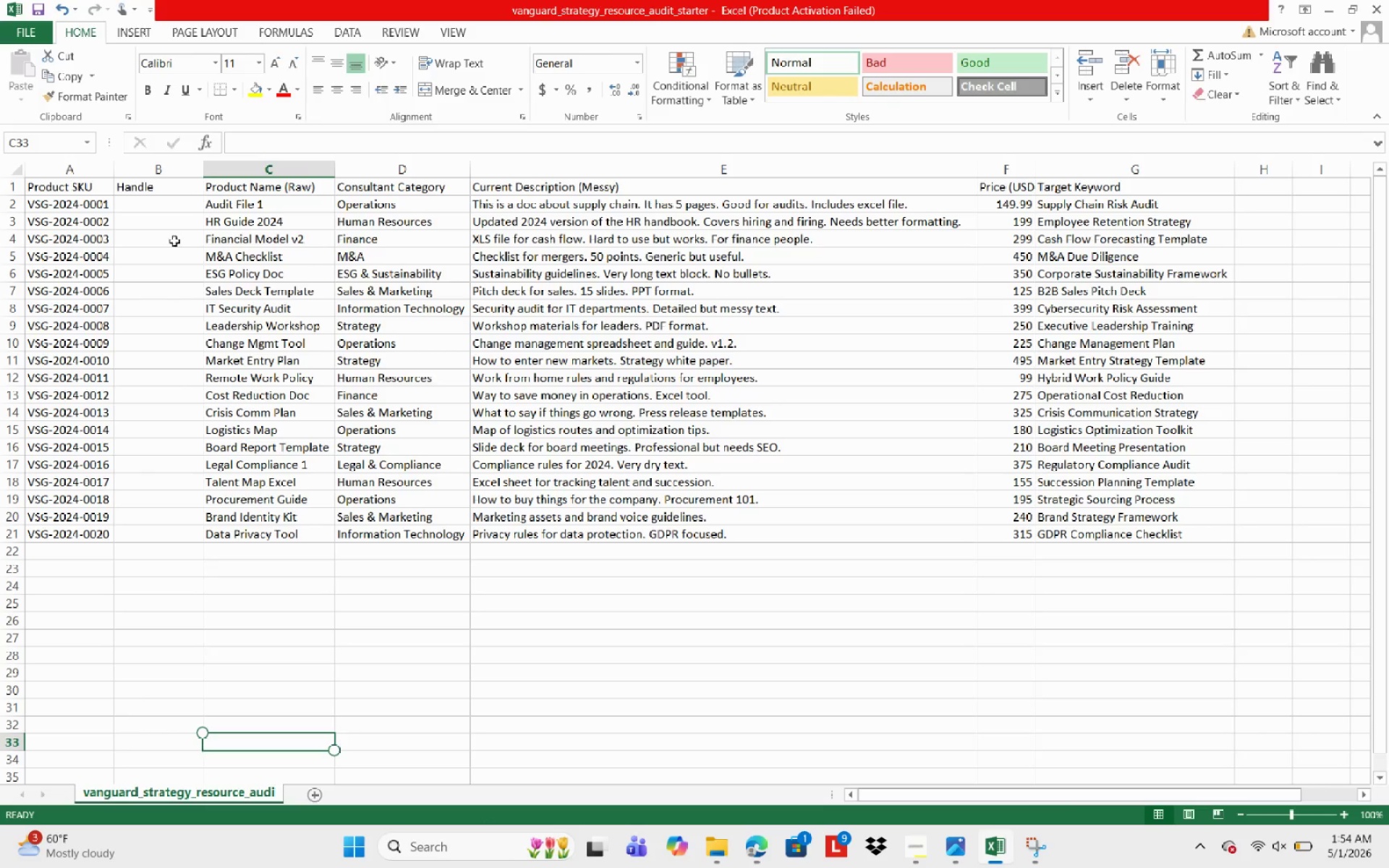 
left_click([163, 206])
 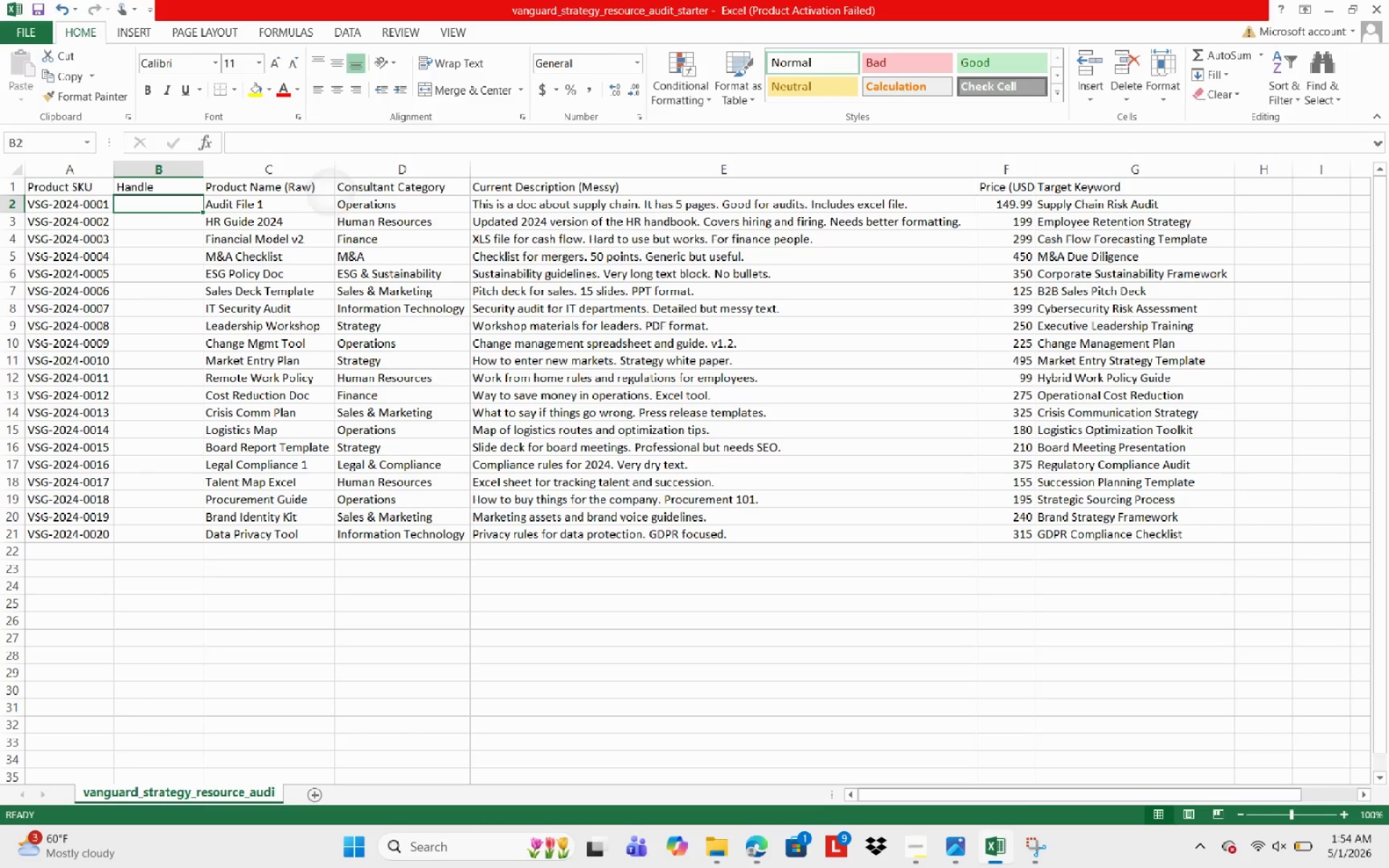 
type(S)
key(Backspace)
type(supplu)
key(Backspace)
type(y-chain )
key(Backspace)
type(-r)
 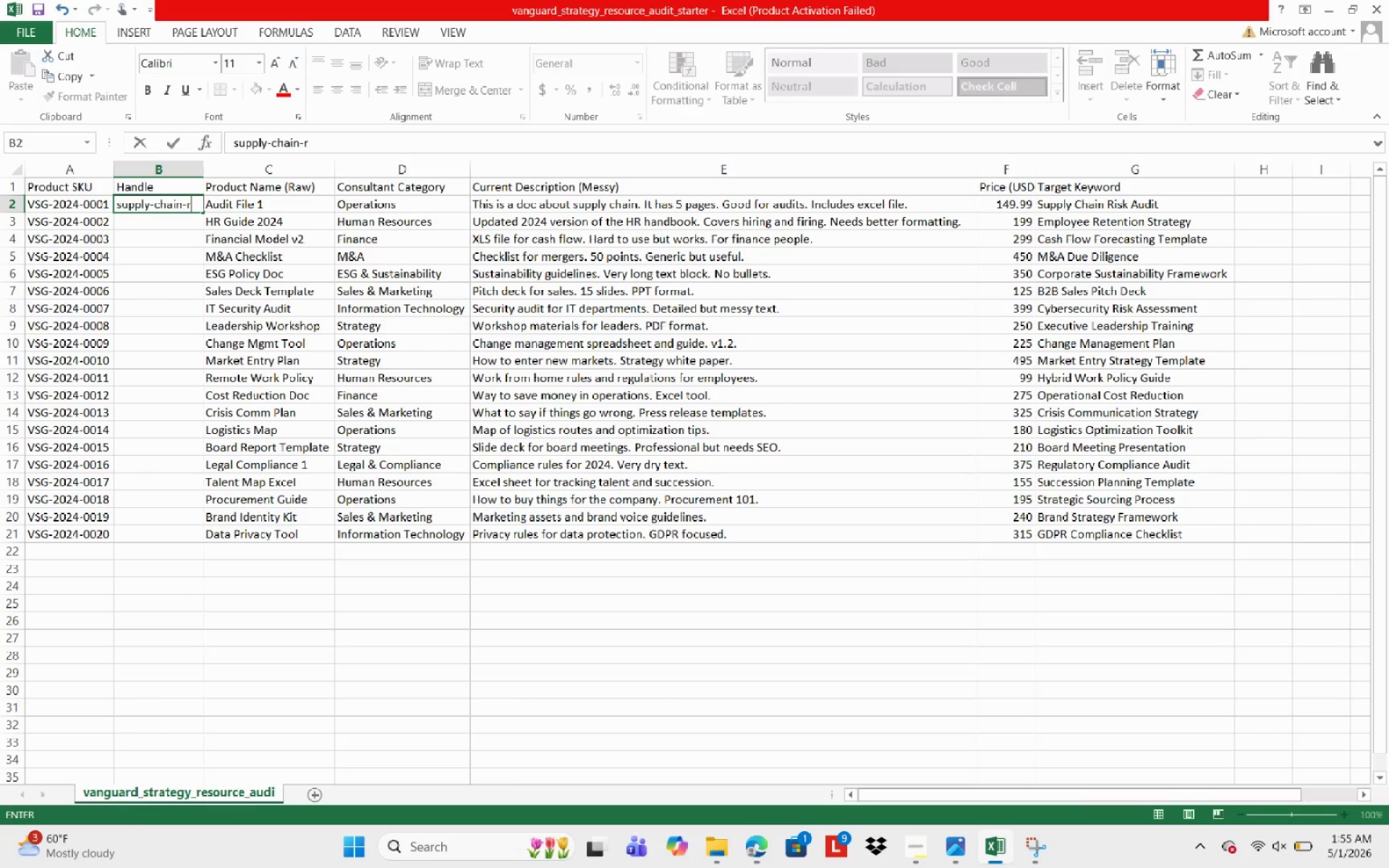 
left_click([492, 792])
 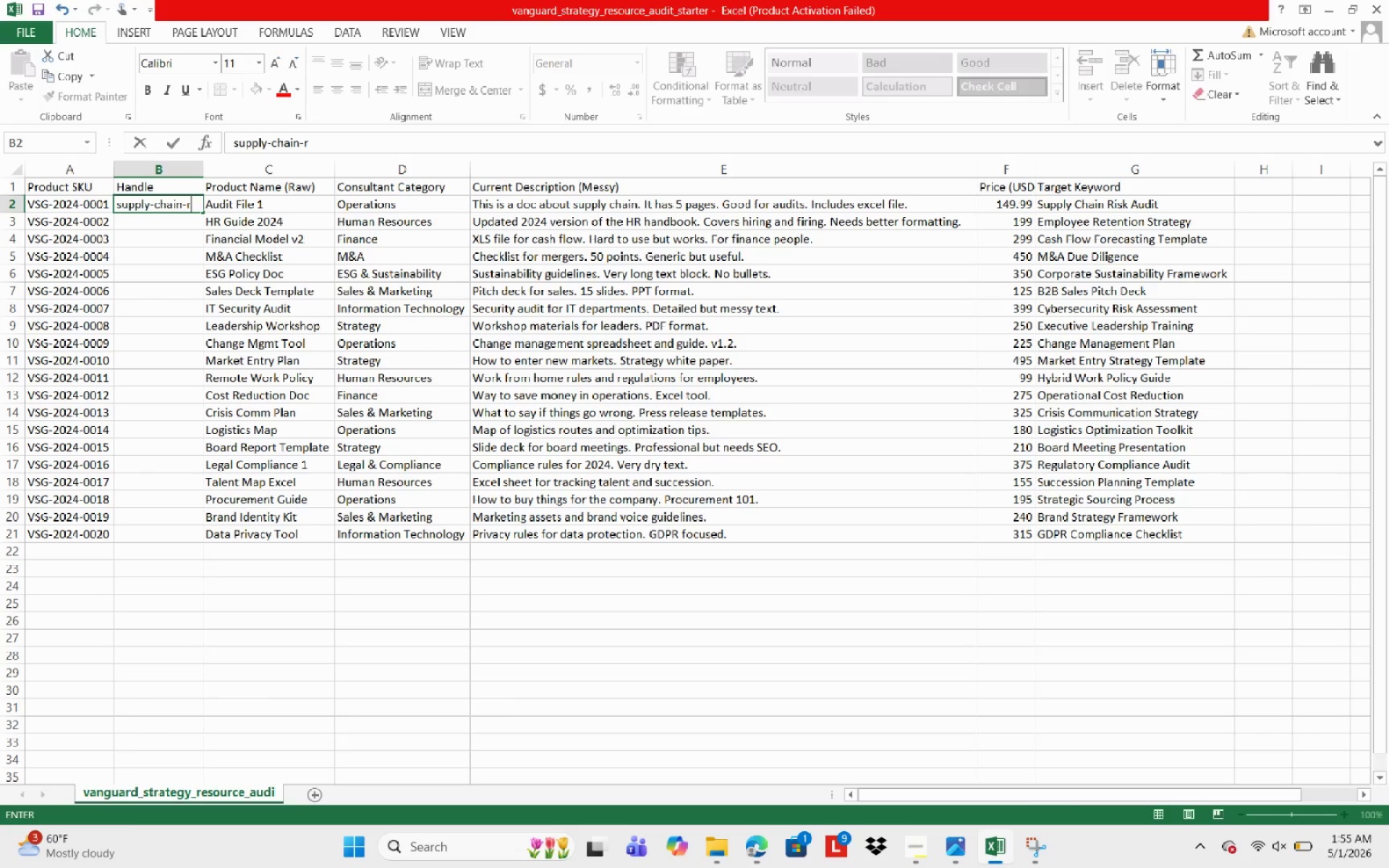 
type(is)
 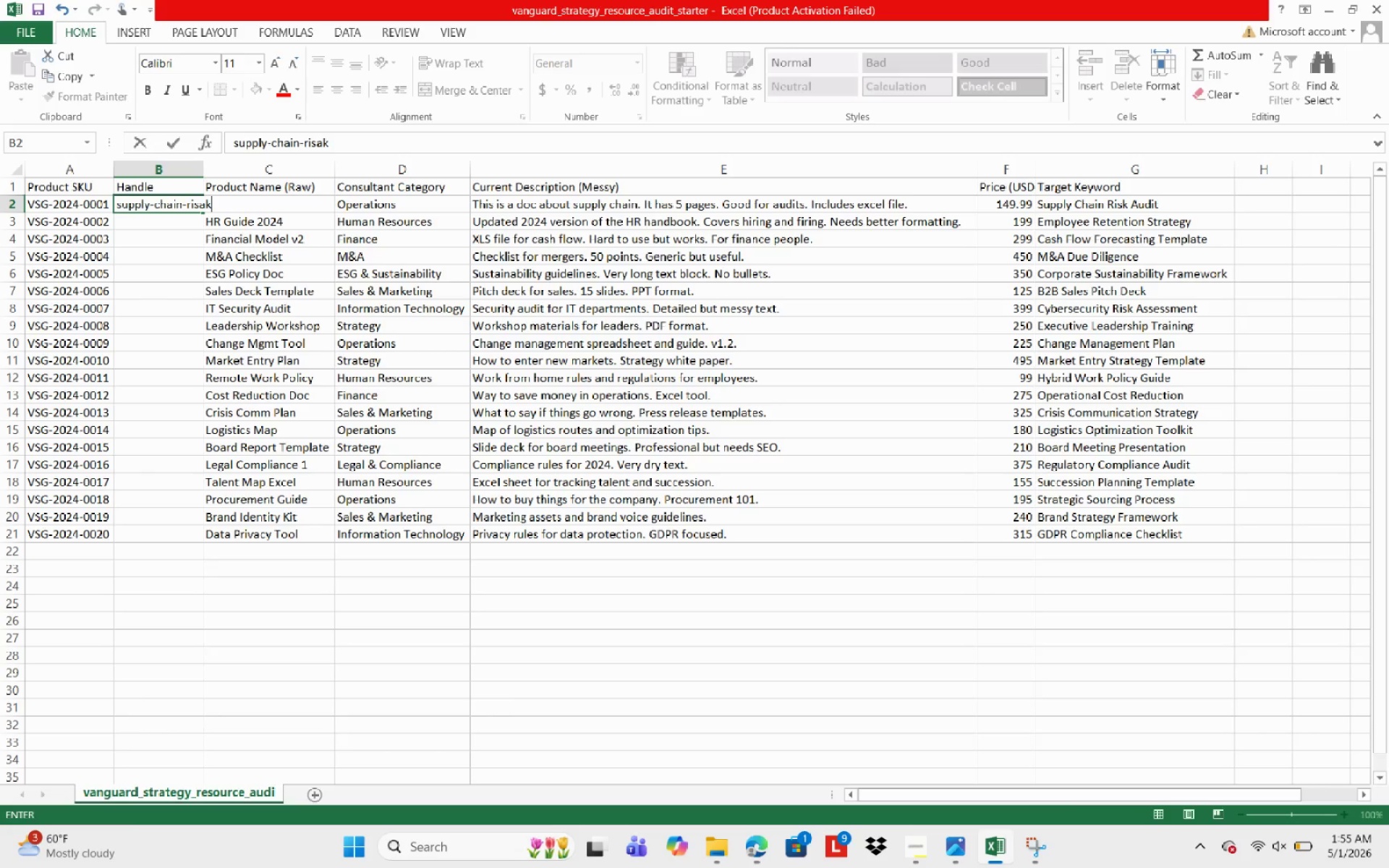 
left_click([493, 792])
 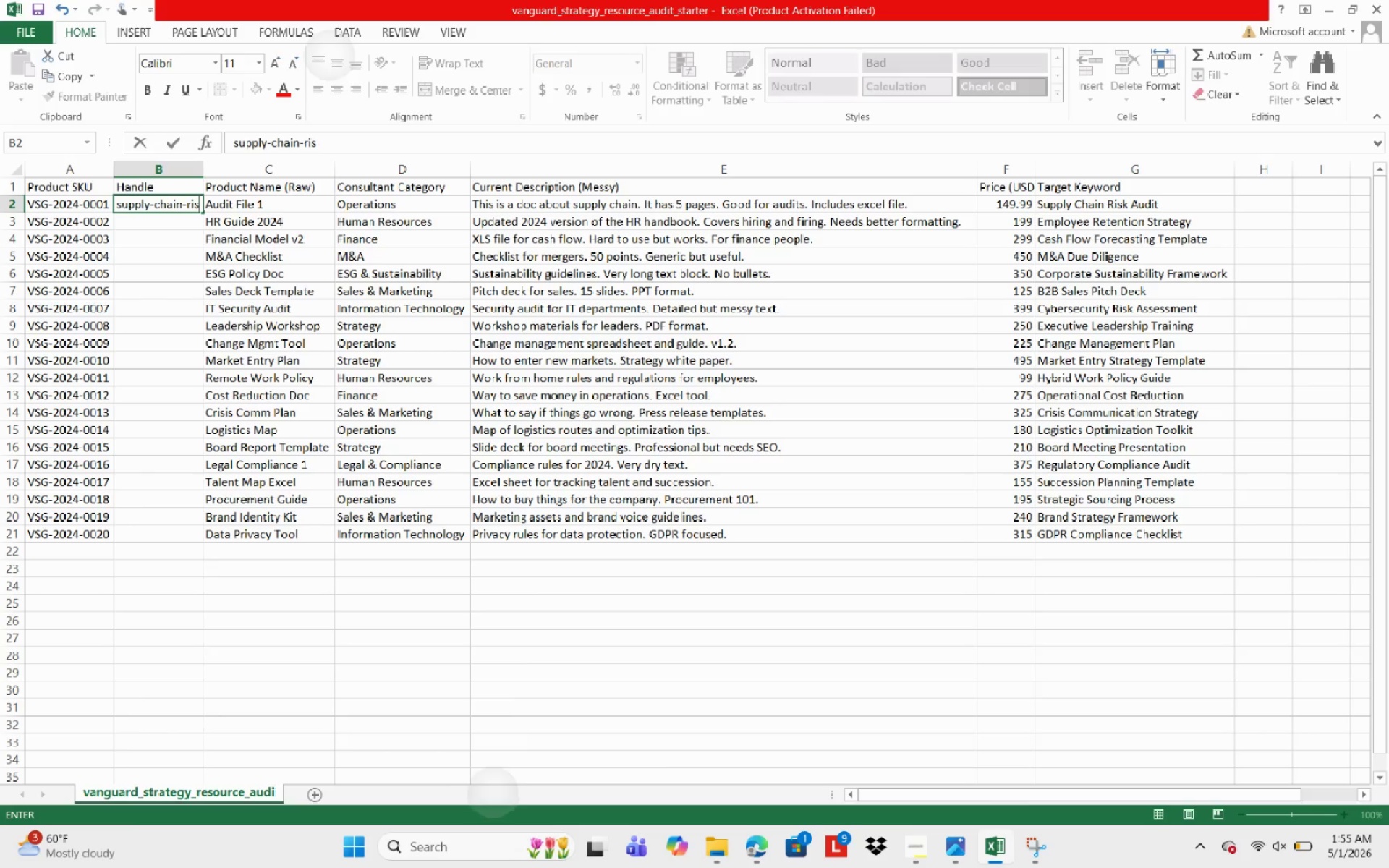 
type(ak)
key(Backspace)
key(Backspace)
type(l)
key(Backspace)
type(k-audit )
 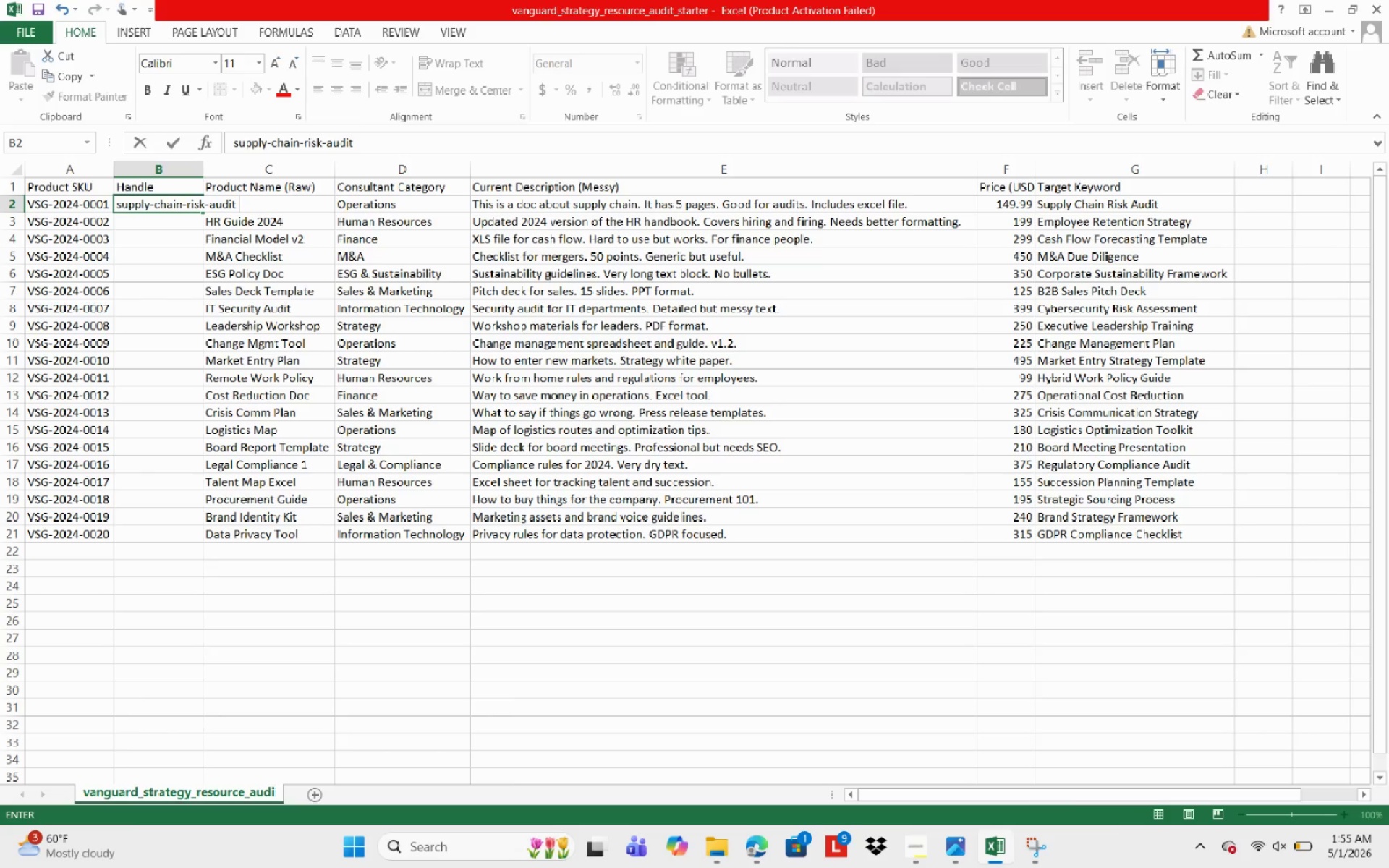 
left_click([490, 788])
 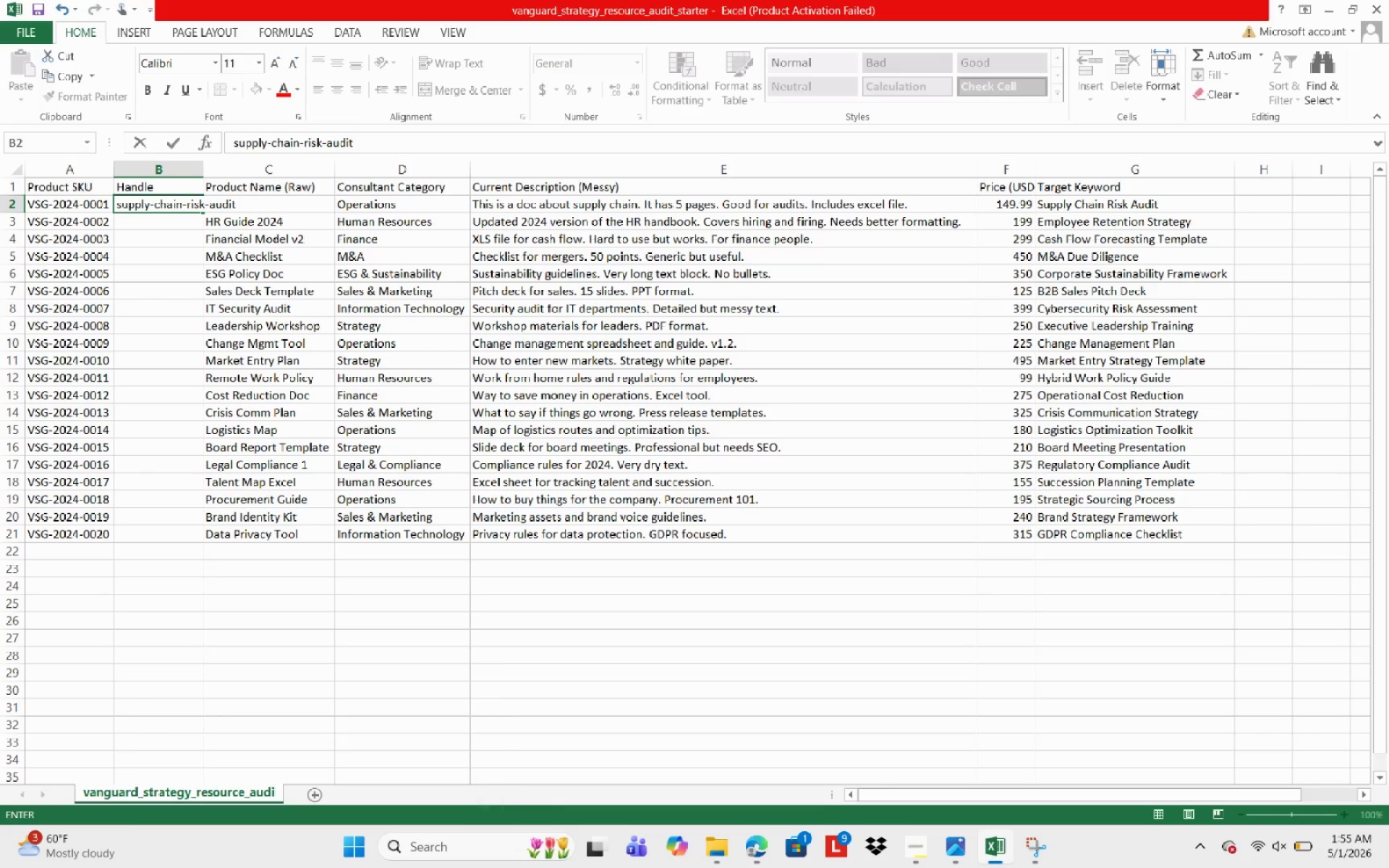 
left_click_drag(start_coordinate=[488, 69], to_coordinate=[488, 0])
 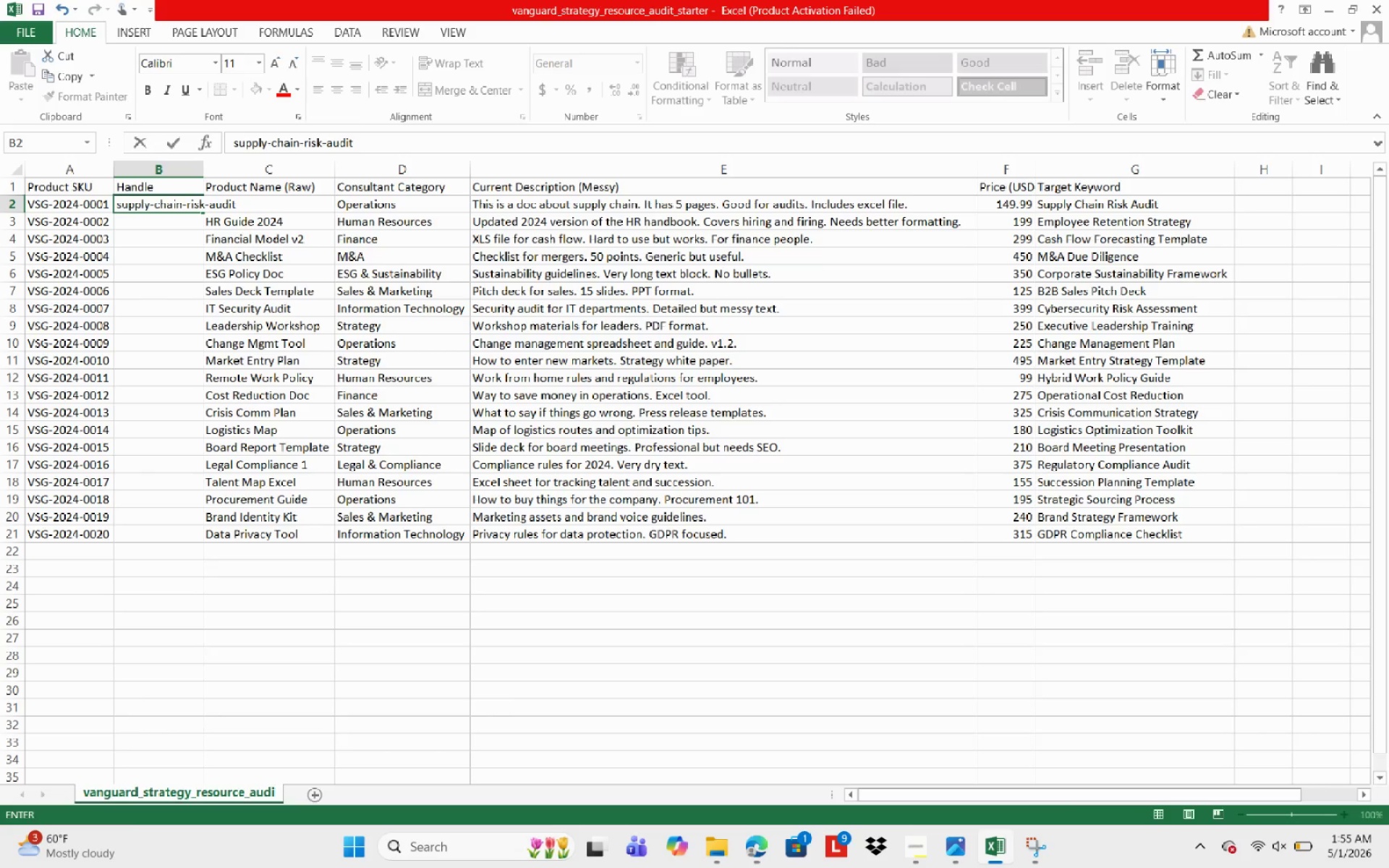 
key(Backspace)
type(-temo)
key(Backspace)
type(p)
 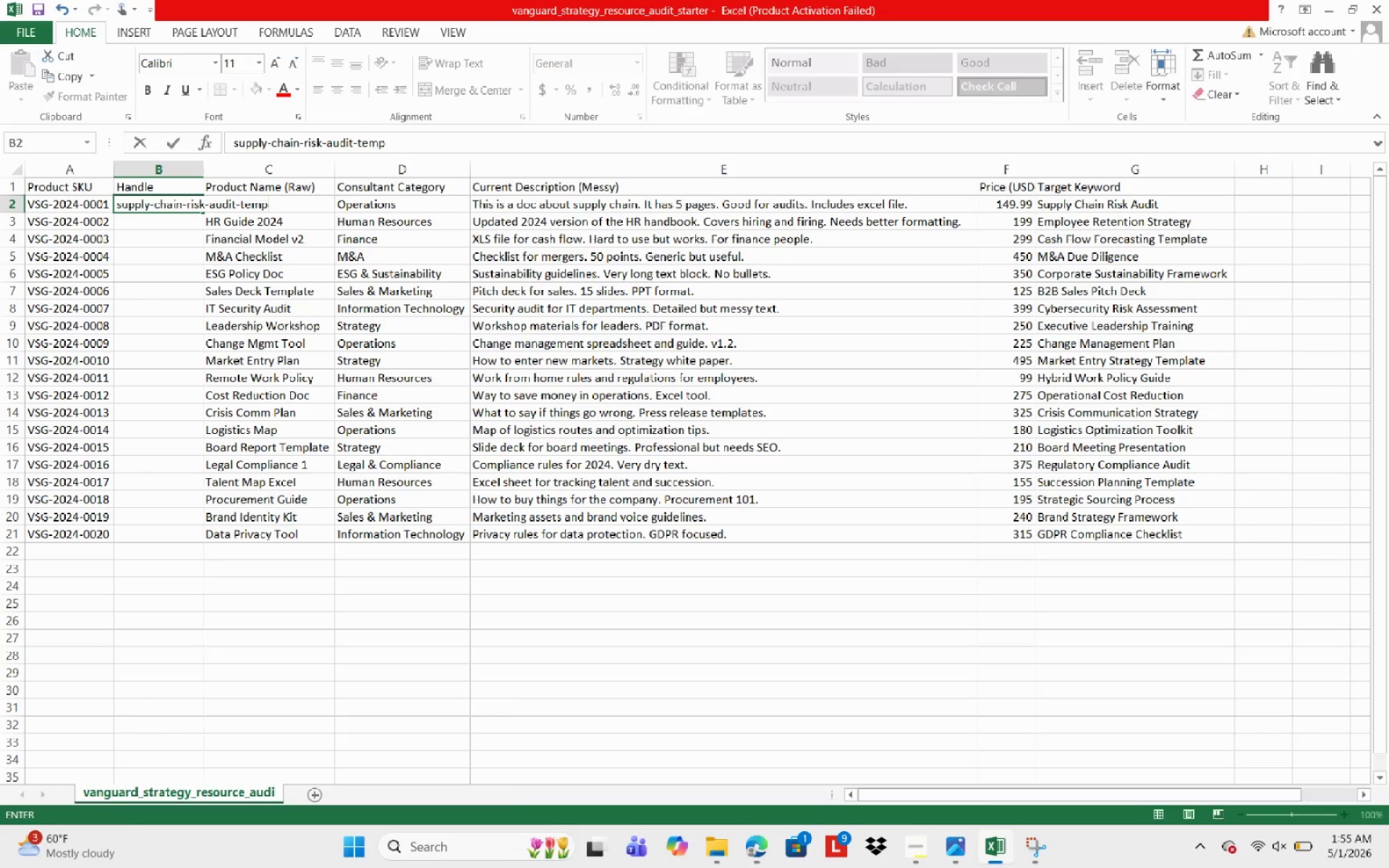 
left_click([493, 799])
 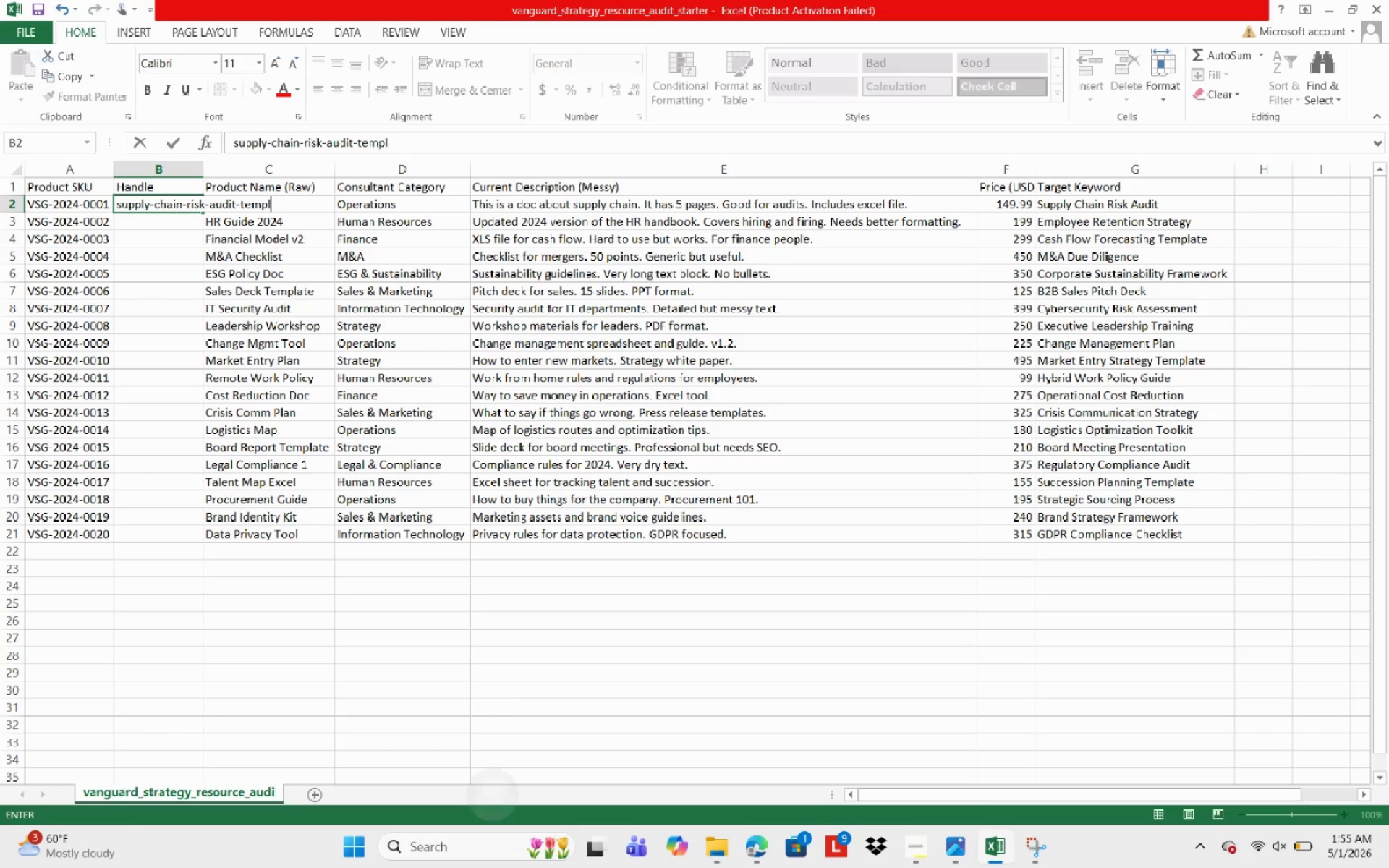 
type(late)
key(NumpadEnter)
 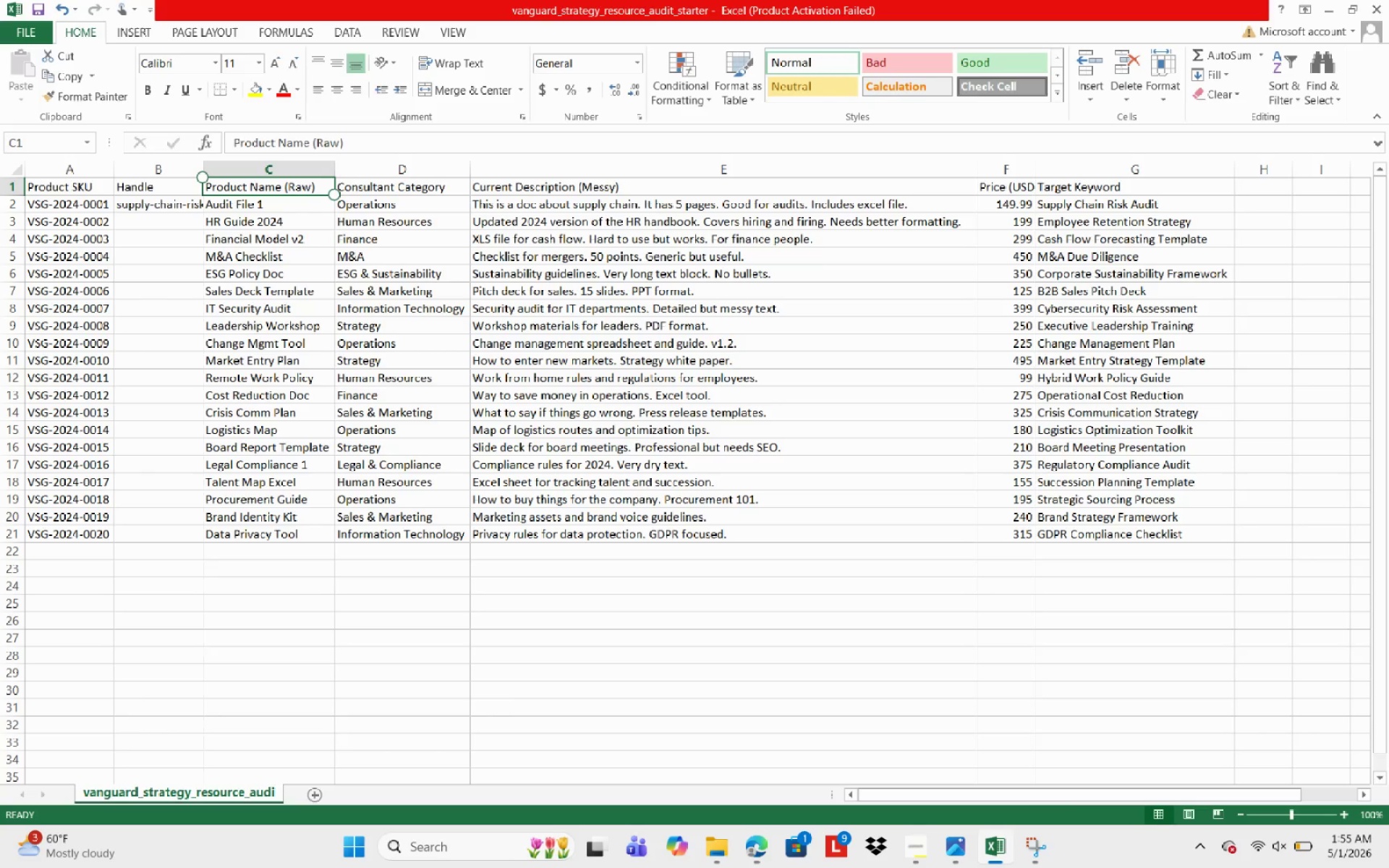 
key(ArrowDown)
 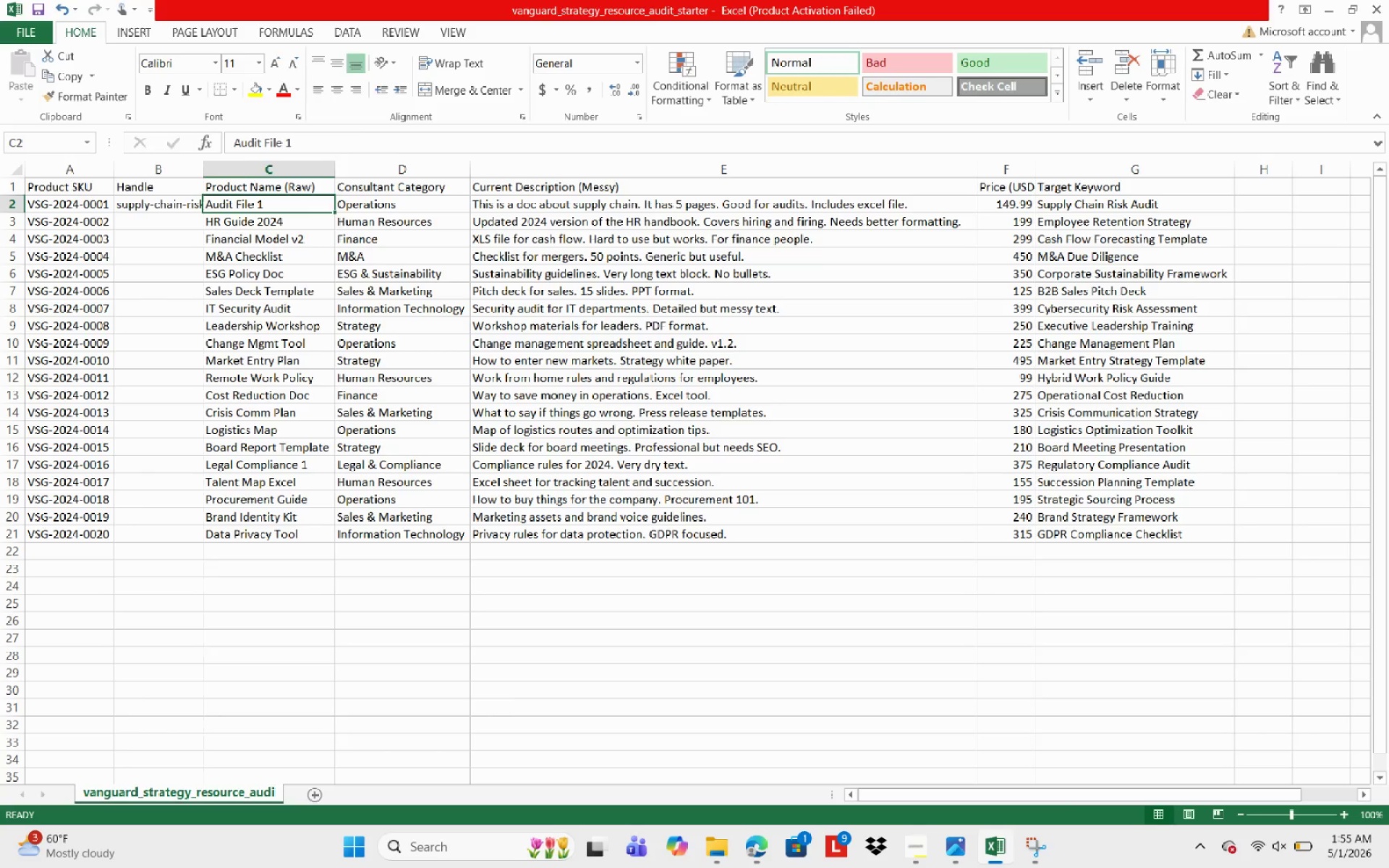 
key(ArrowLeft)
 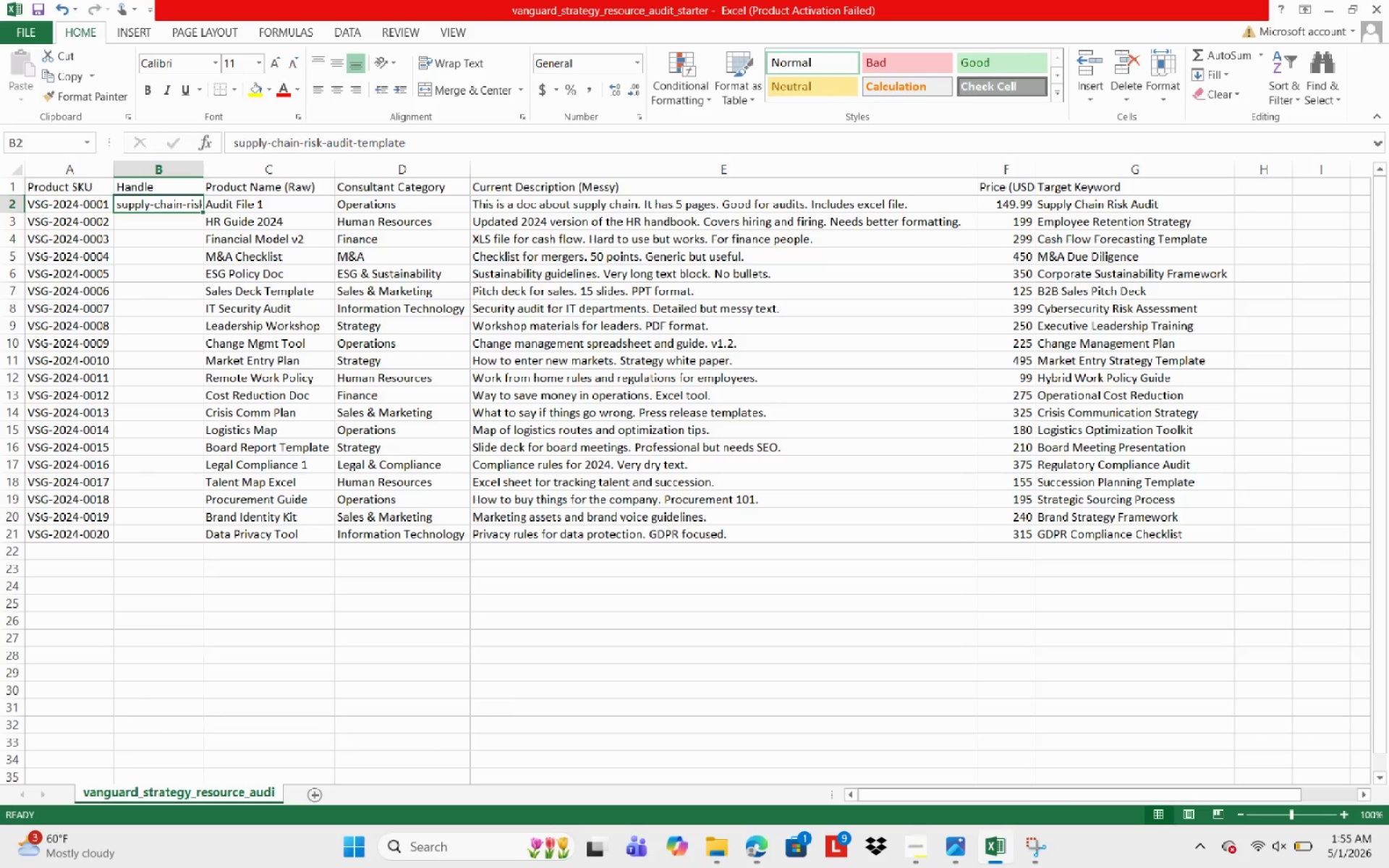 
key(ArrowDown)
 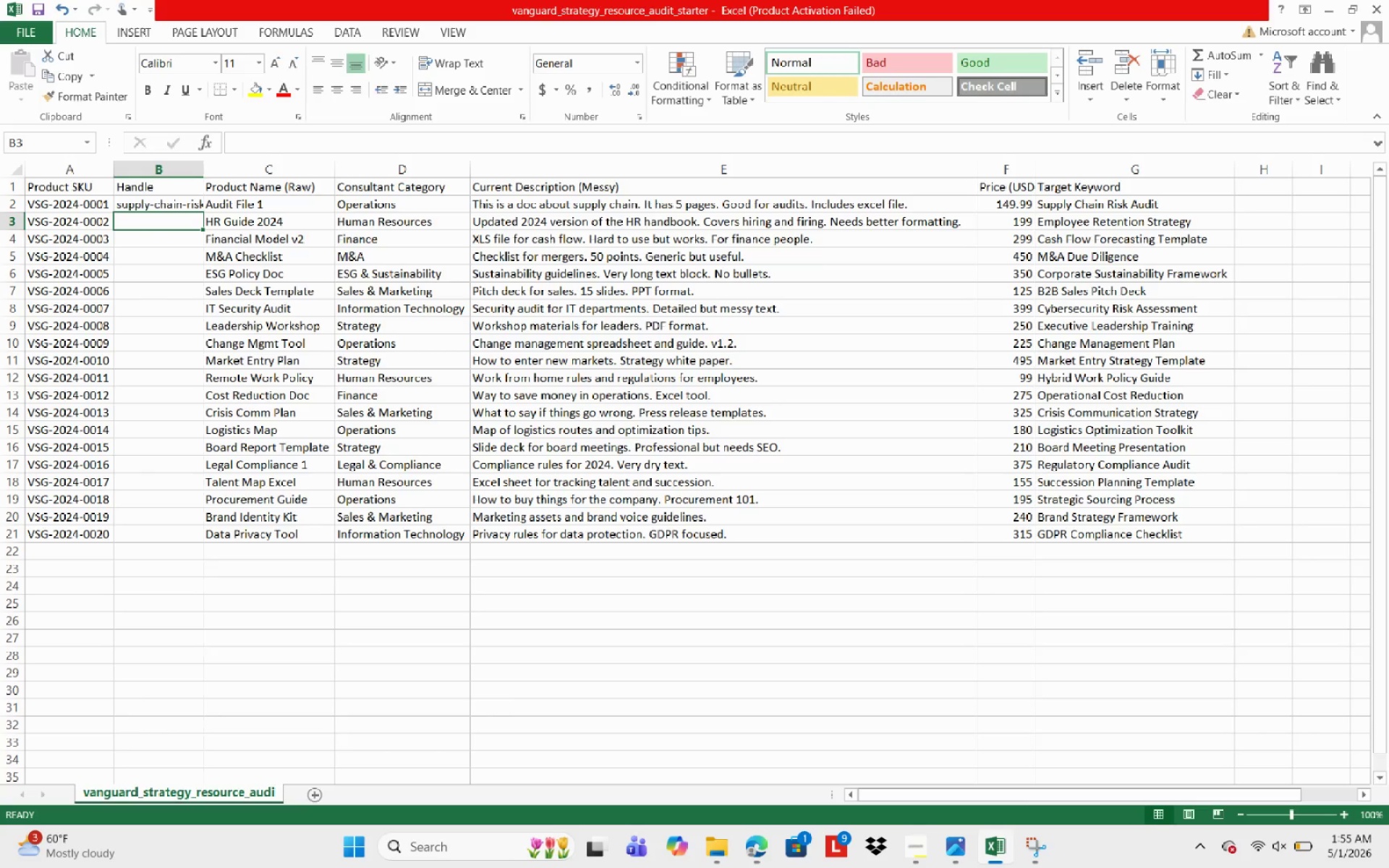 
type(employee)
 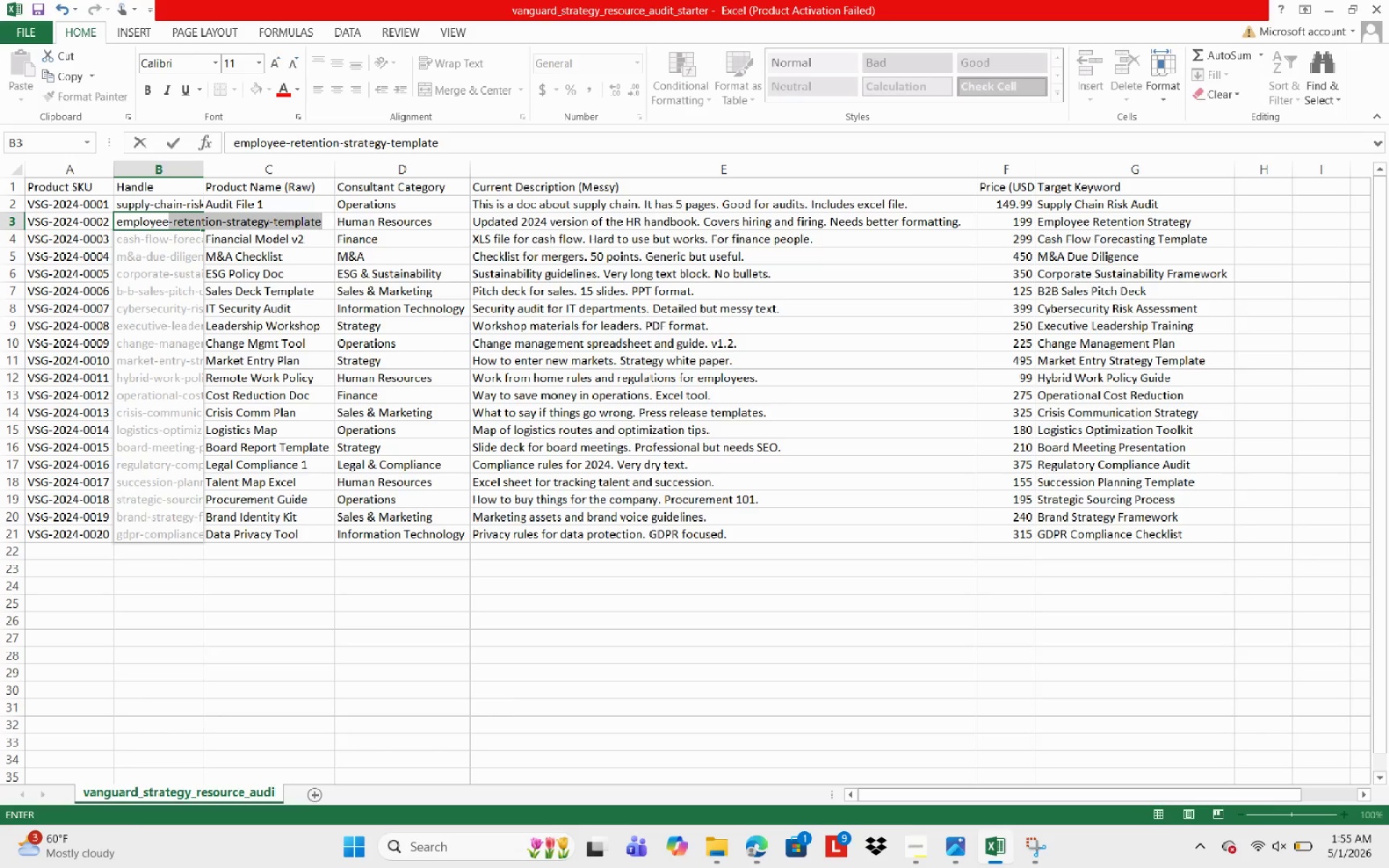 
key(NumpadEnter)
 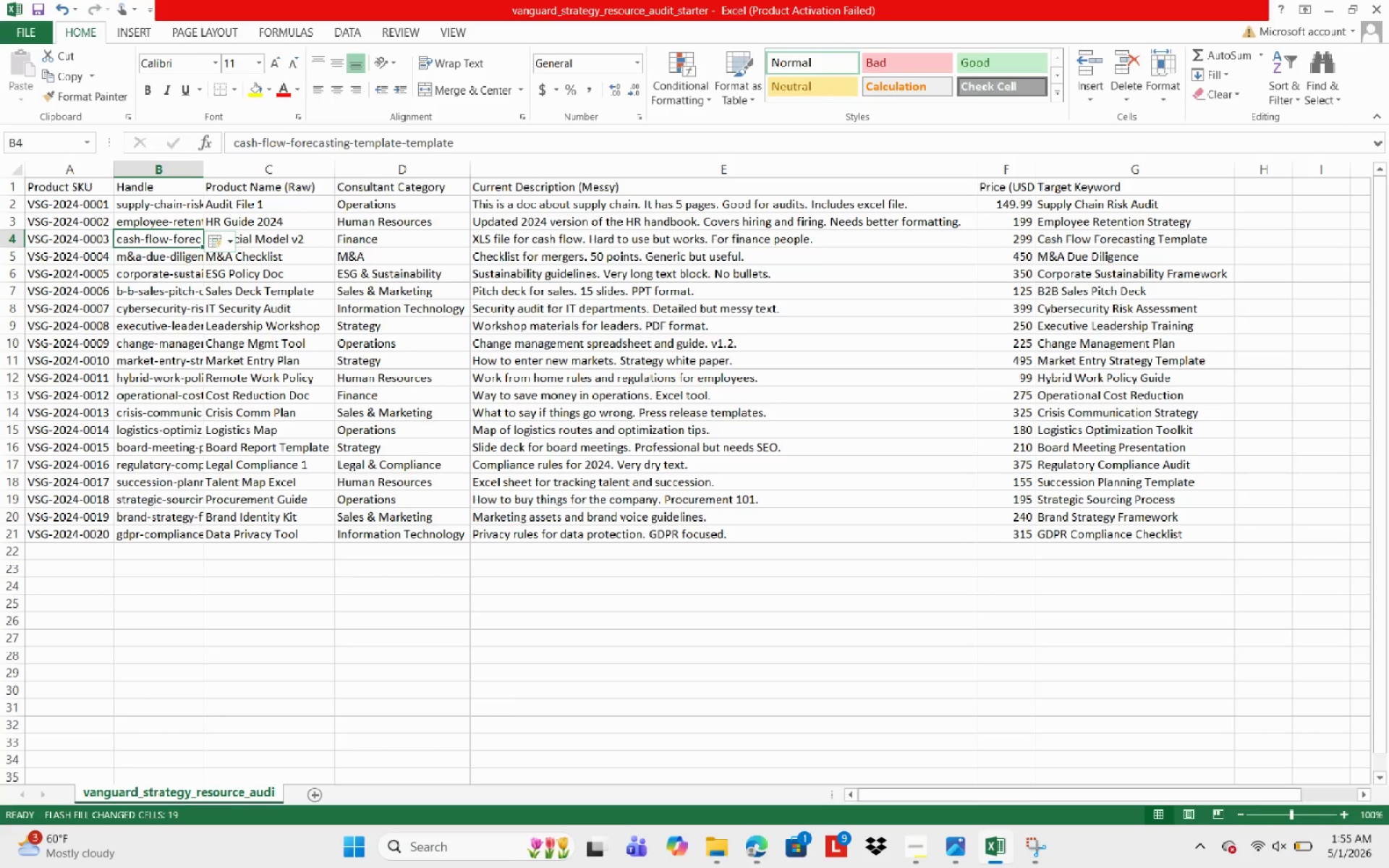 
key(ArrowDown)
 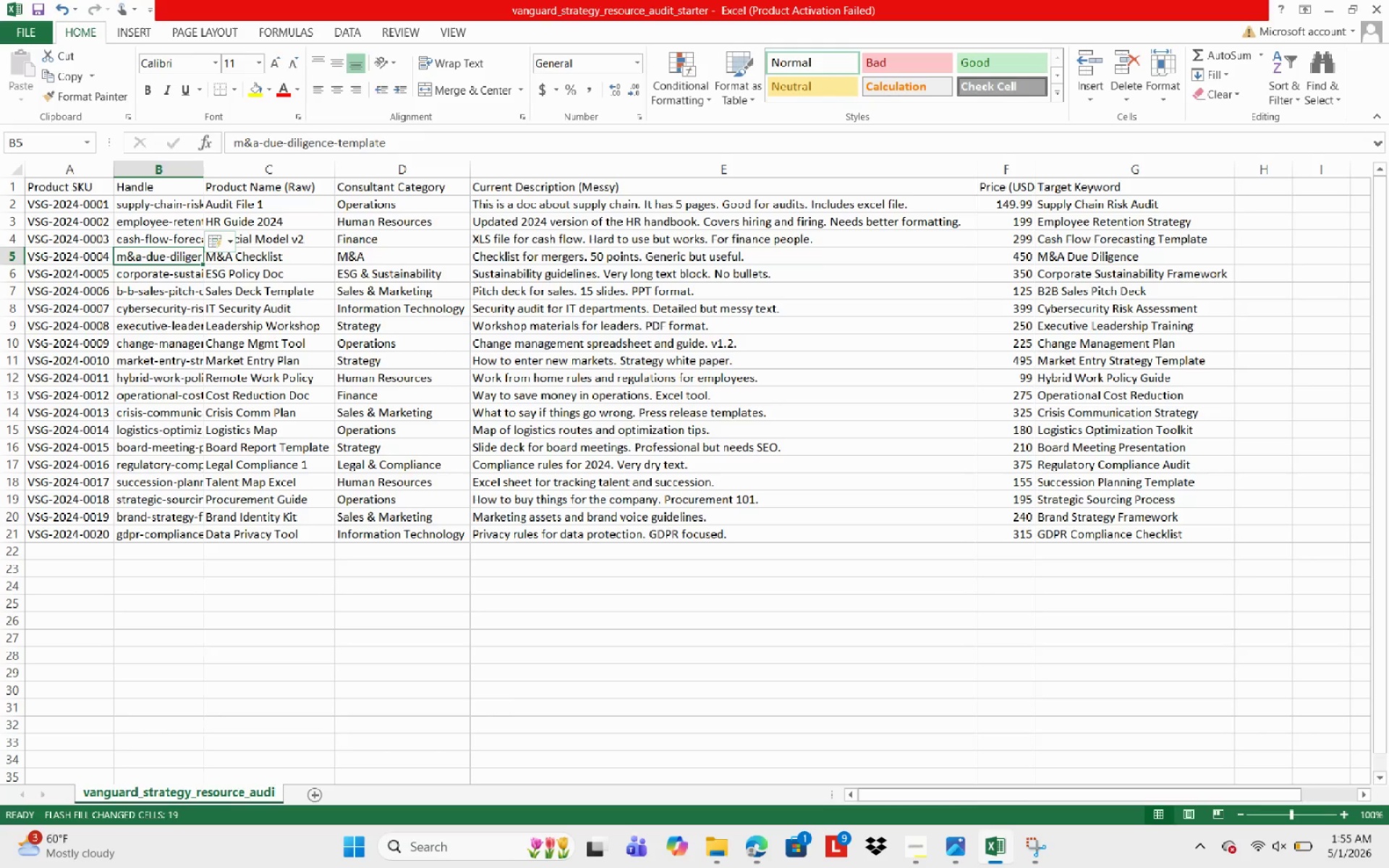 
key(ArrowDown)
 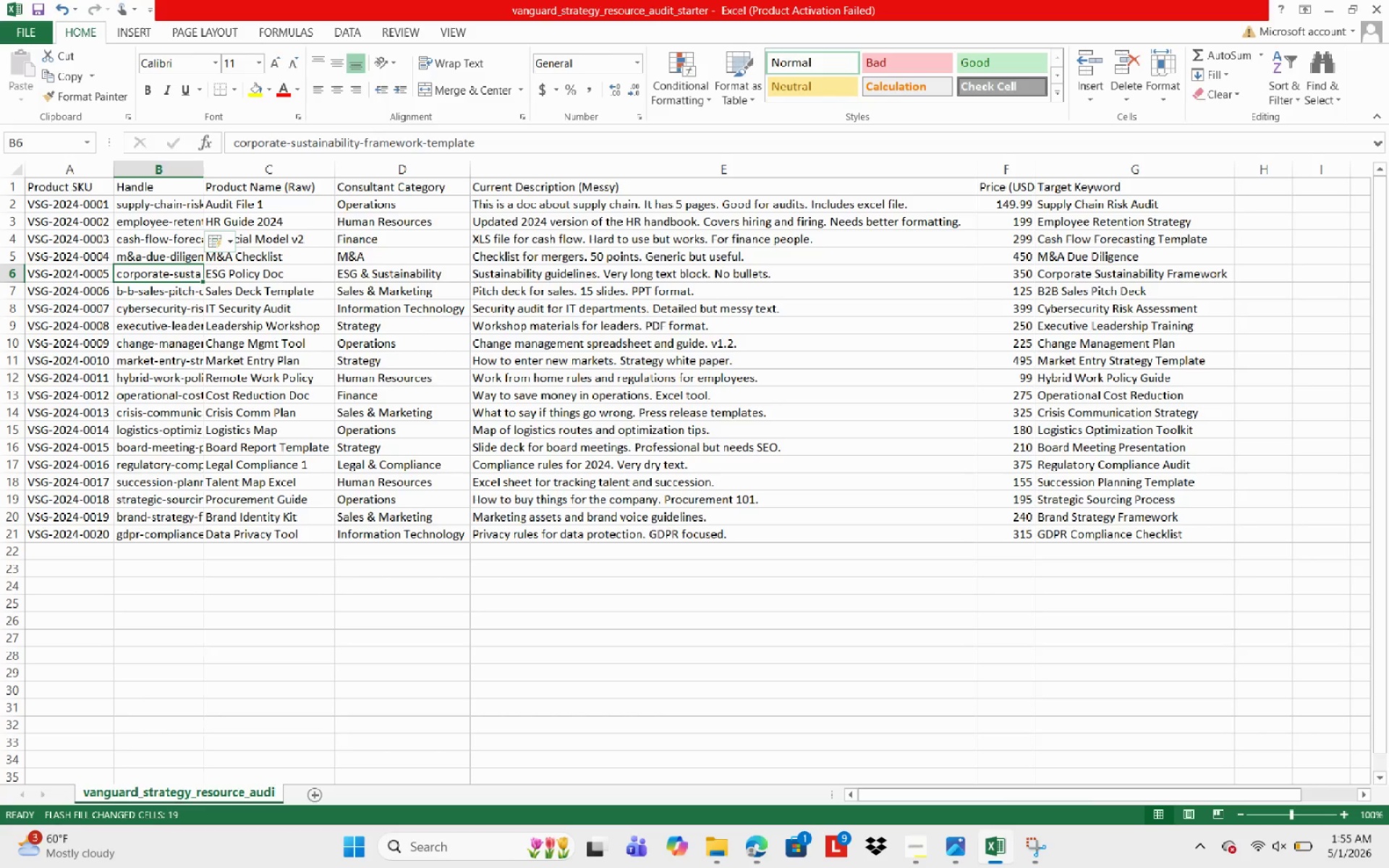 
wait(5.19)
 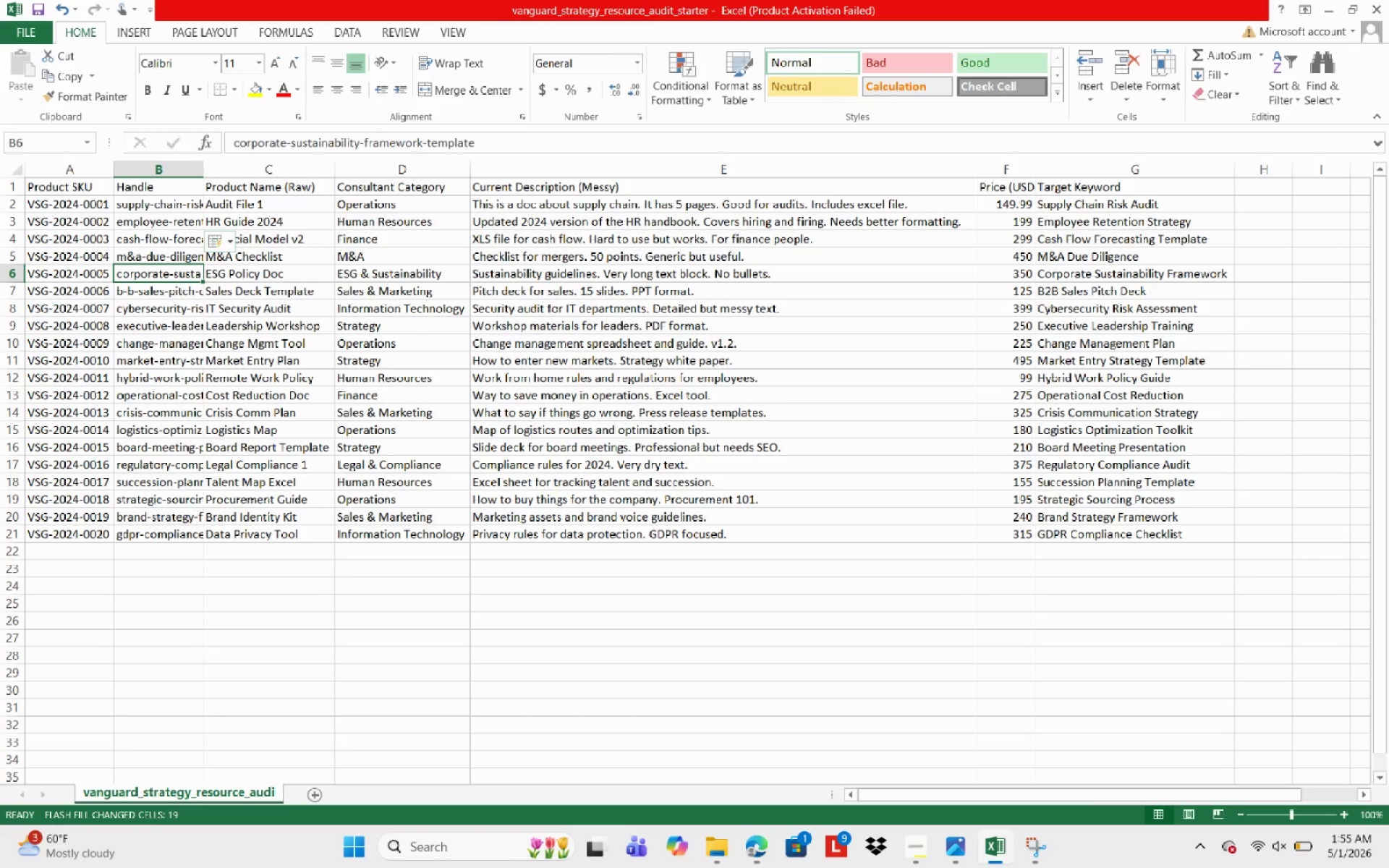 
key(ArrowUp)
 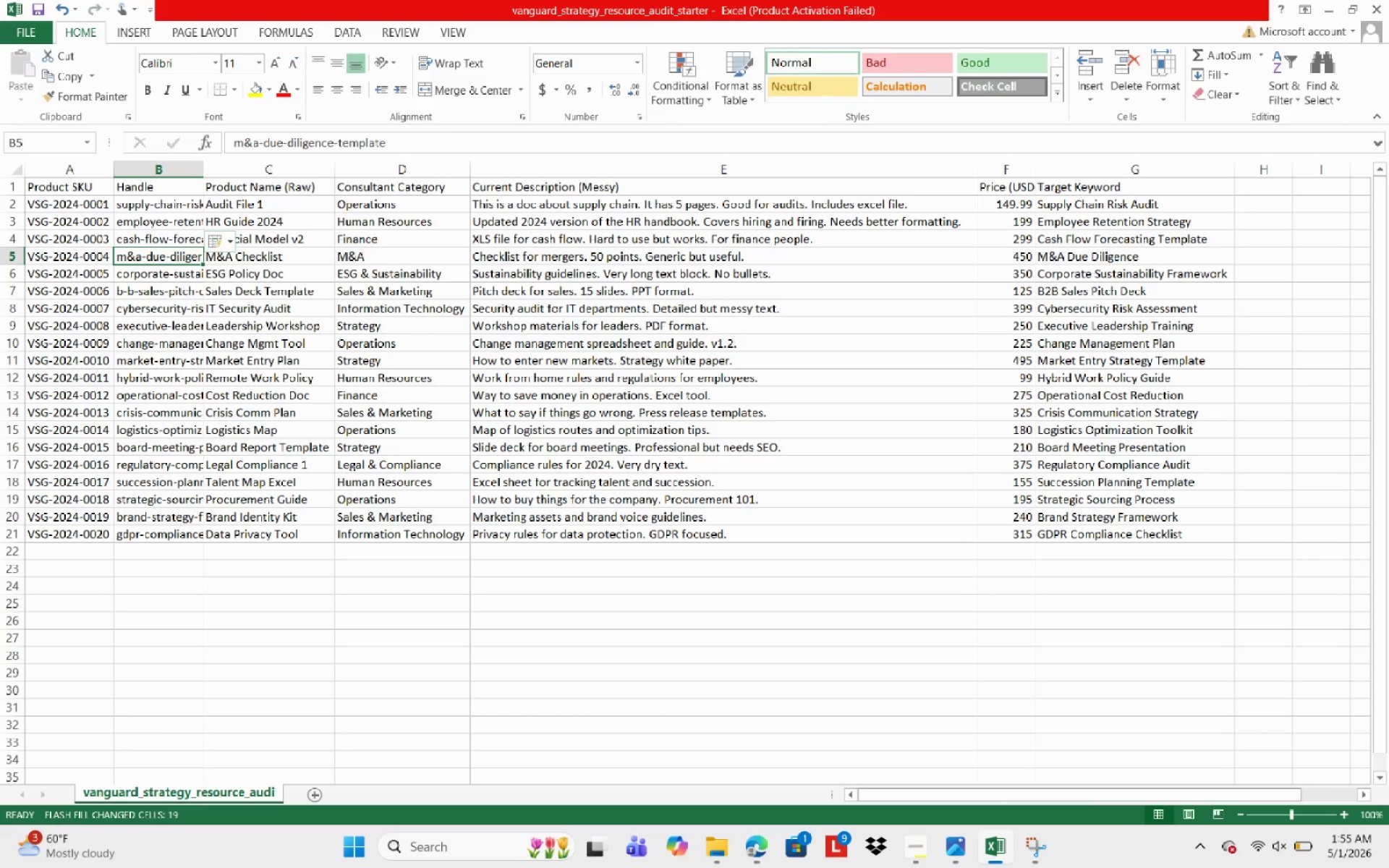 
key(ArrowUp)
 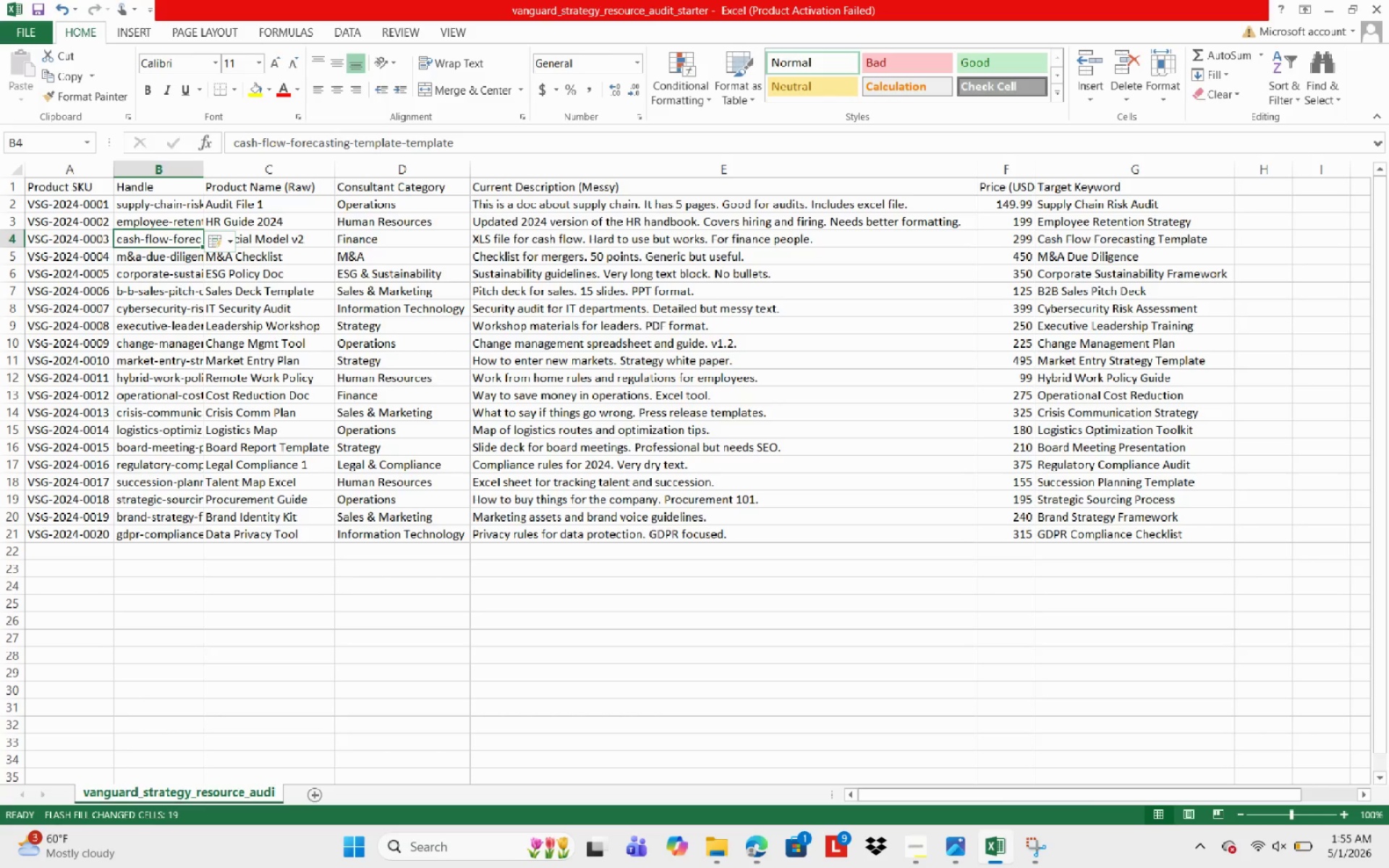 
key(ArrowUp)
 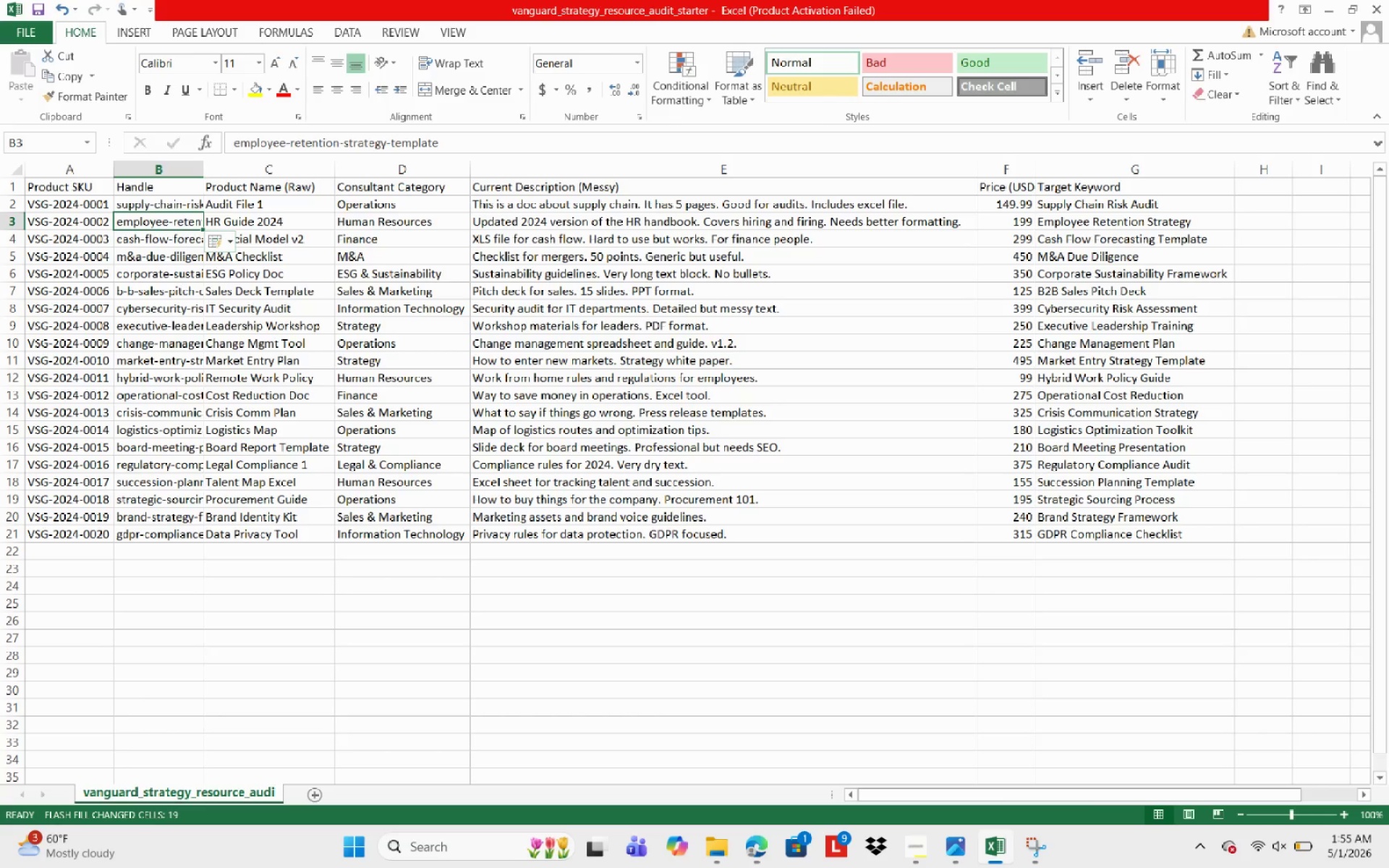 
key(ArrowDown)
 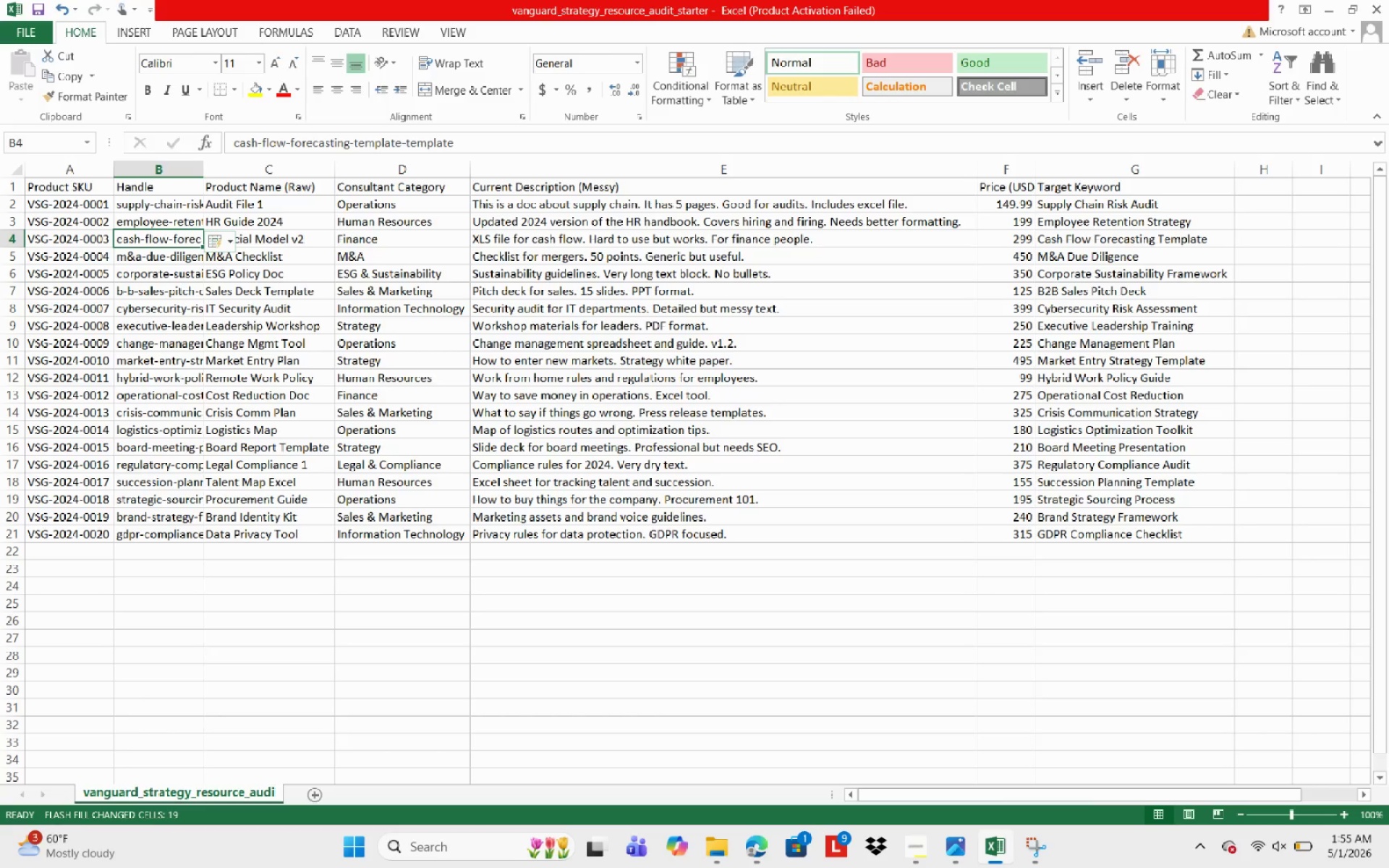 
wait(5.52)
 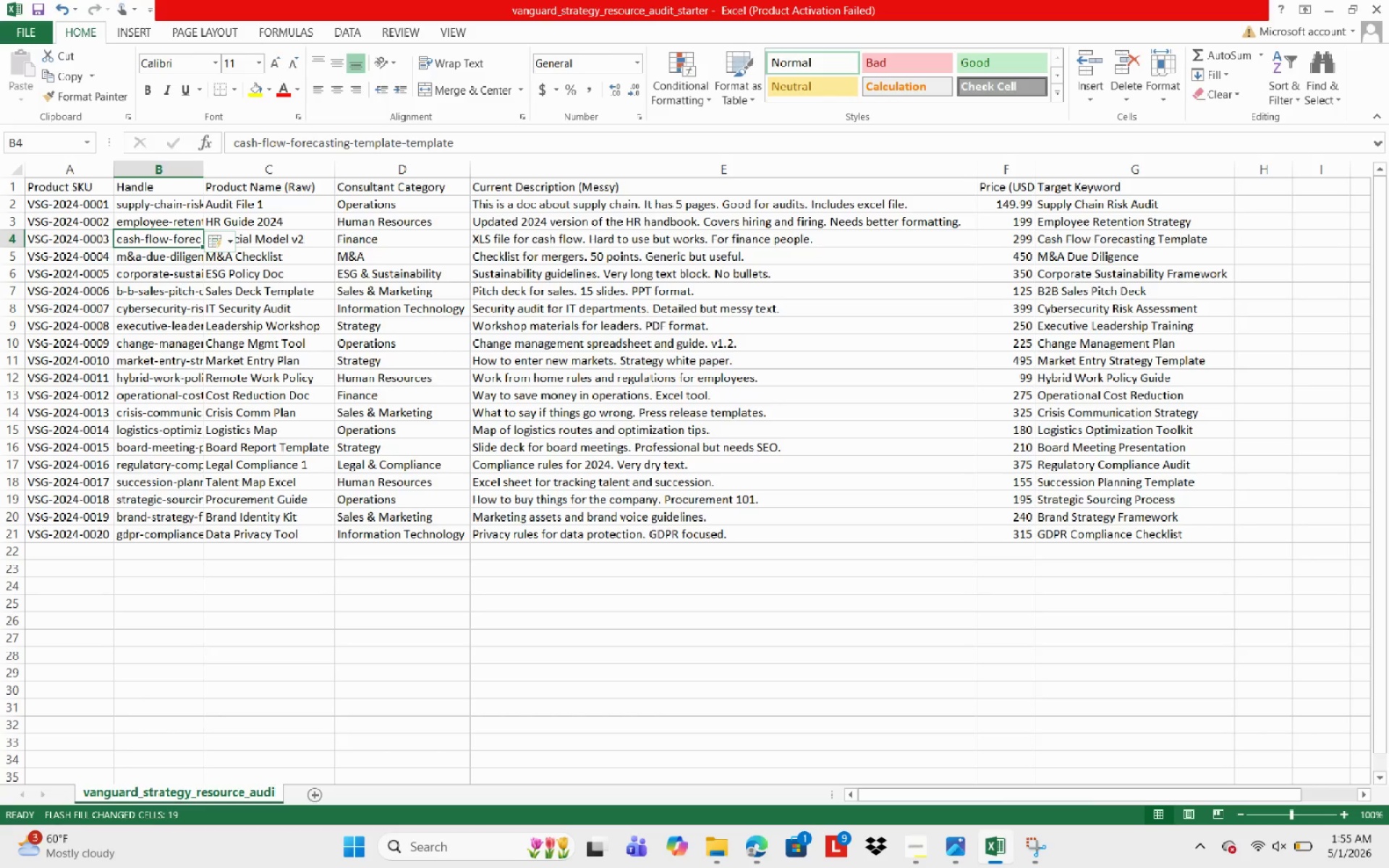 
key(ArrowDown)
 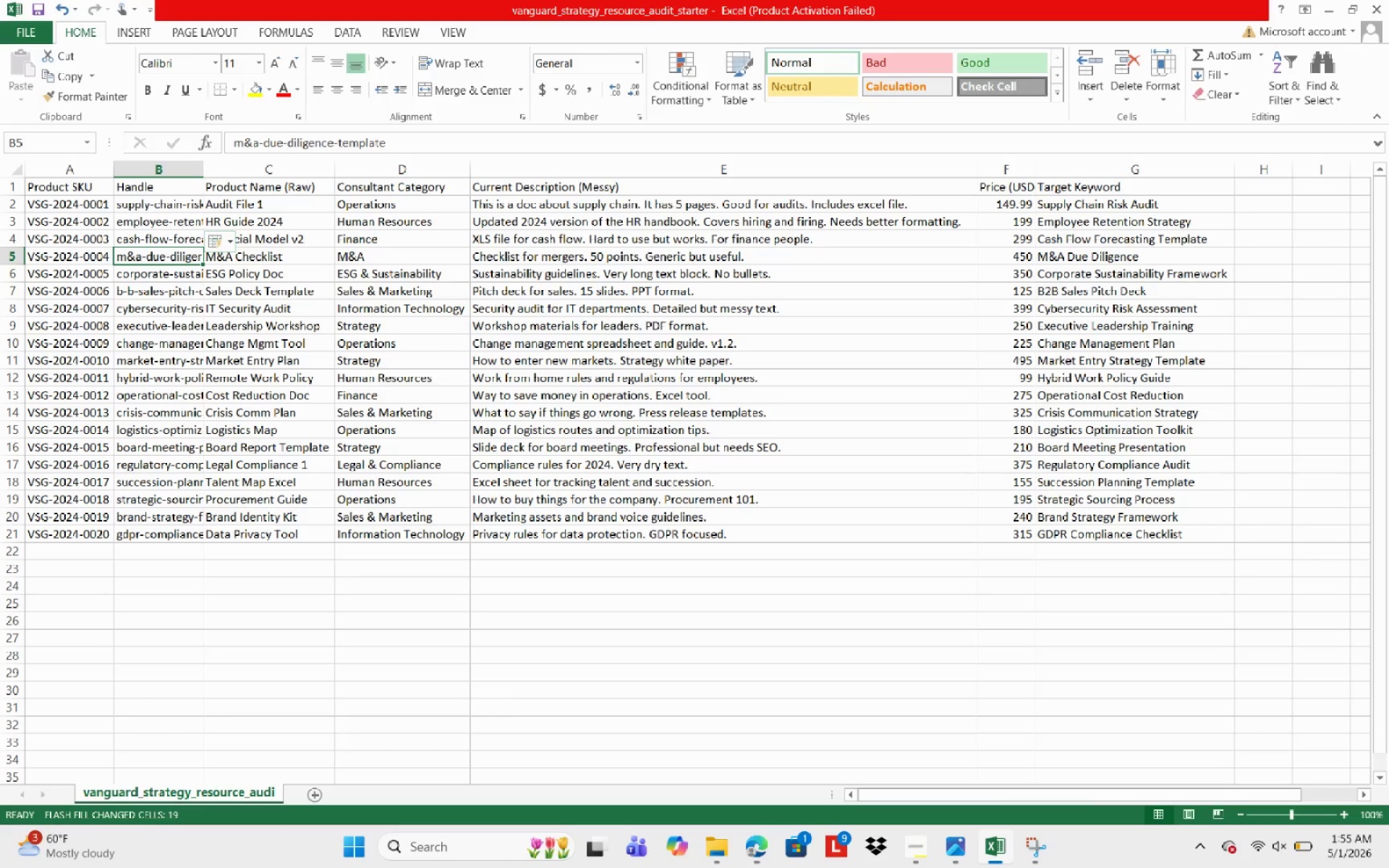 
key(ArrowDown)
 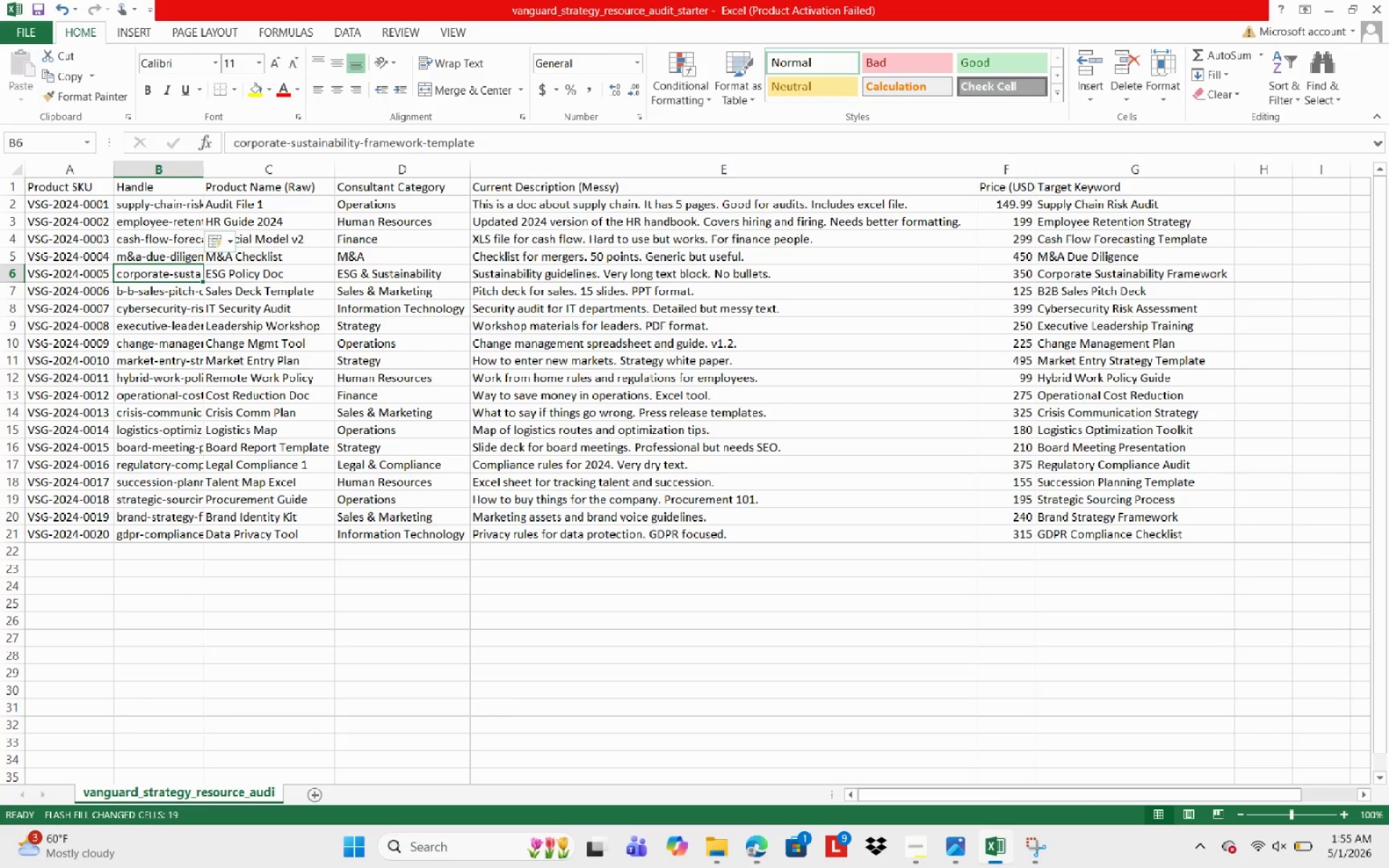 
wait(6.0)
 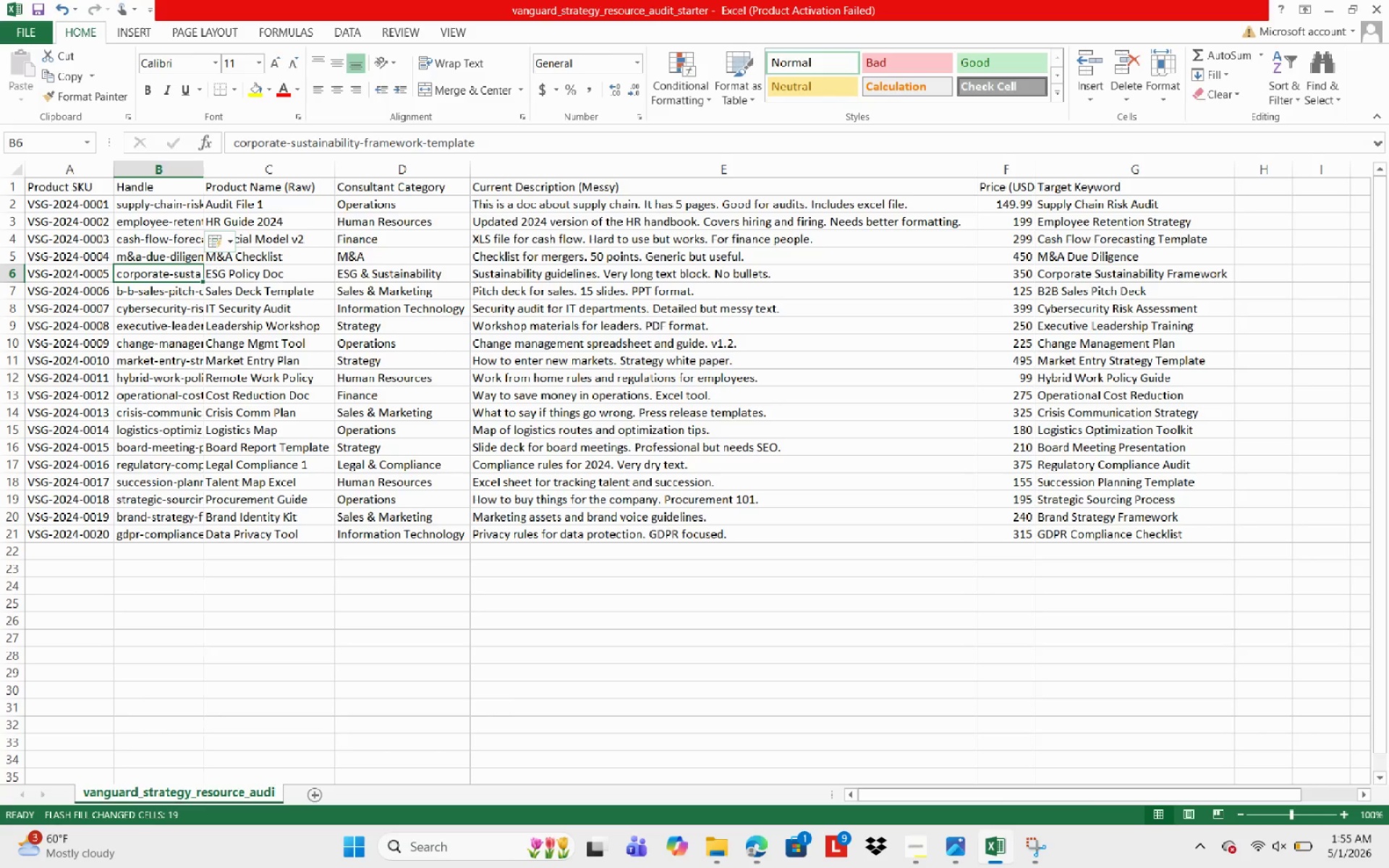 
key(ArrowDown)
 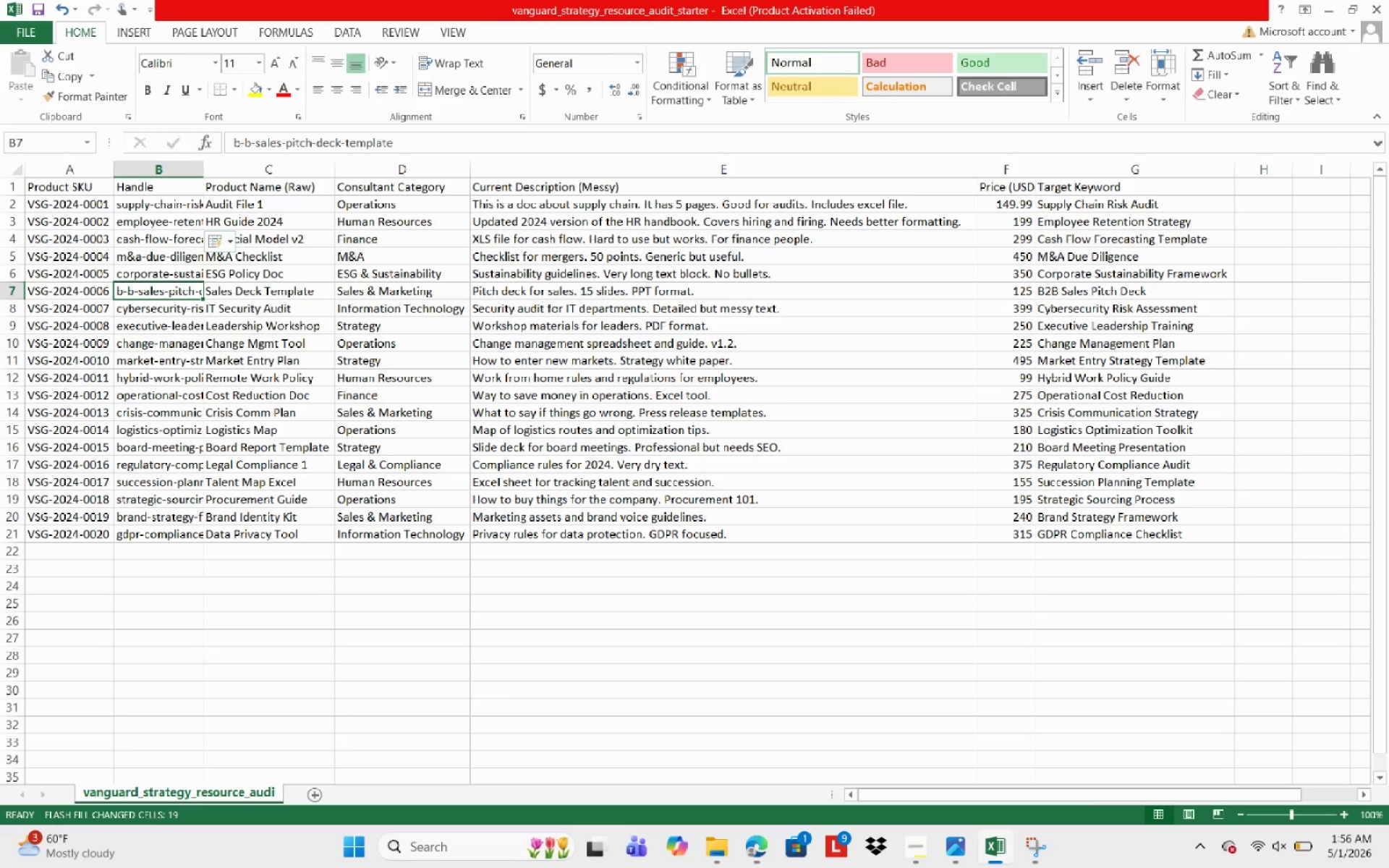 
wait(7.55)
 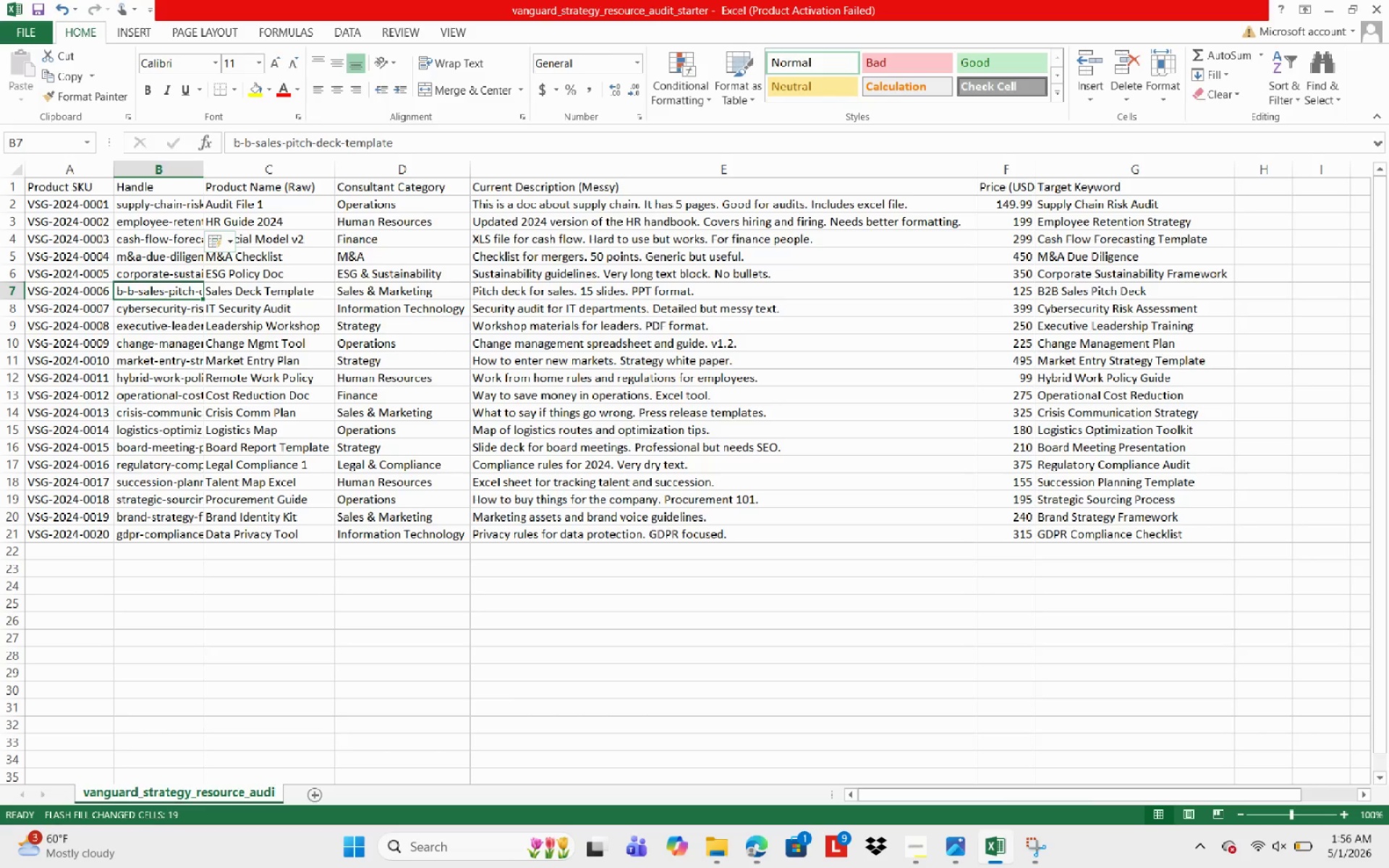 
key(ArrowUp)
 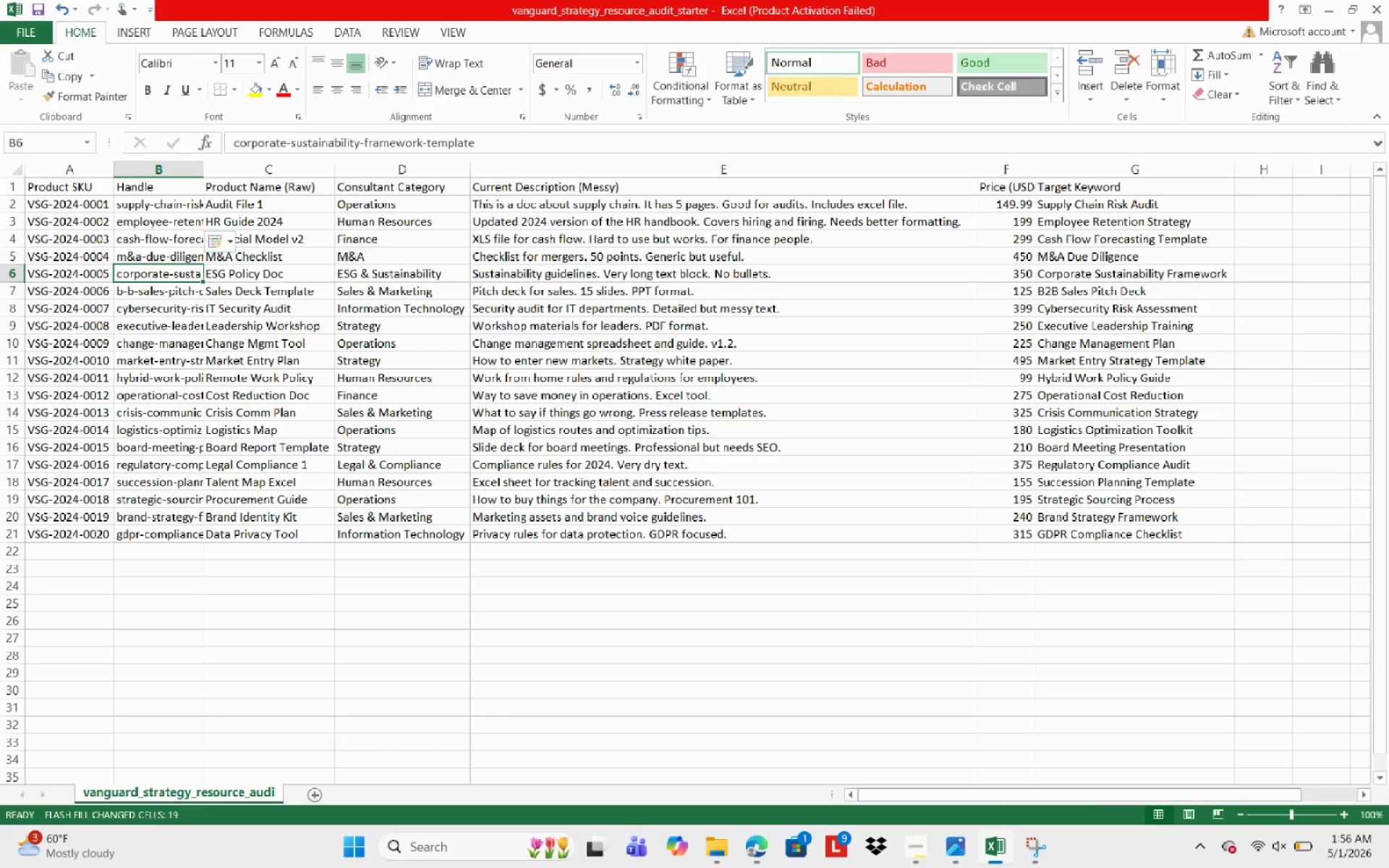 
key(ArrowDown)
 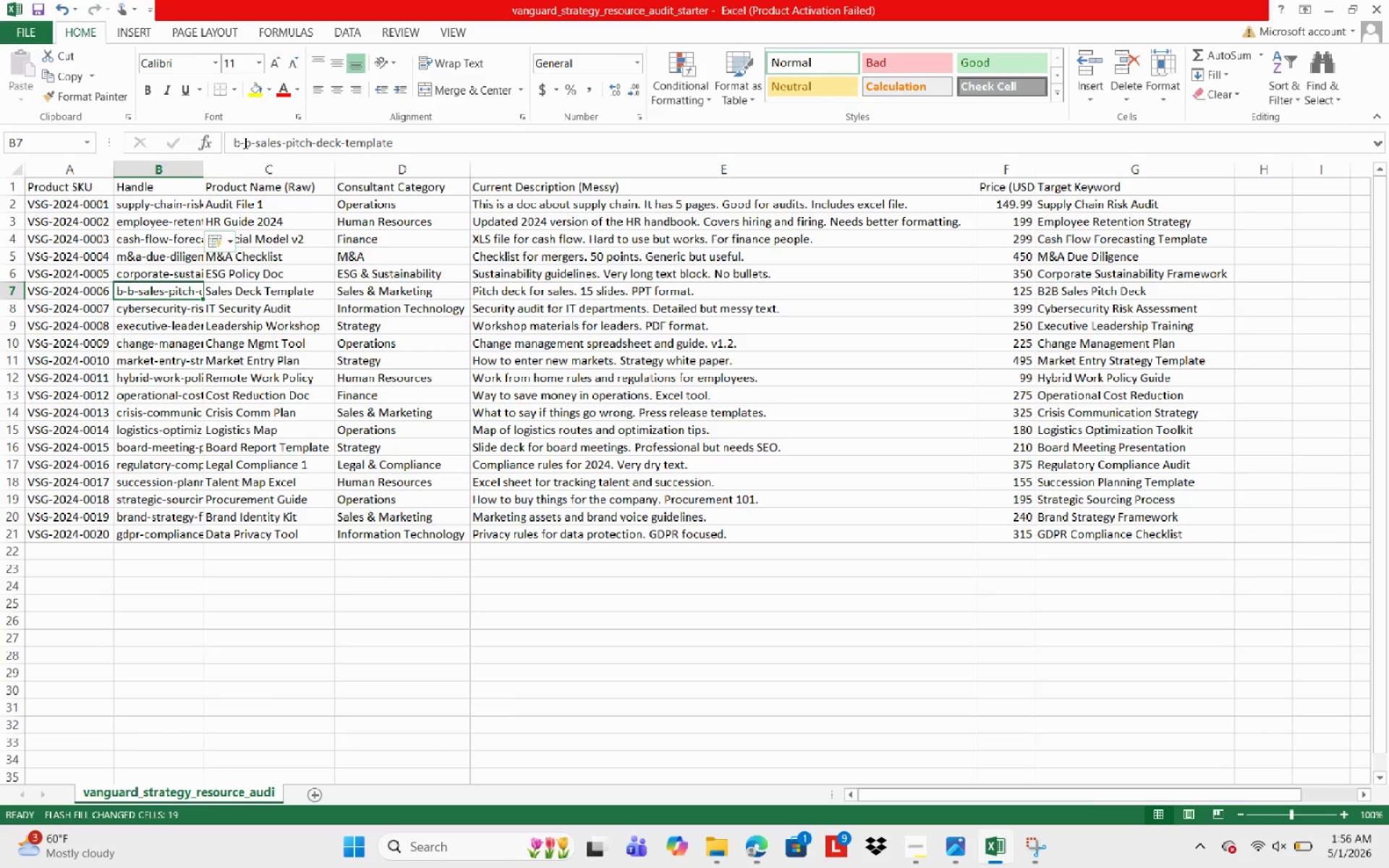 
wait(5.52)
 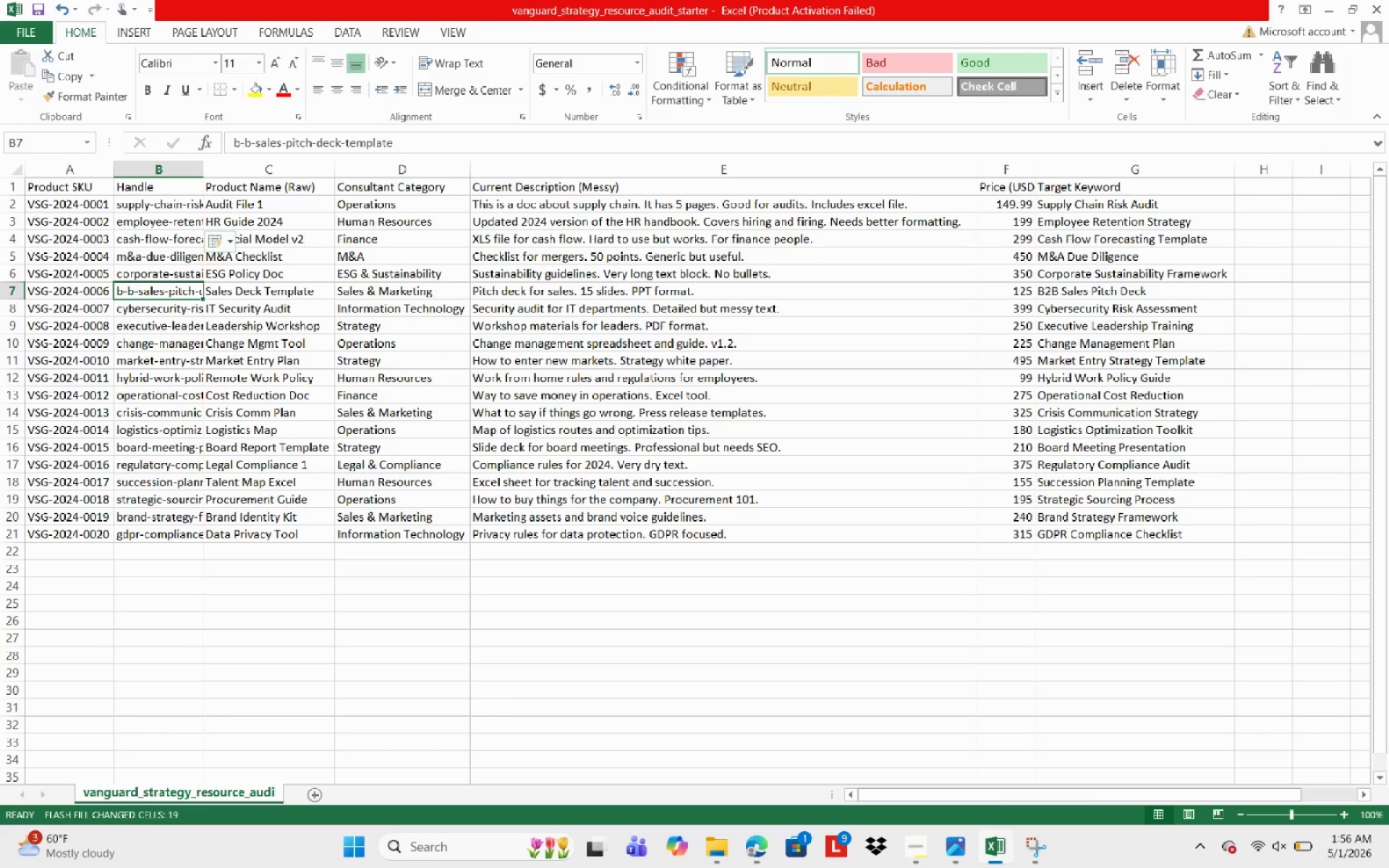 
key(Backspace)
 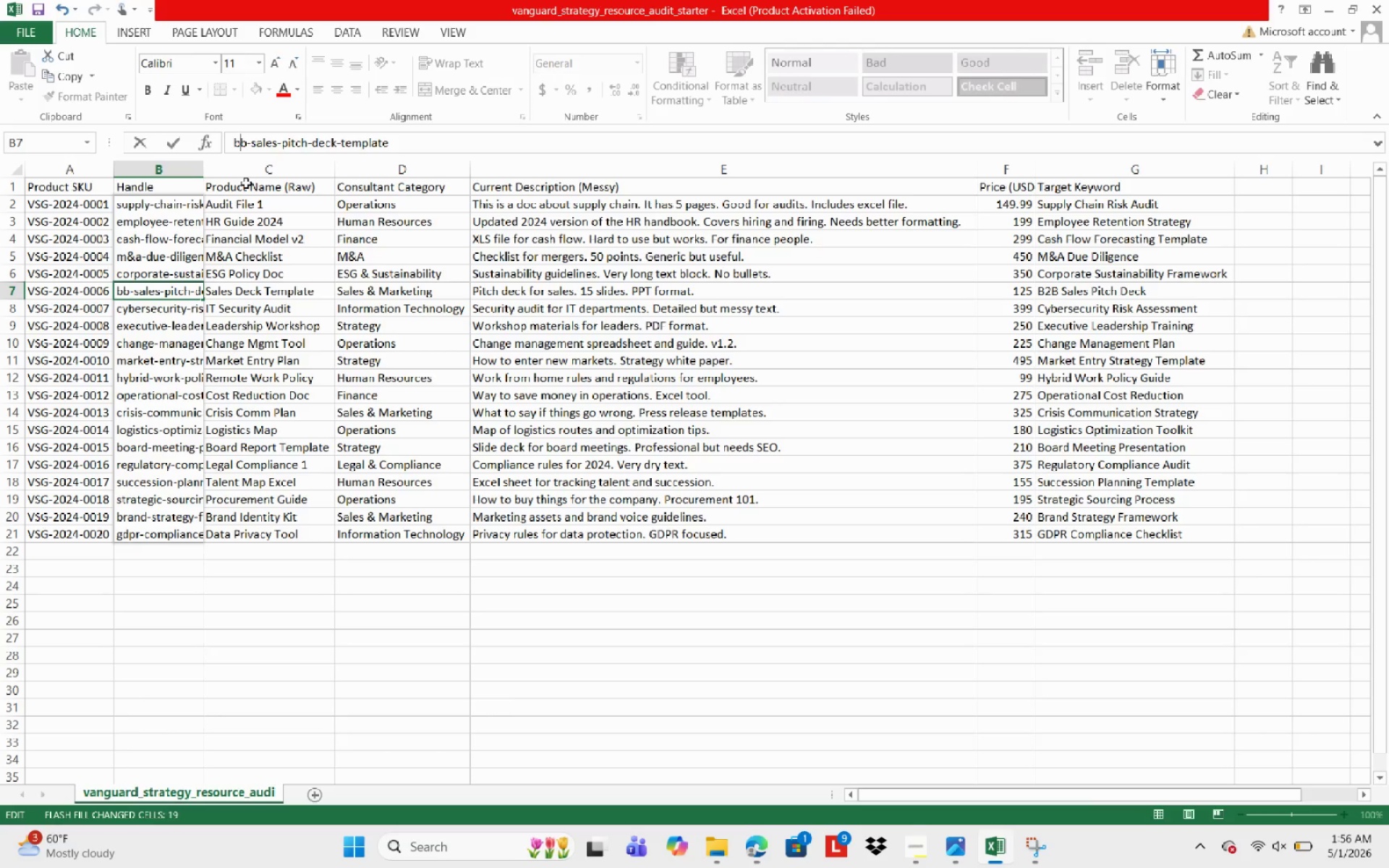 
key(Numpad2)
 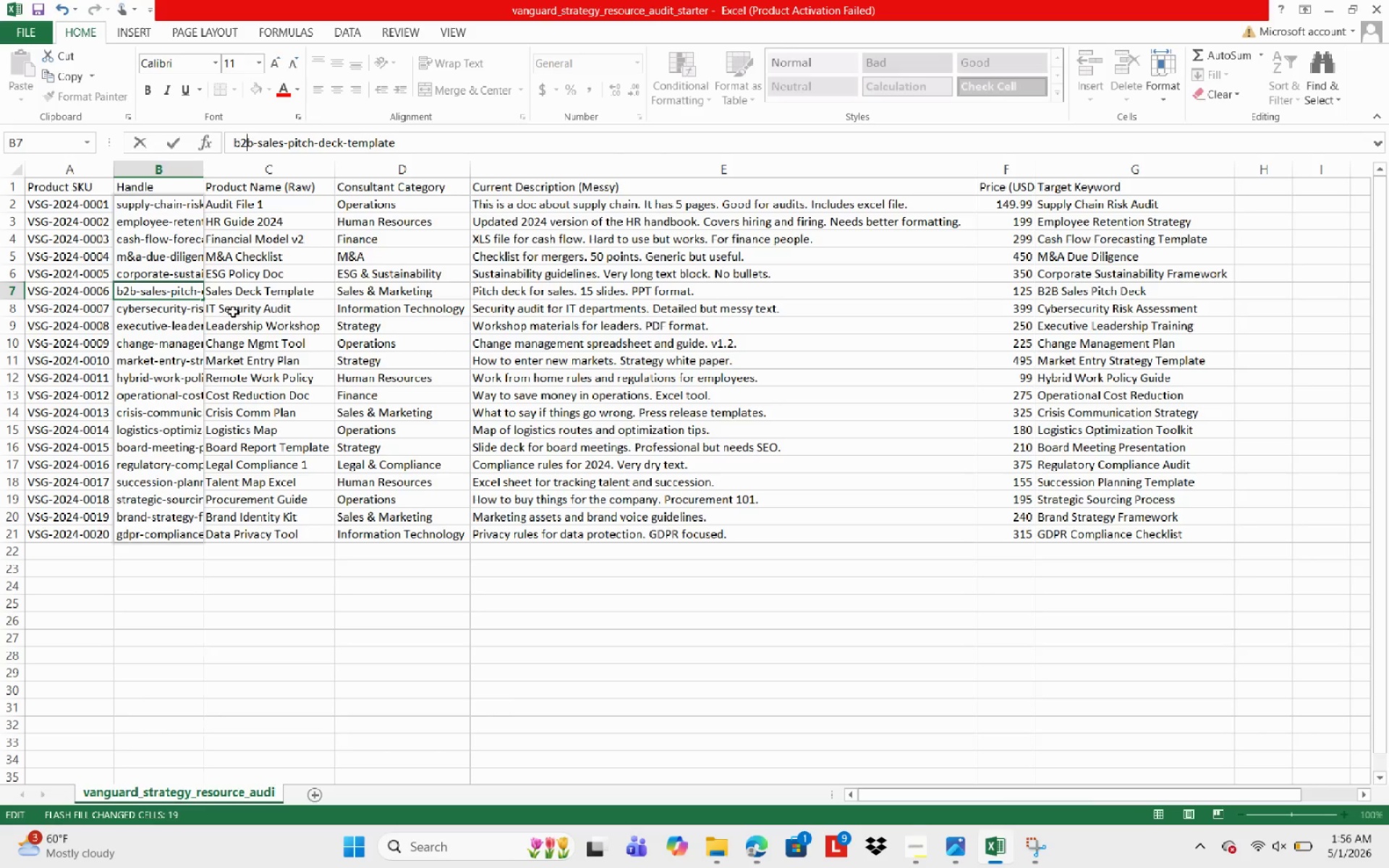 
wait(23.25)
 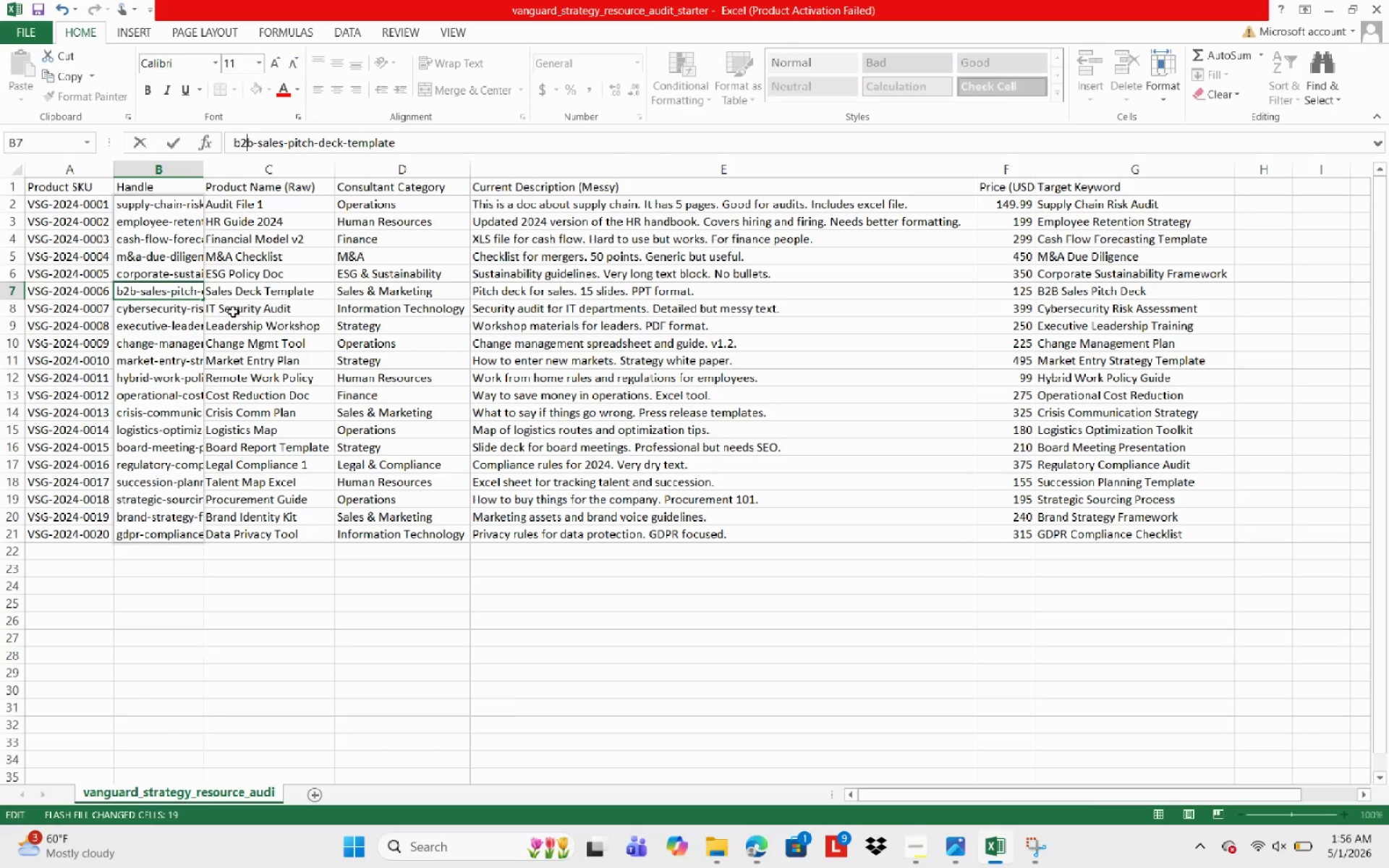 
left_click([346, 145])
 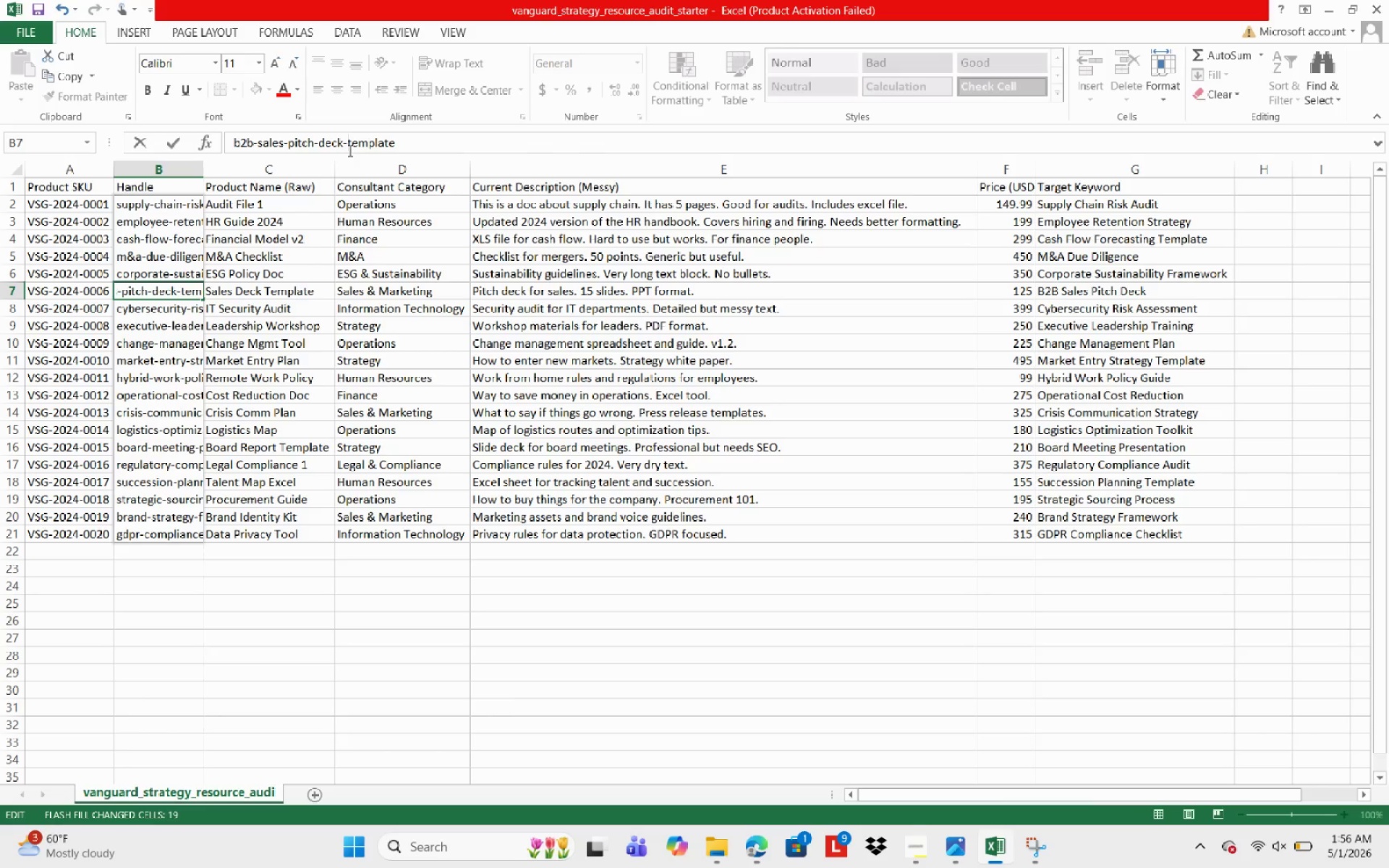 
type(and-sales-deck-)
key(NumpadEnter)
 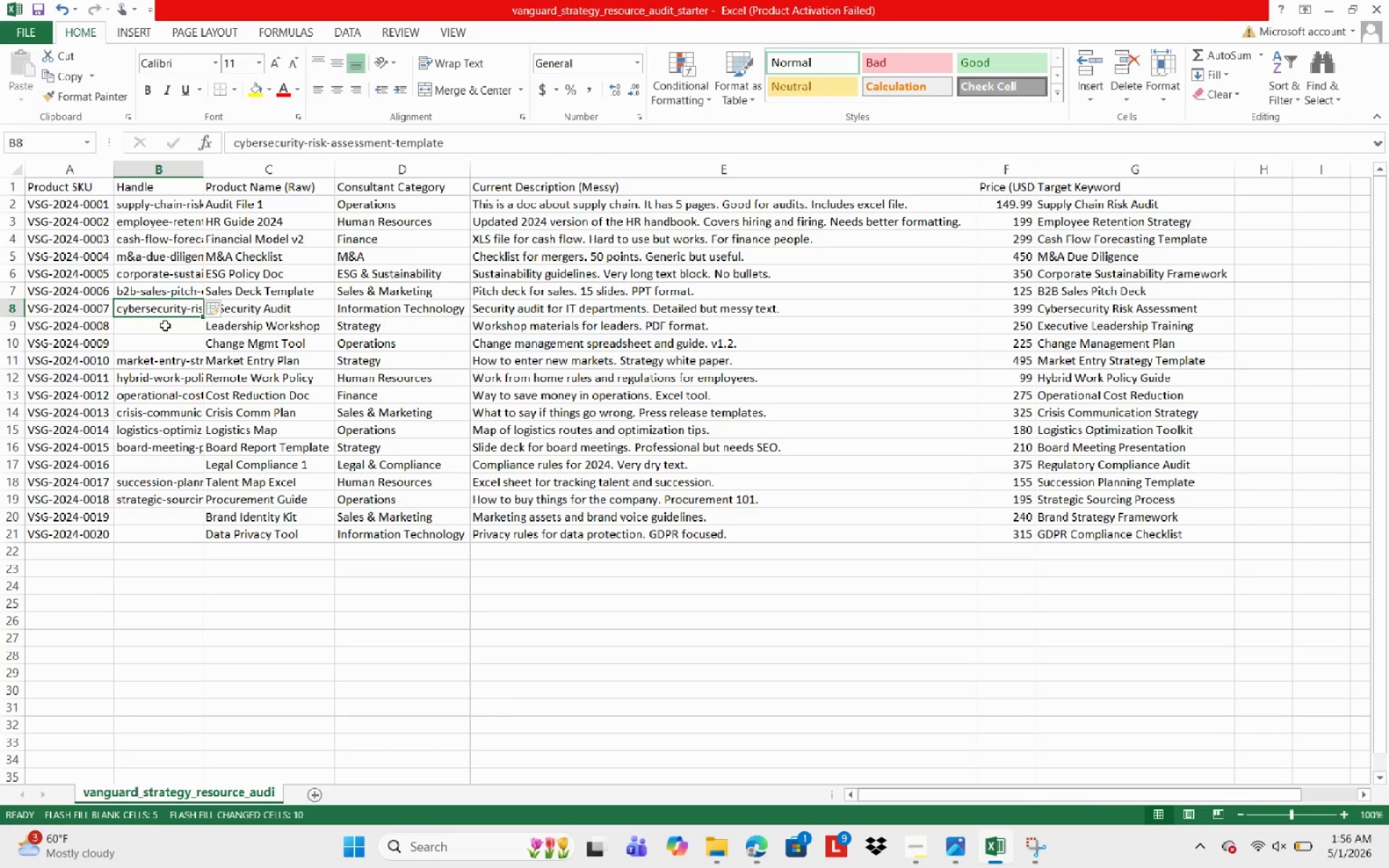 
wait(5.67)
 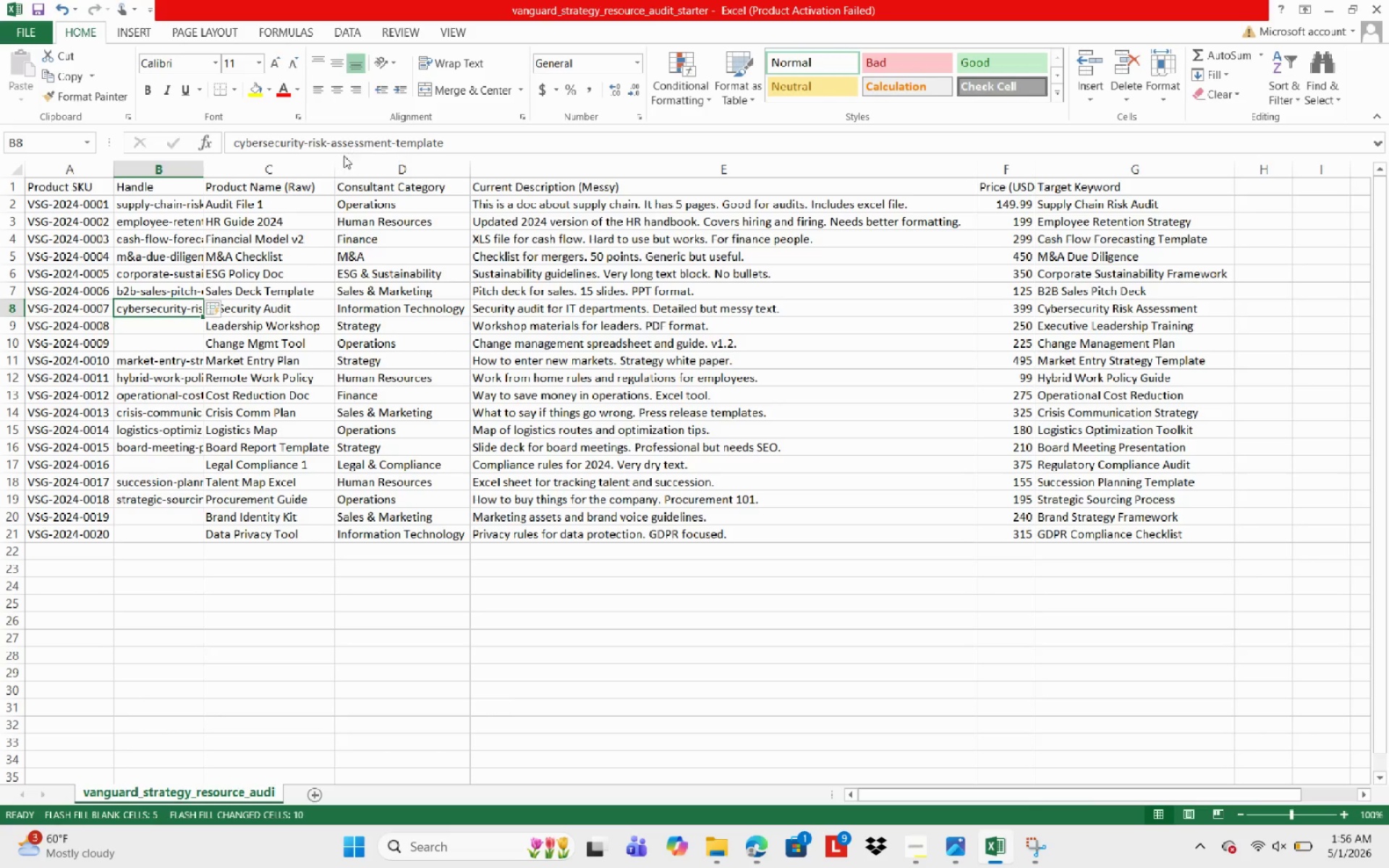 
left_click([165, 326])
 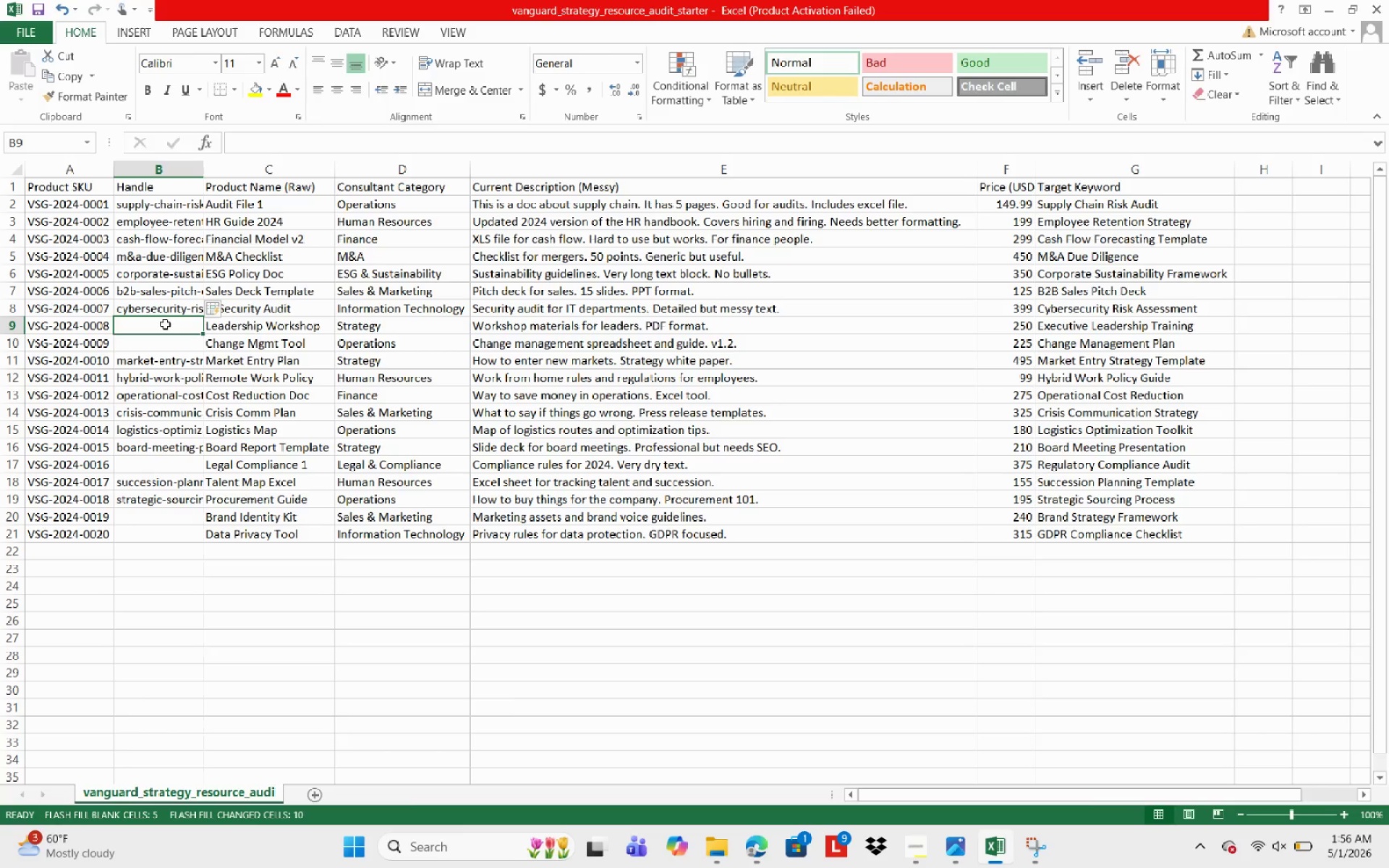 
left_click([175, 310])
 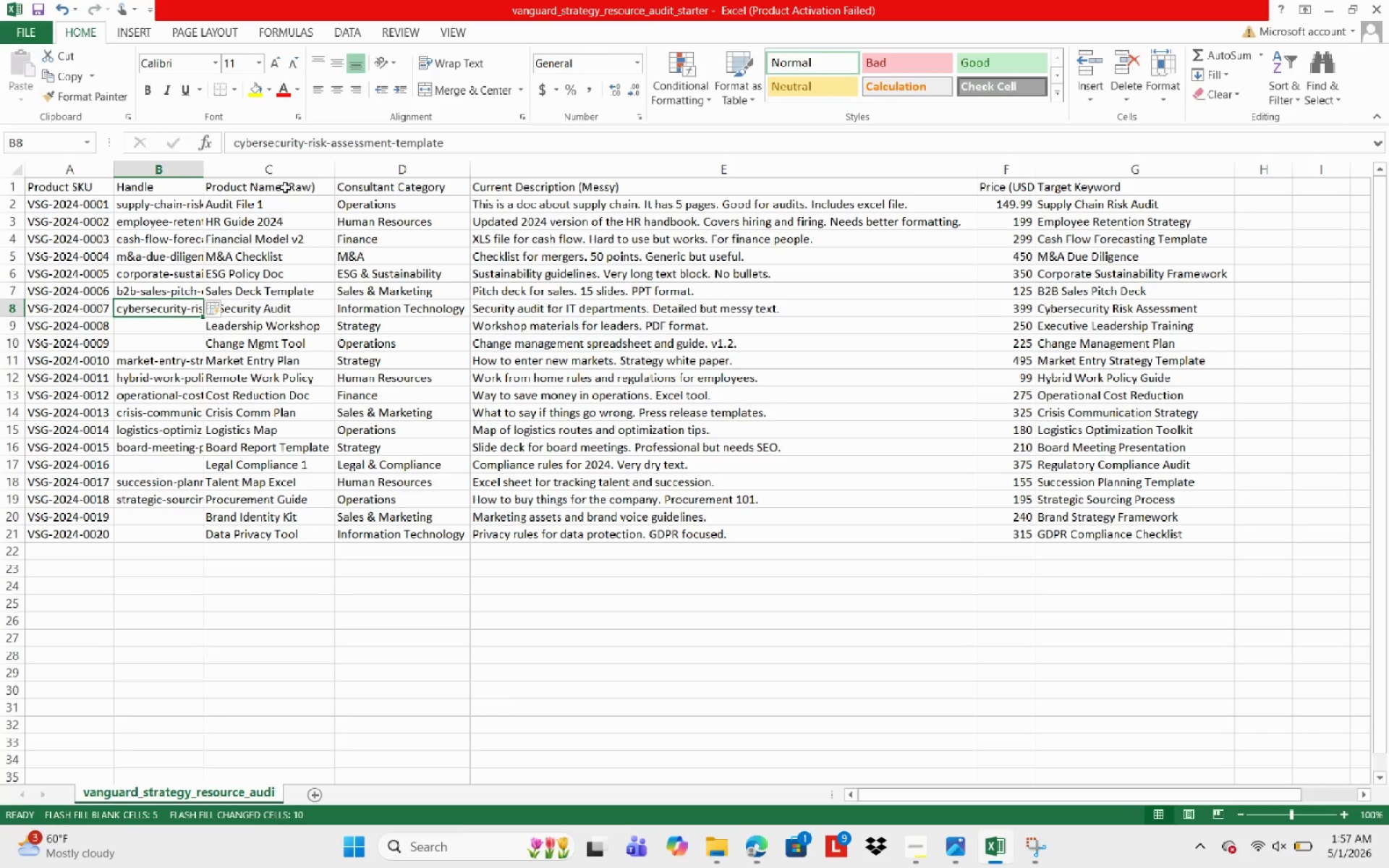 
wait(5.09)
 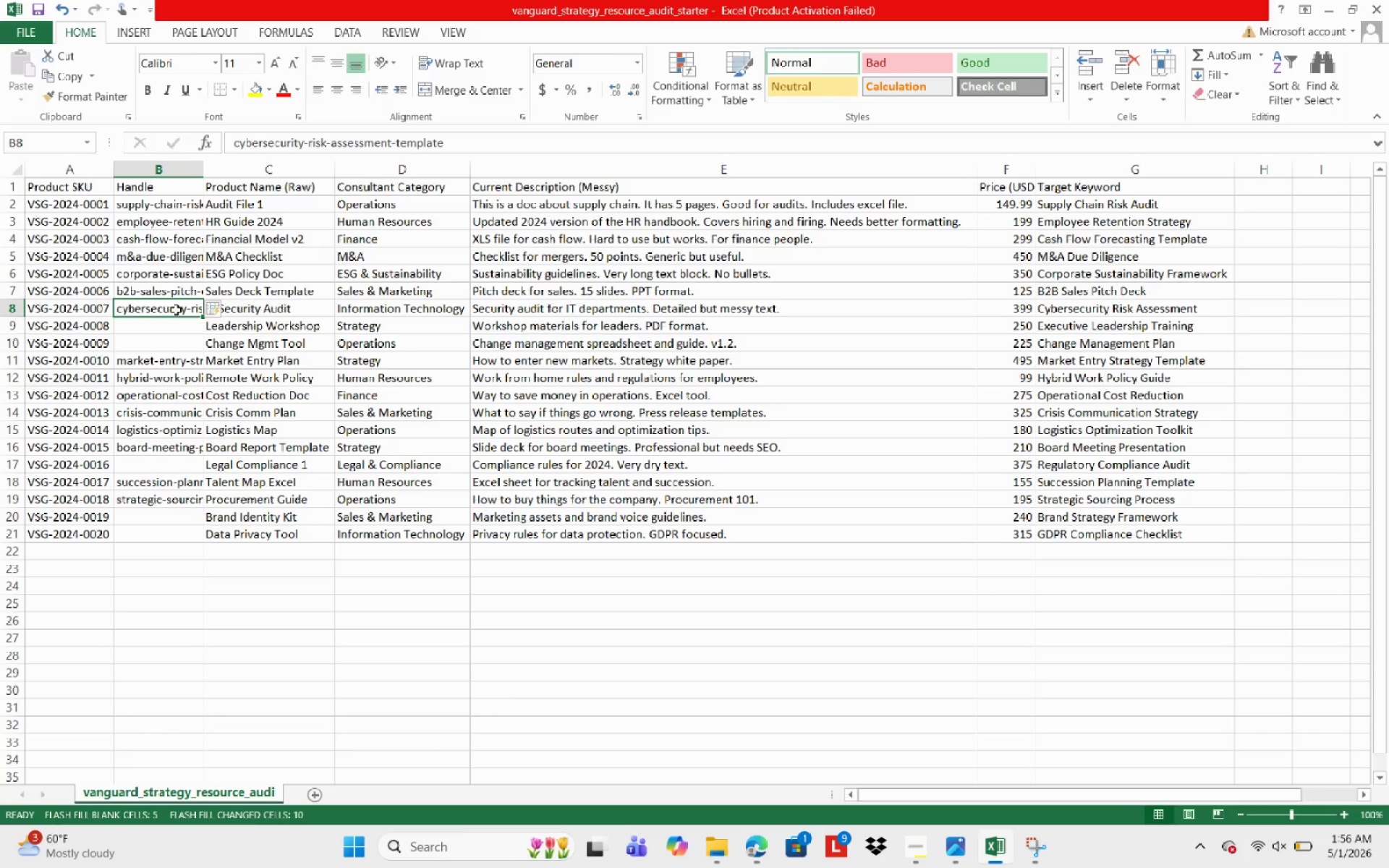 
left_click([393, 140])
 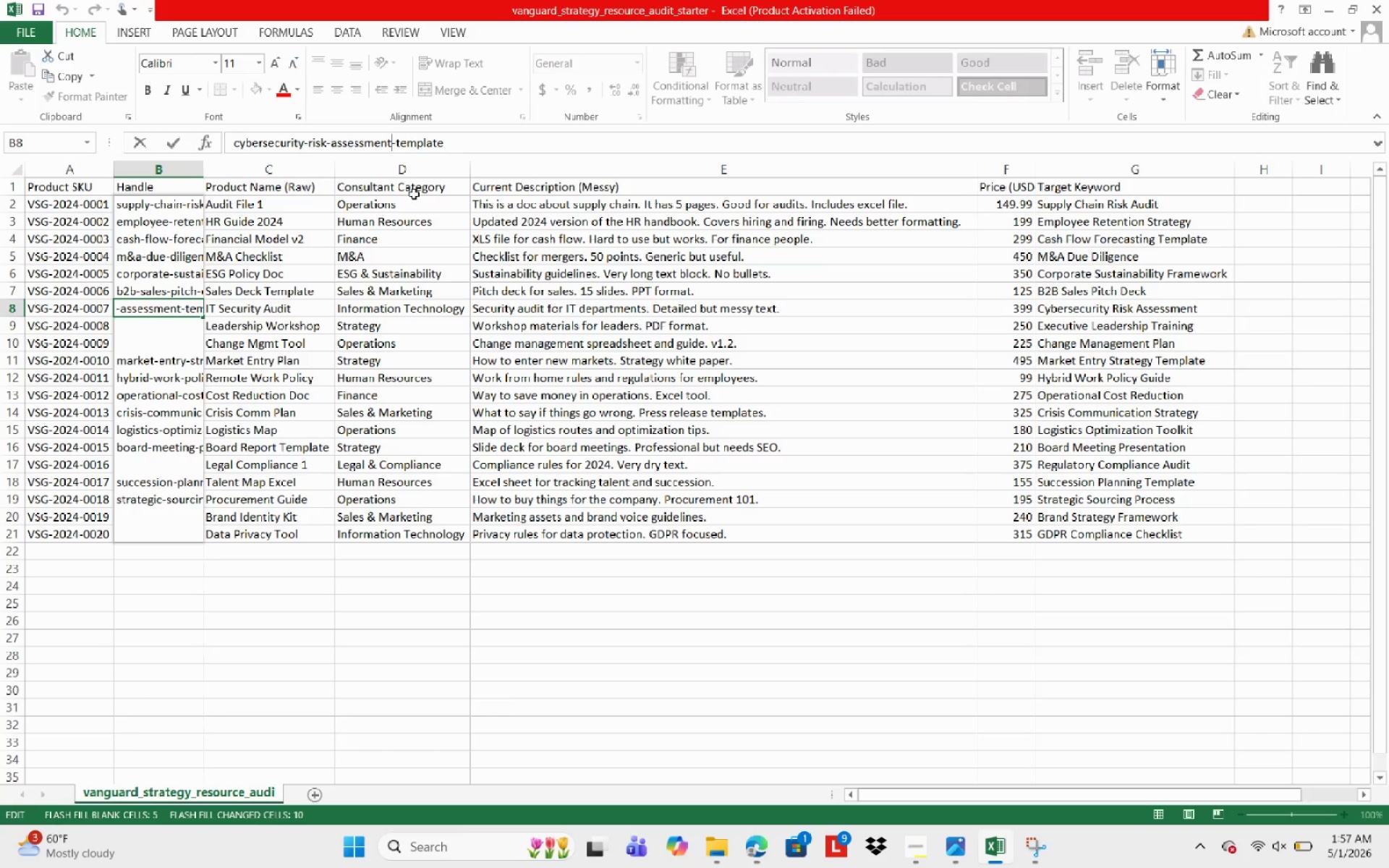 
type(-and-it-security)
 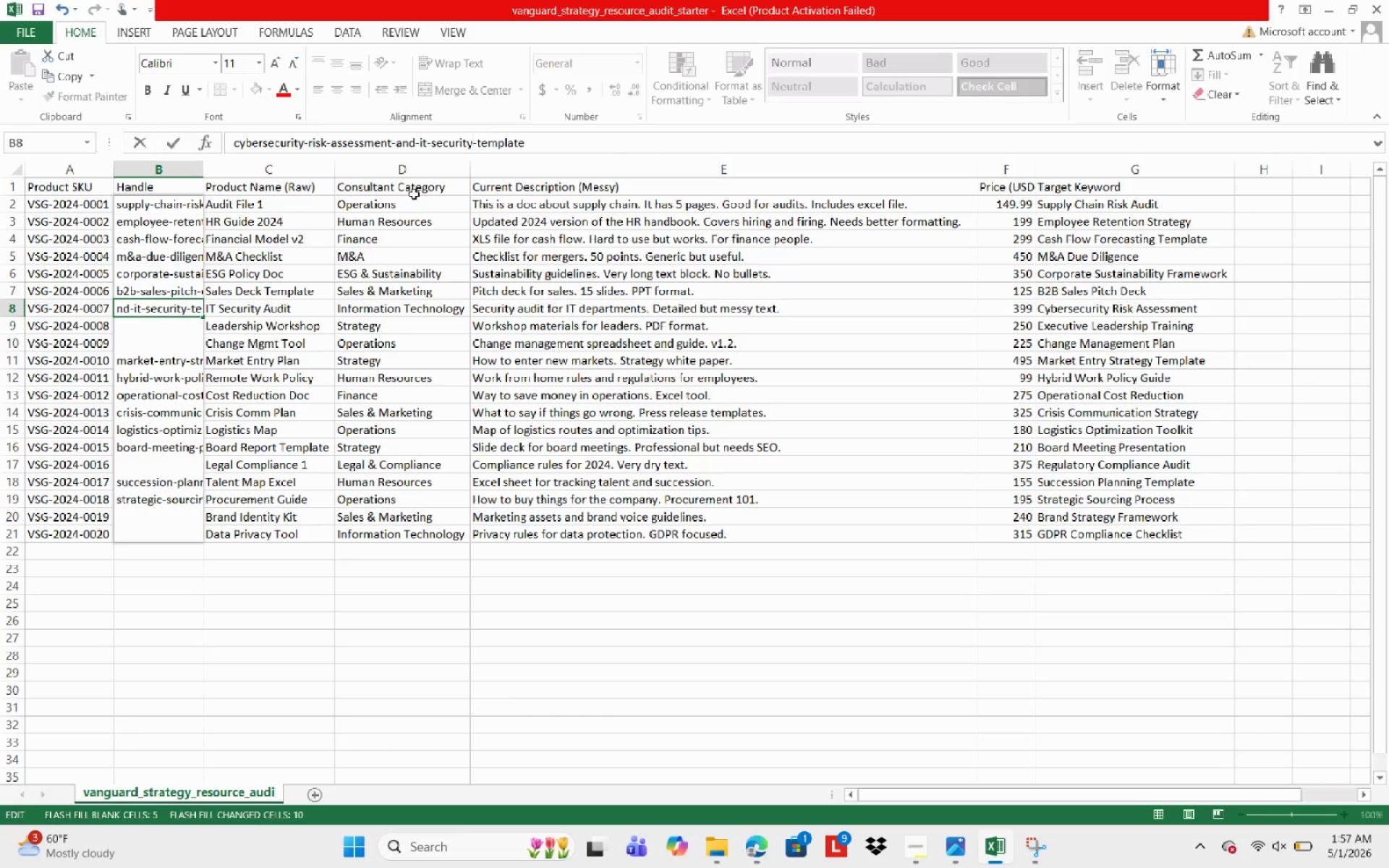 
key(Control+ArrowRight)
 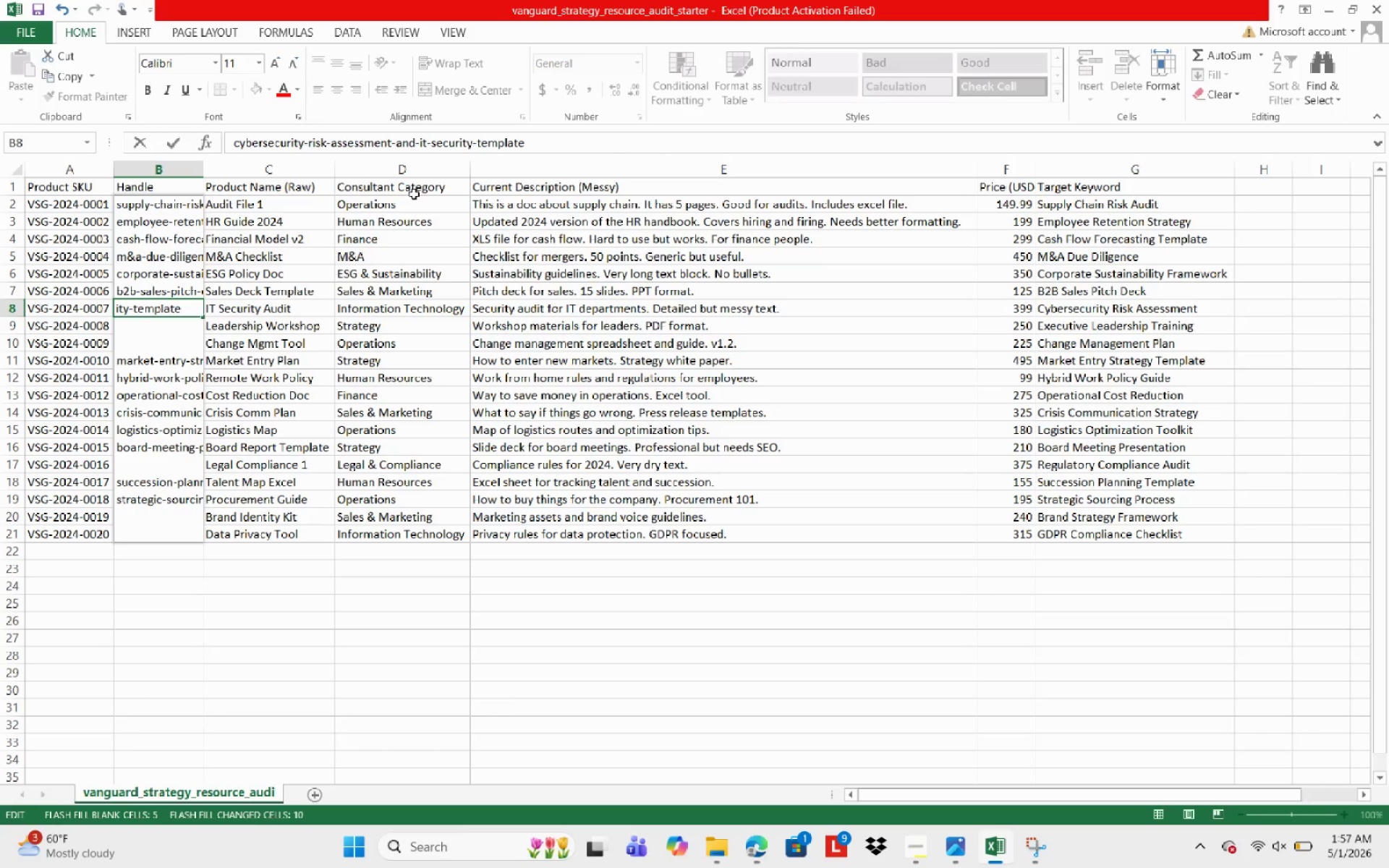 
key(Backspace)
key(Backspace)
key(Backspace)
key(Backspace)
key(Backspace)
key(Backspace)
key(Backspace)
key(Backspace)
type(audit)
key(NumpadEnter)
 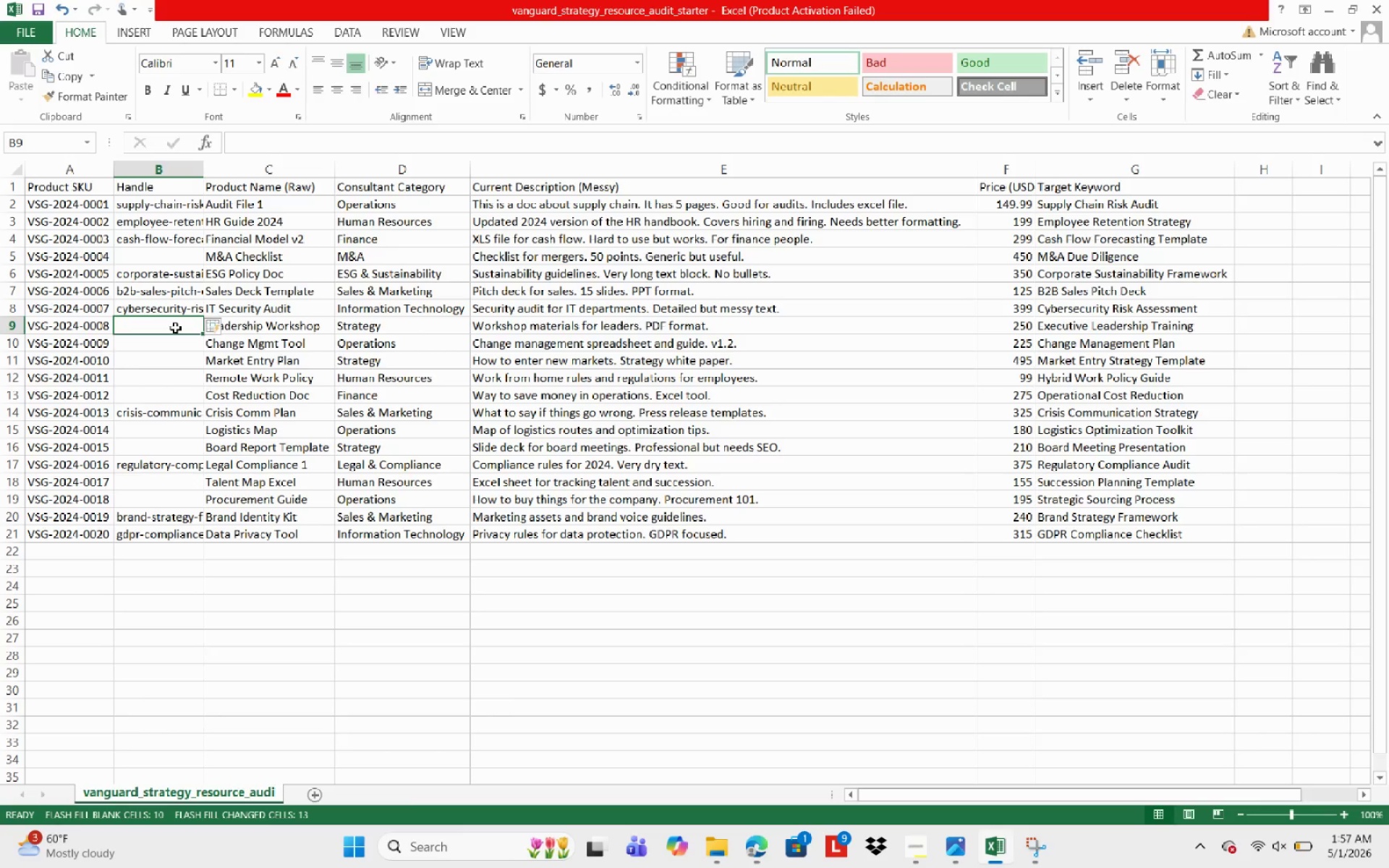 
wait(5.55)
 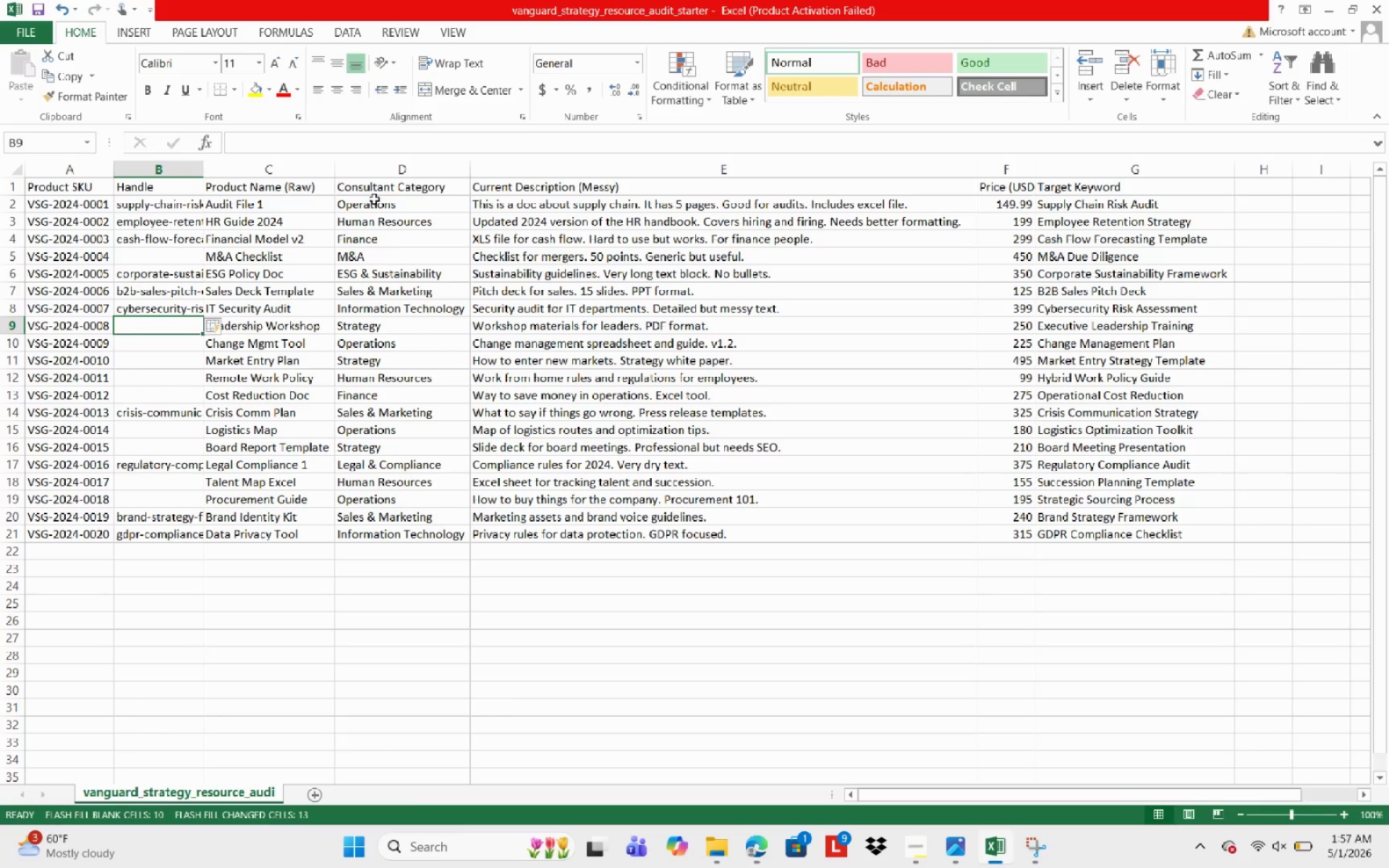 
type(executice)
key(Backspace)
key(Backspace)
type(ve-)
 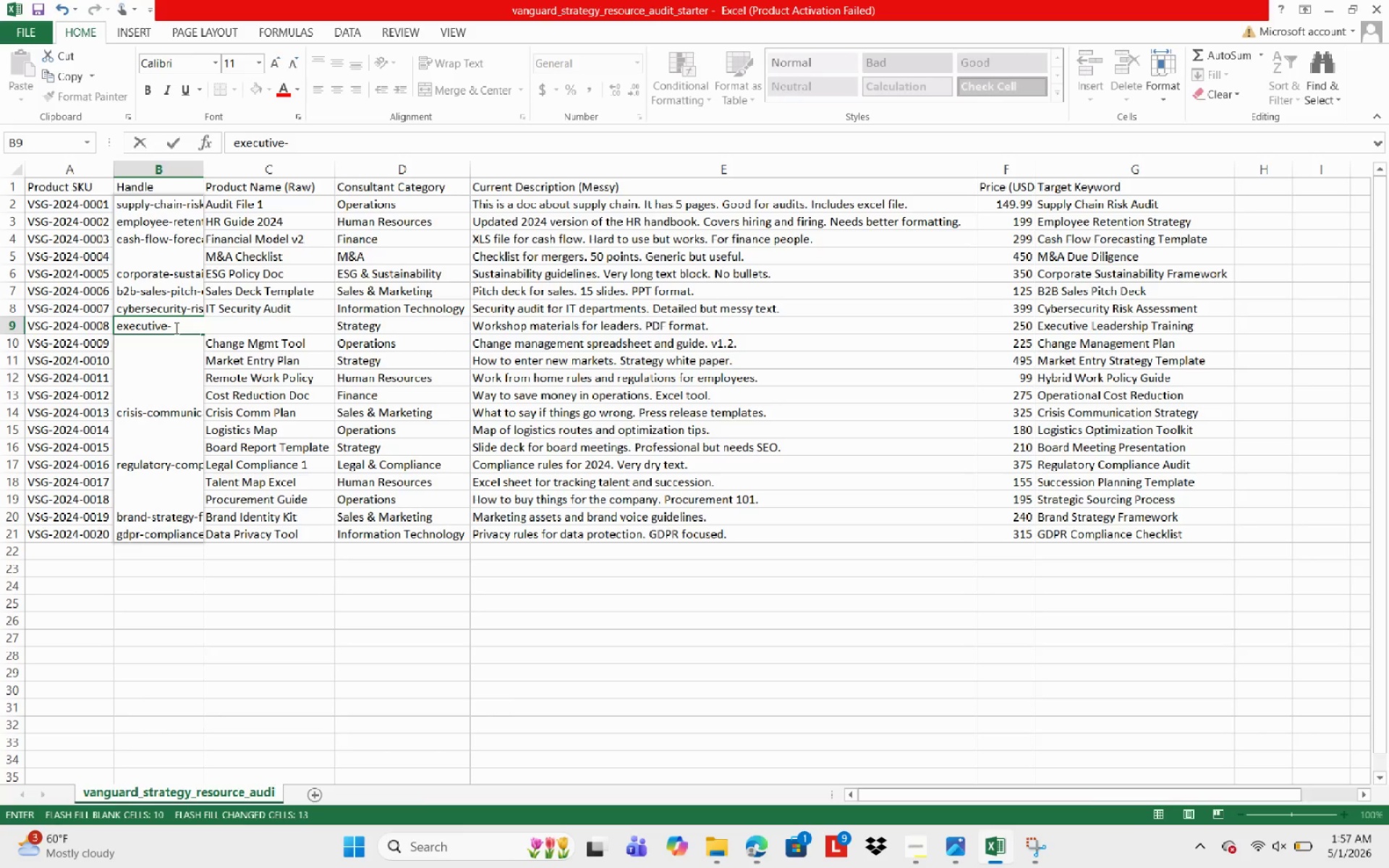 
hold_key(key=ControlLeft, duration=2.03)
scroll: coordinate [253, 365], scroll_direction: up, amount: 2.0
 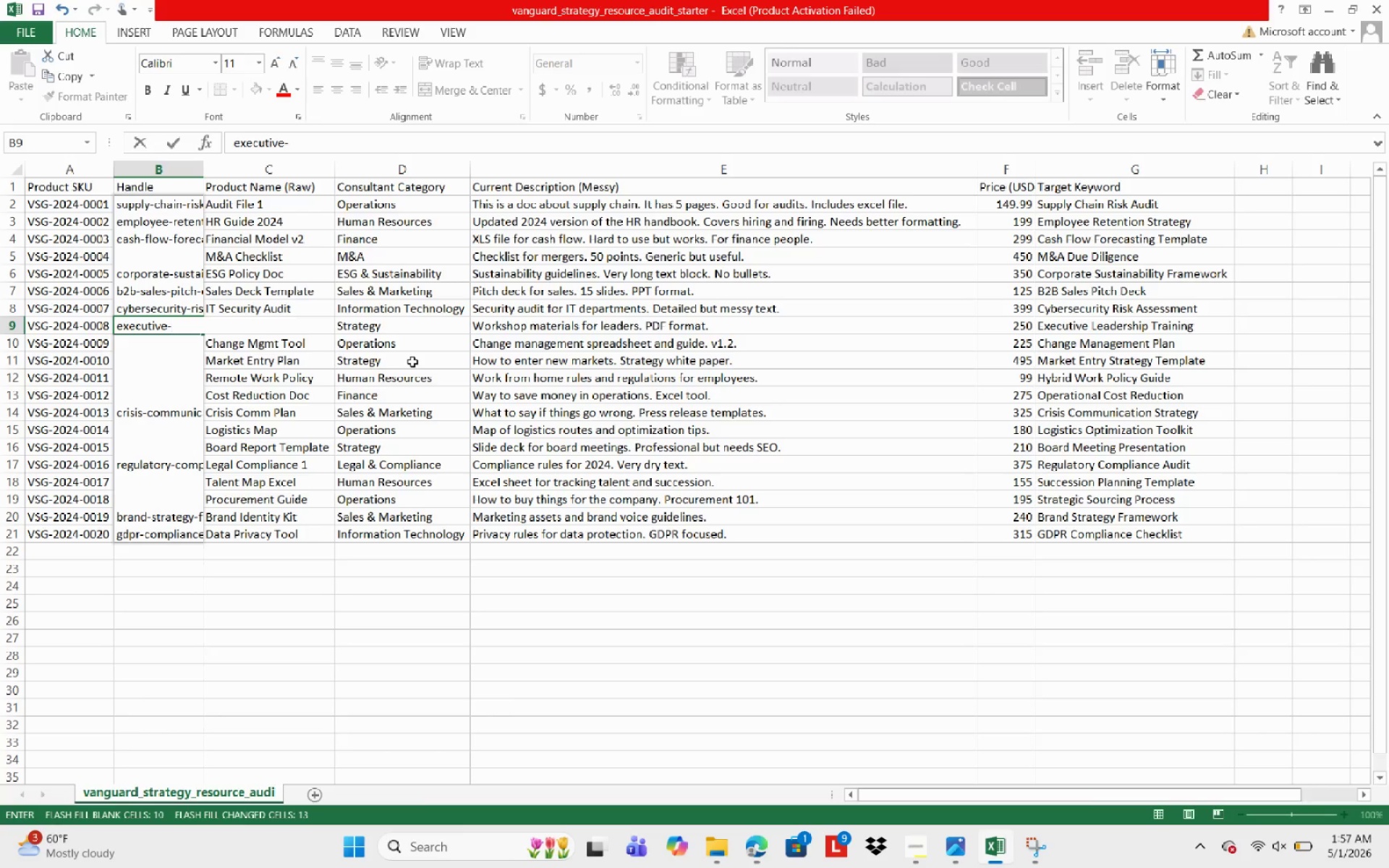 
hold_key(key=ControlLeft, duration=1.44)
scroll: coordinate [425, 365], scroll_direction: none, amount: 0.0
 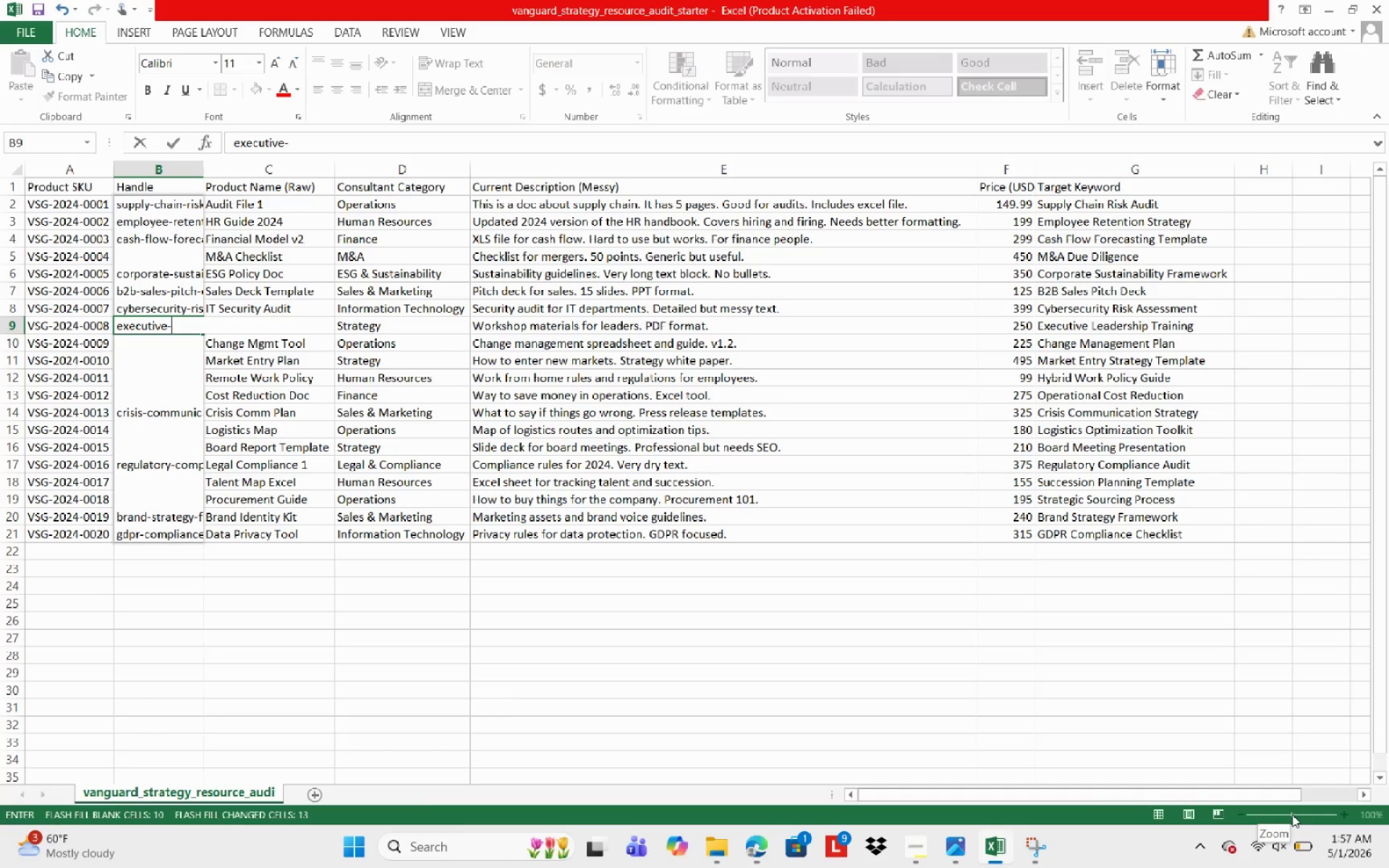 
left_click_drag(start_coordinate=[1293, 815], to_coordinate=[1305, 814])
 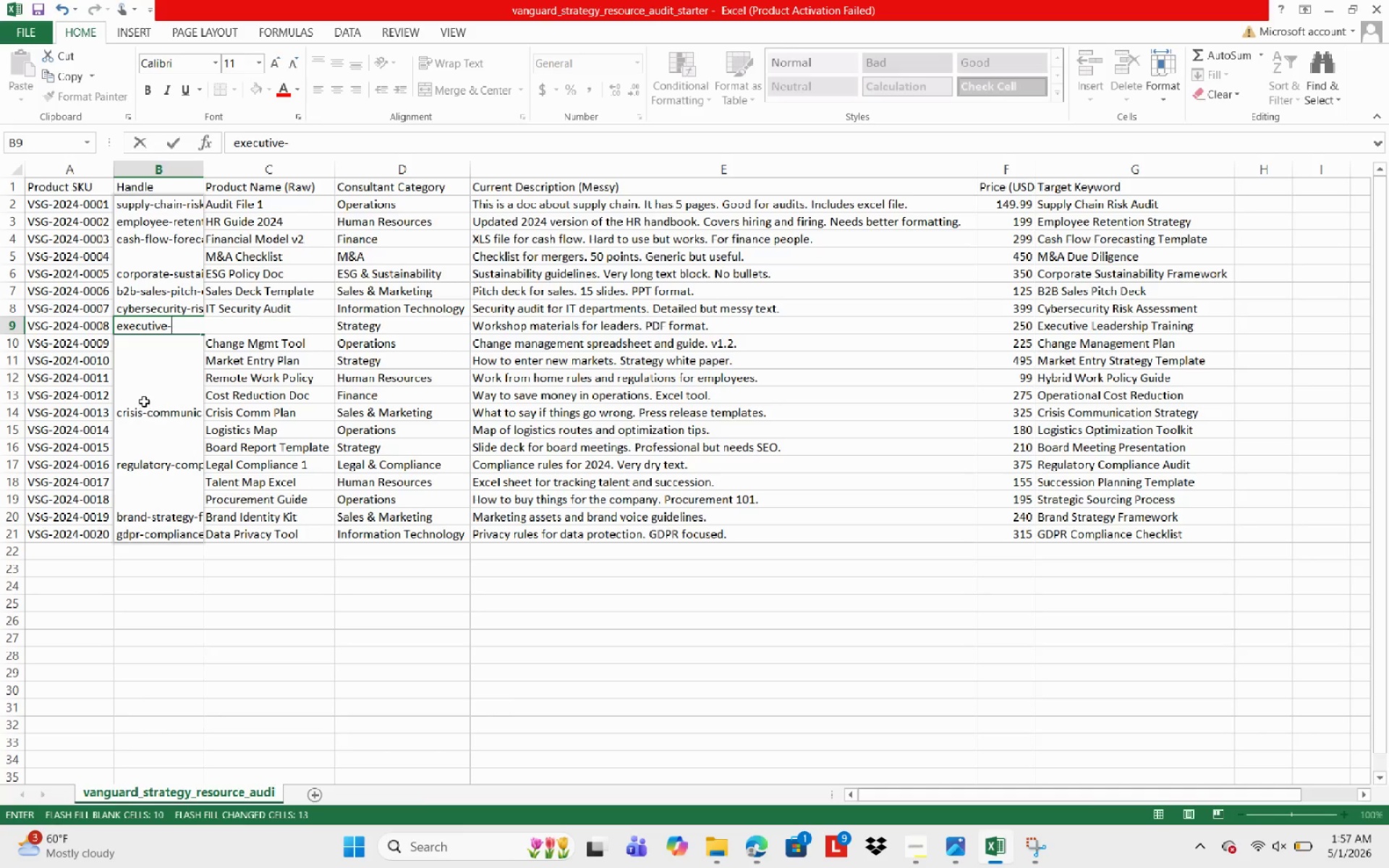 
left_click([146, 384])
 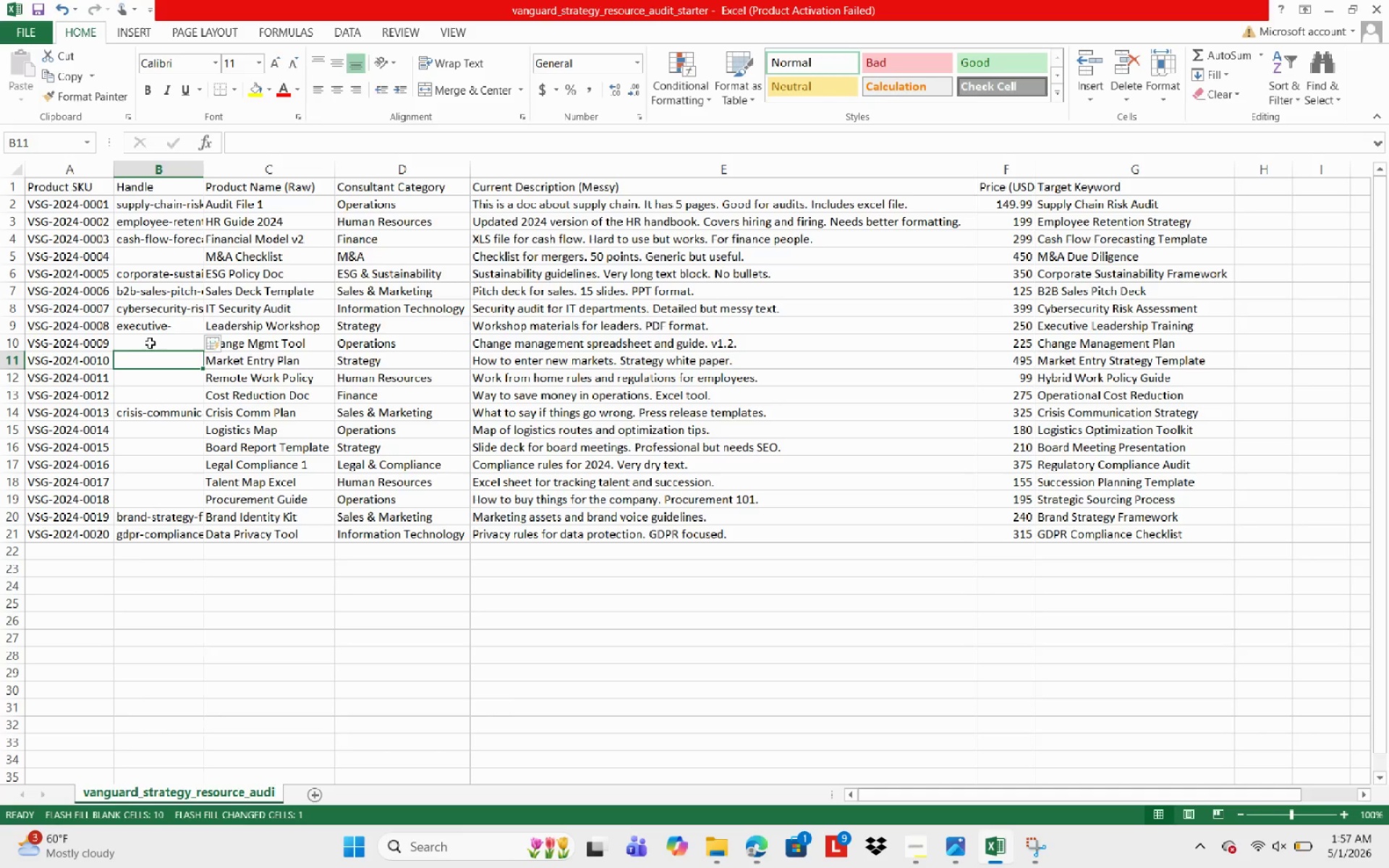 
left_click([153, 333])
 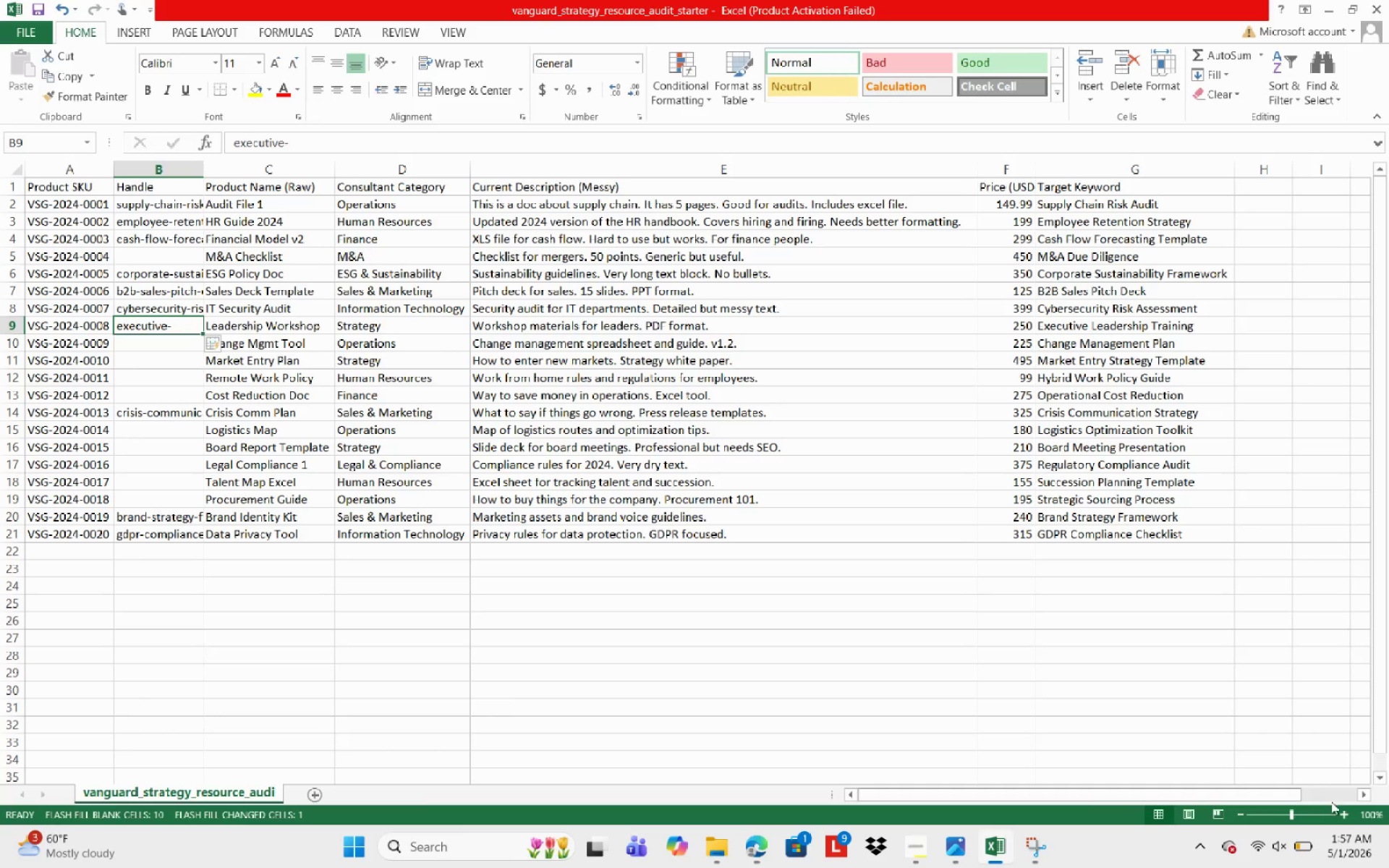 
hold_key(key=ControlLeft, duration=2.3)
scroll: coordinate [1049, 690], scroll_direction: up, amount: 2.0
 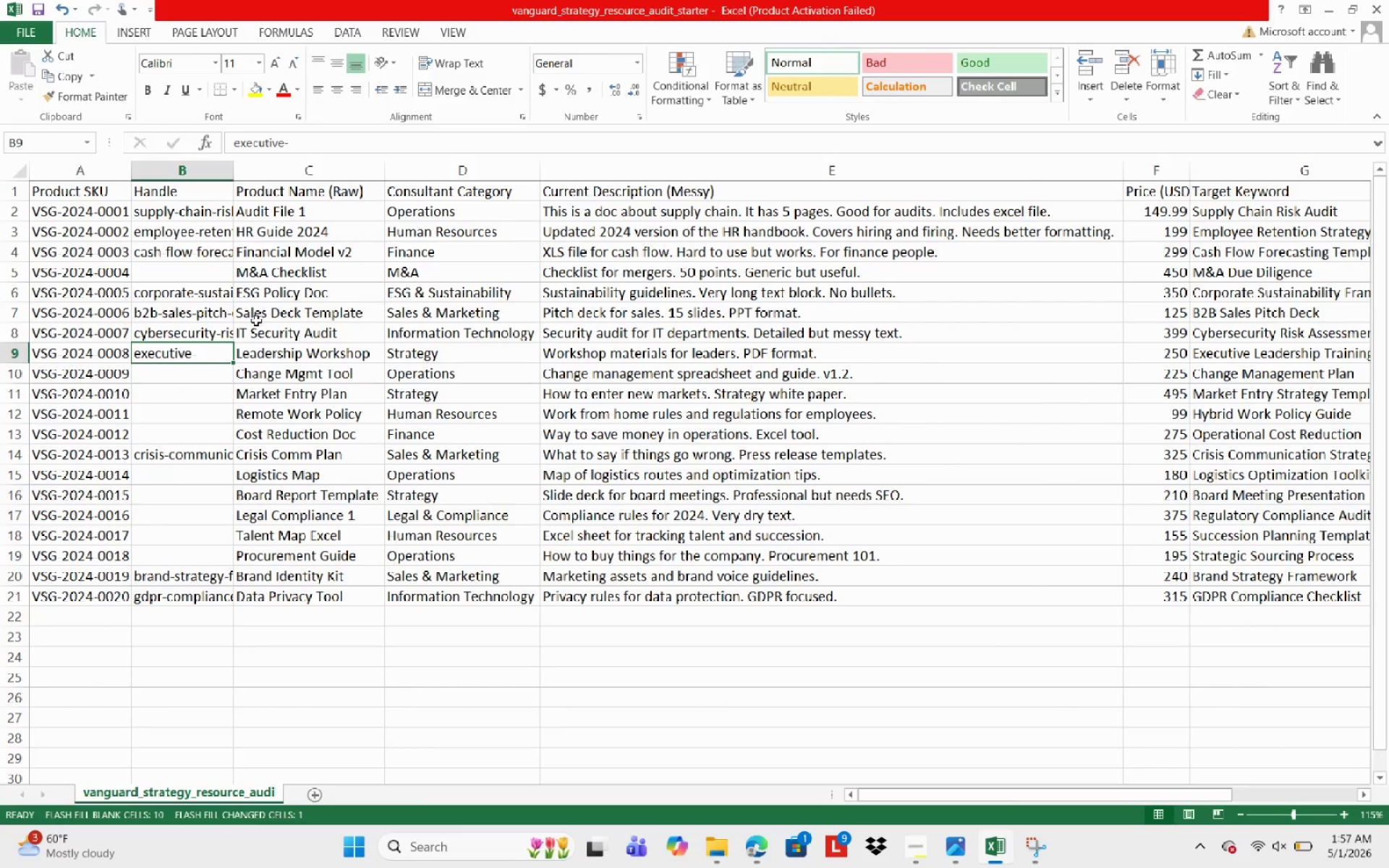 
left_click([328, 145])
 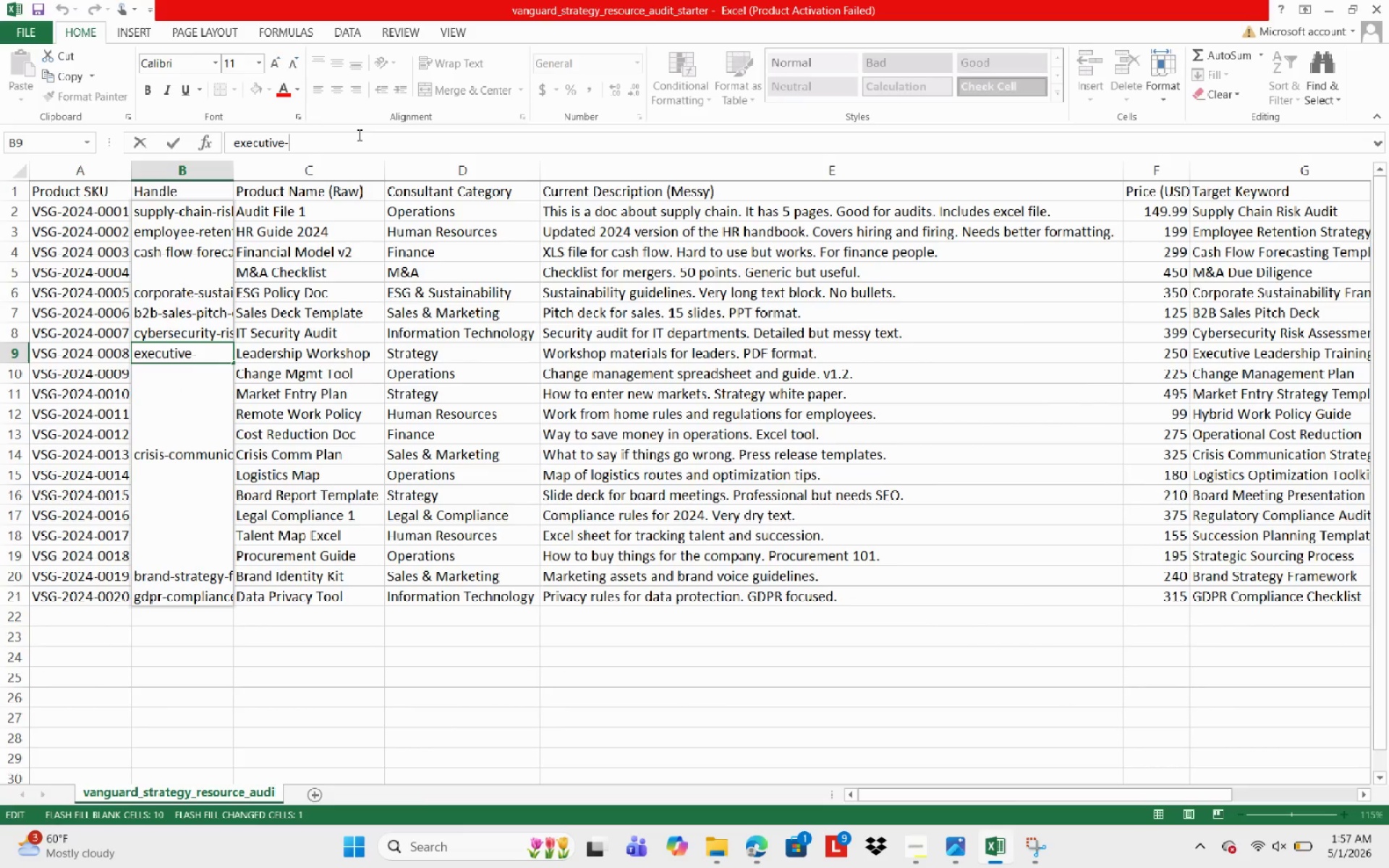 
type(leadership-treaining-)
 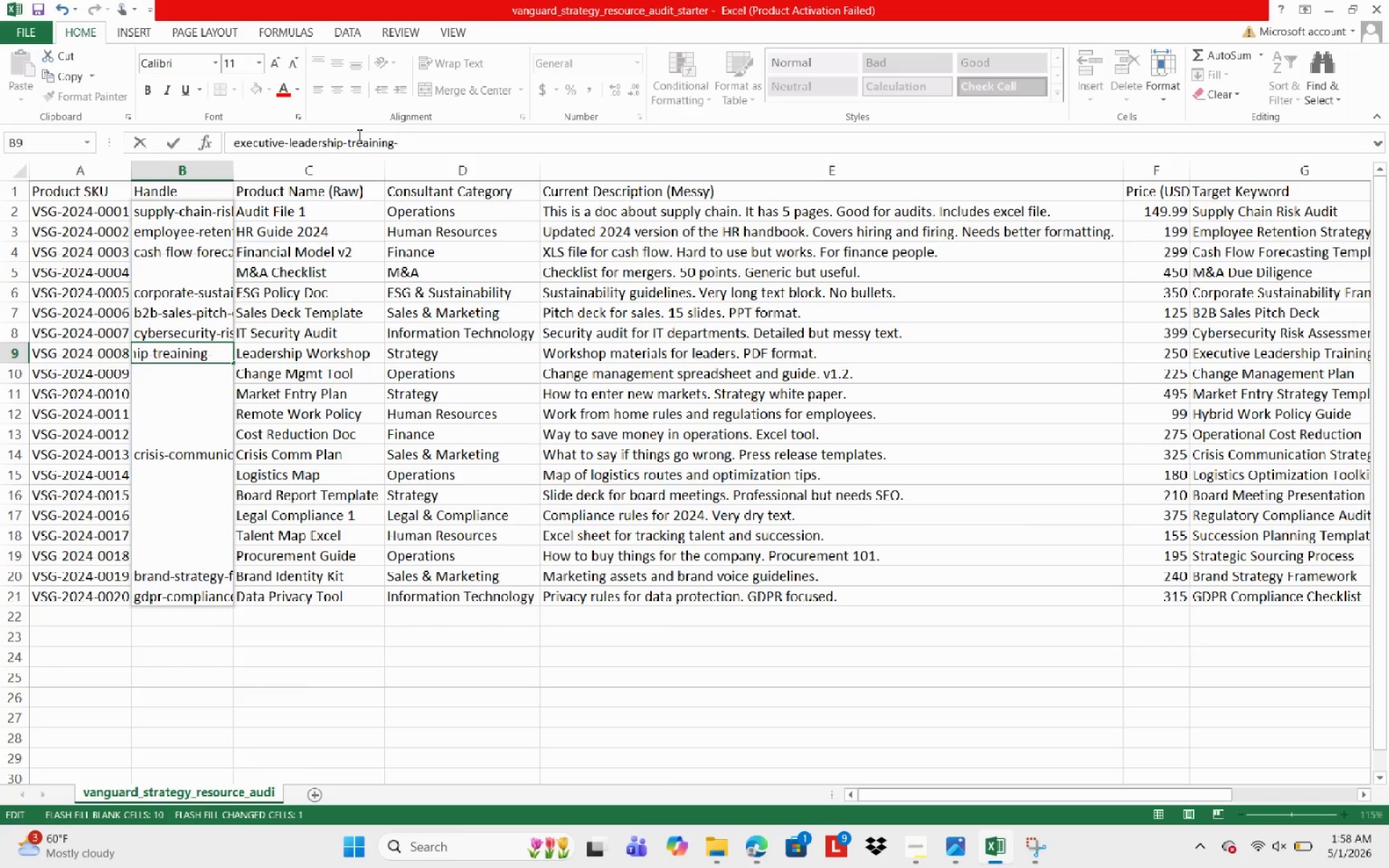 
wait(6.88)
 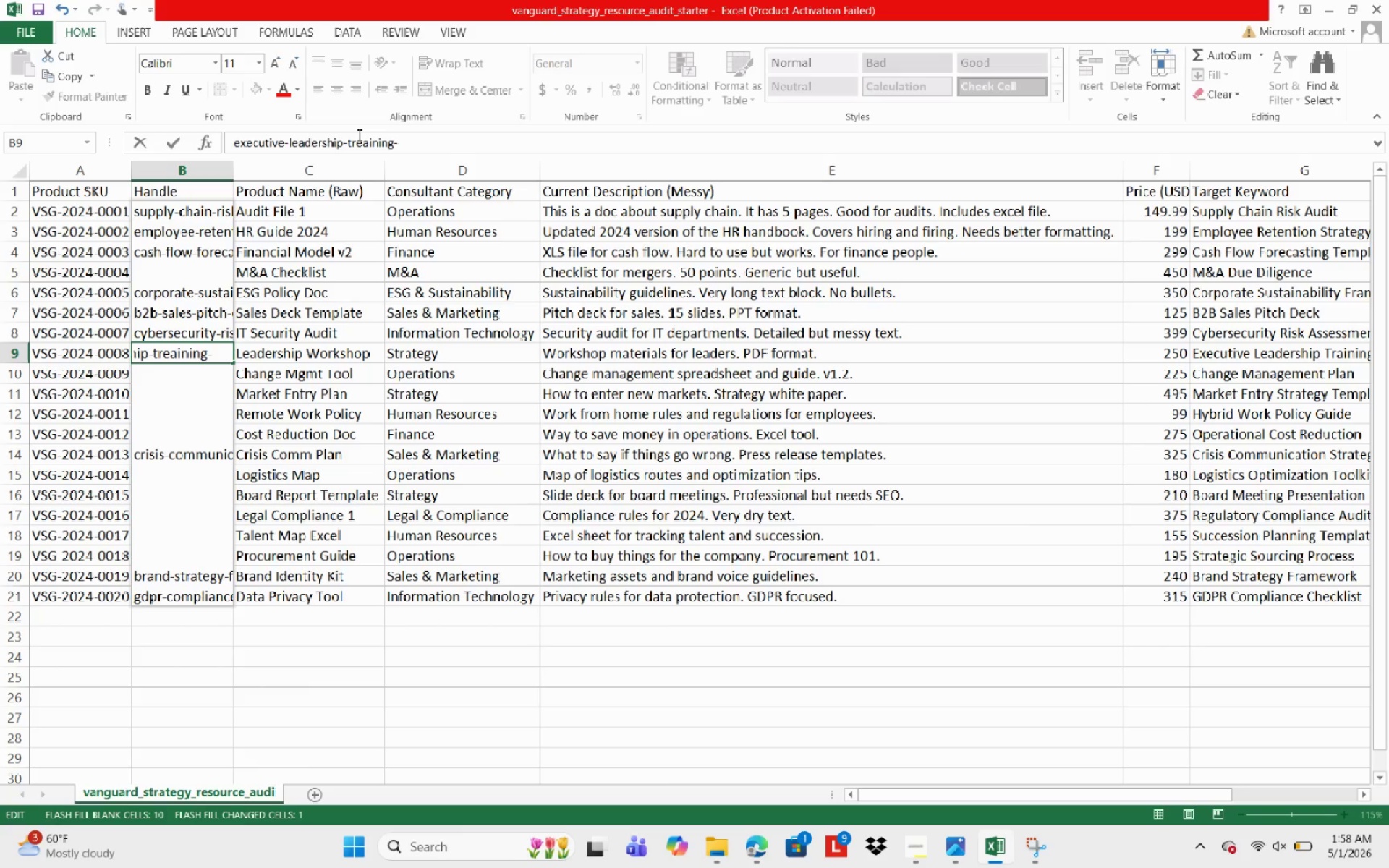 
key(Backspace)
key(Backspace)
key(Backspace)
key(Backspace)
key(Backspace)
key(Backspace)
key(Backspace)
key(Backspace)
type(aining-)
 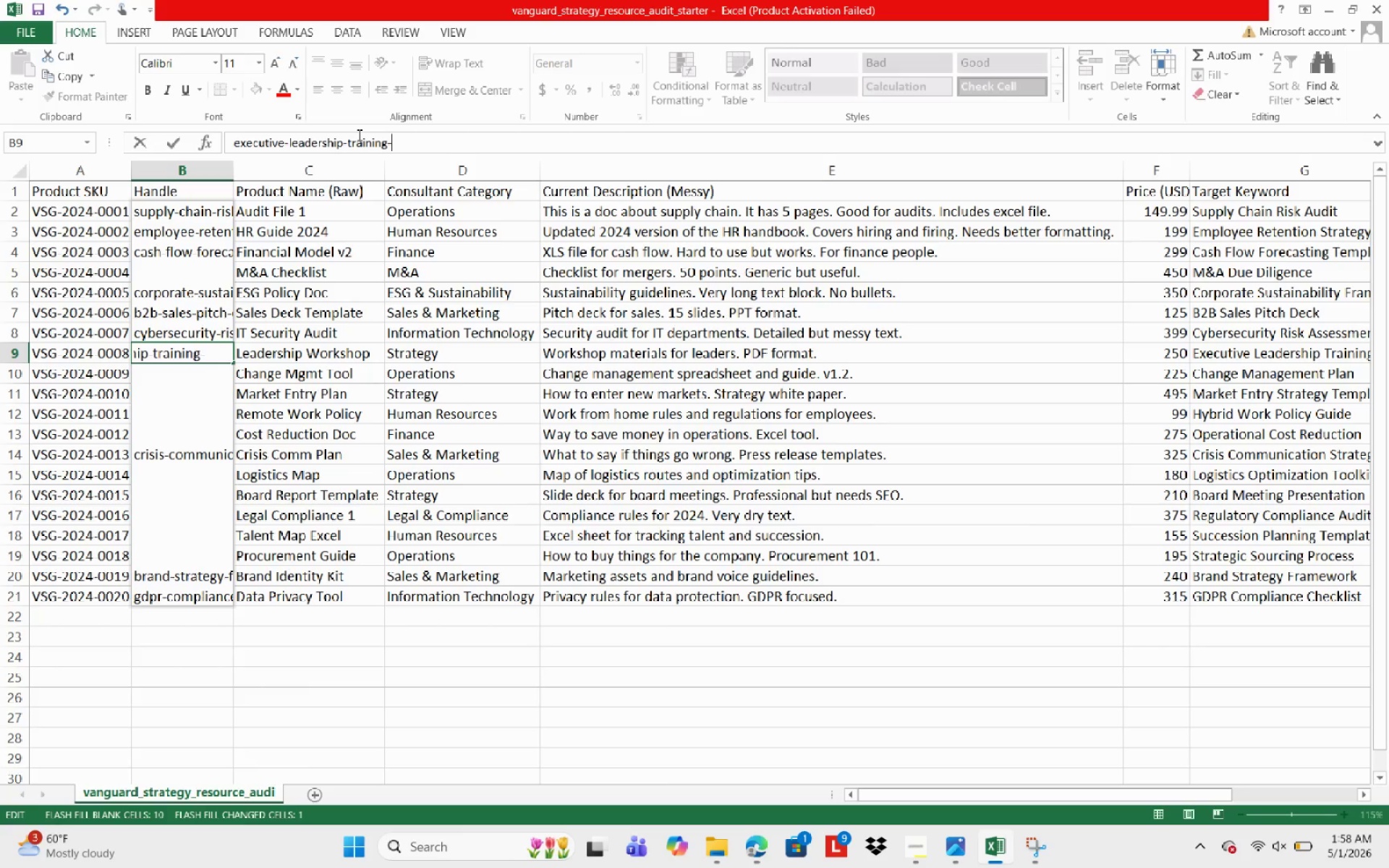 
type(and )
key(Backspace)
type(-leadershp-)
 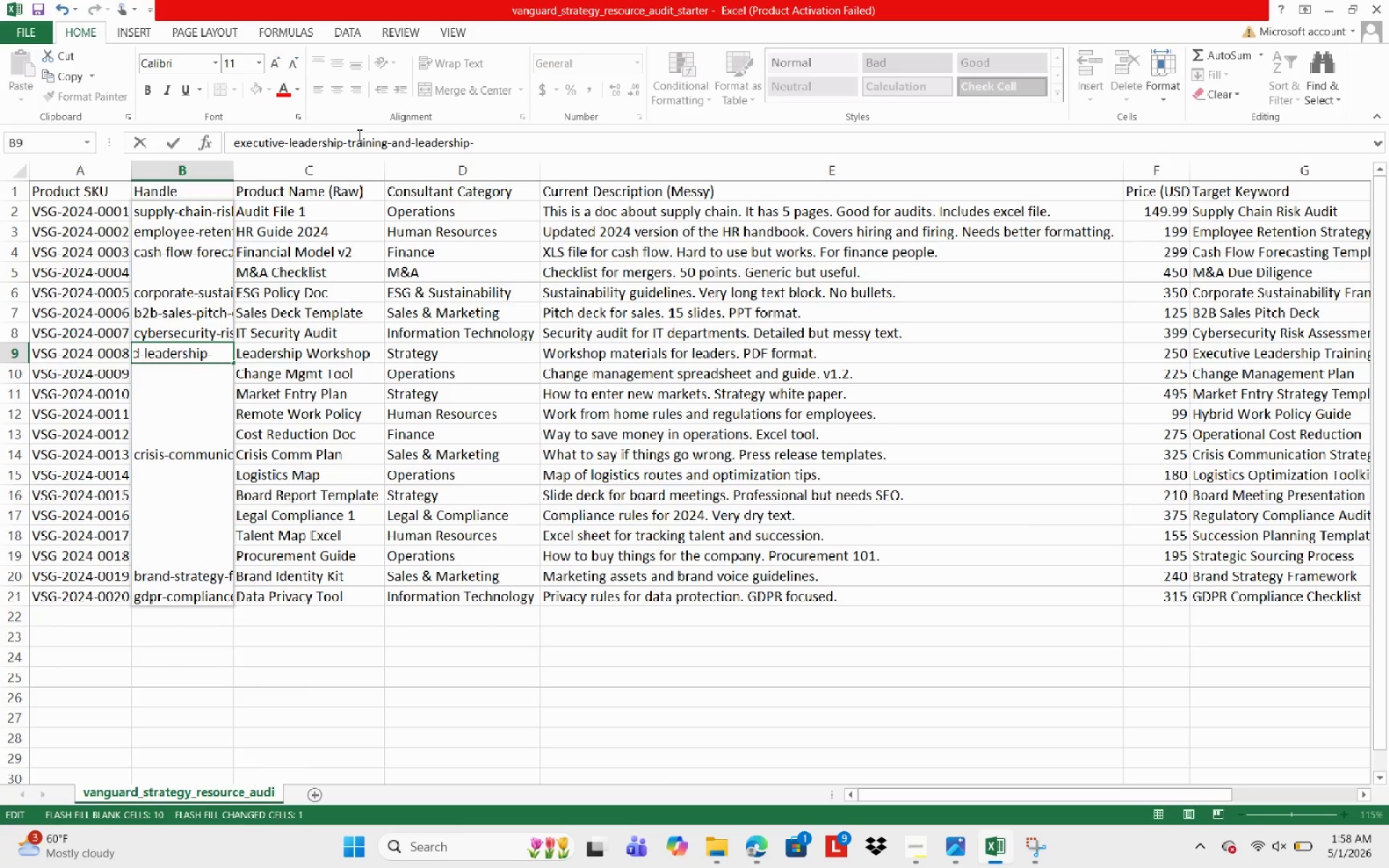 
hold_key(key=I, duration=0.31)
 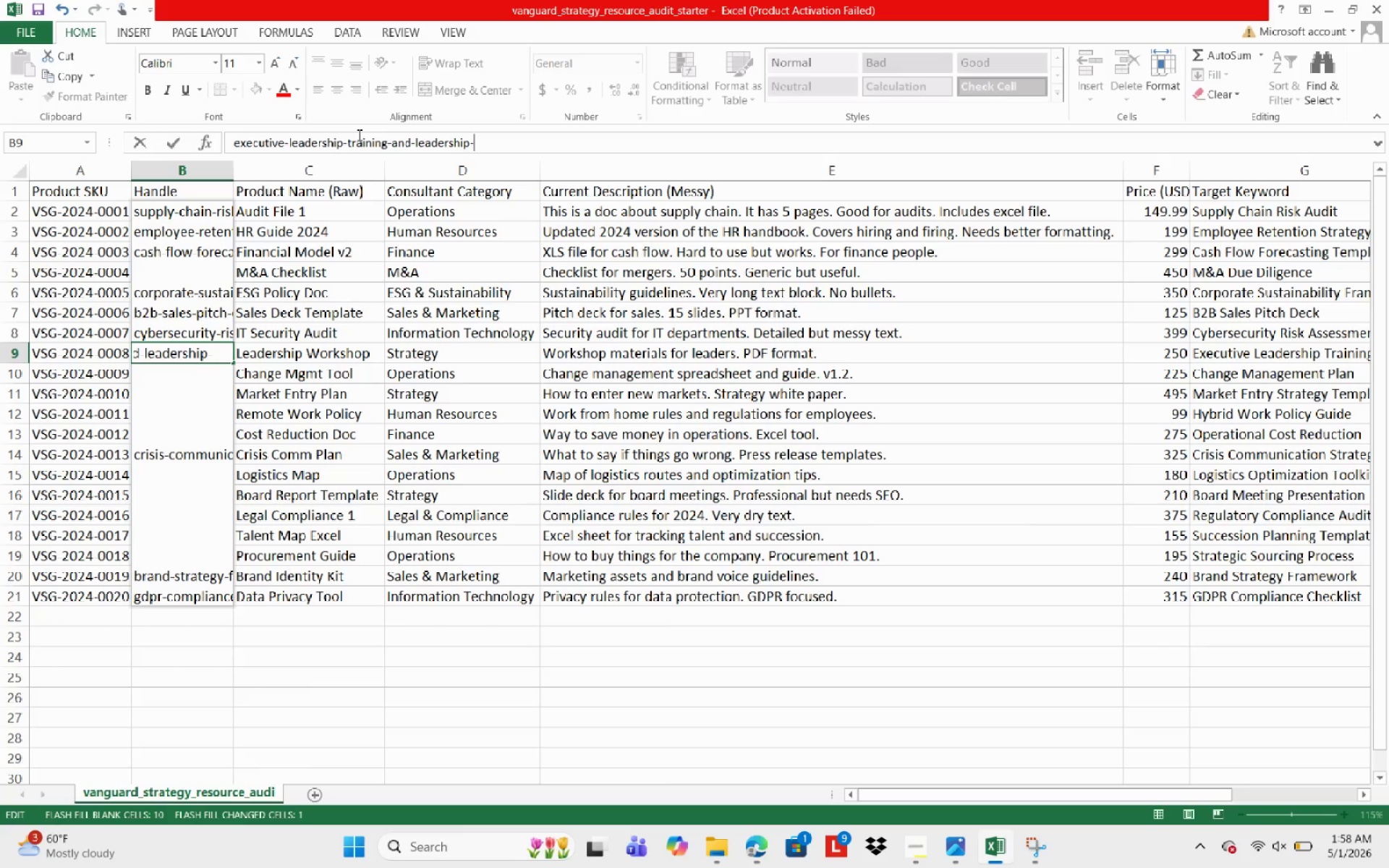 
type(workshop)
 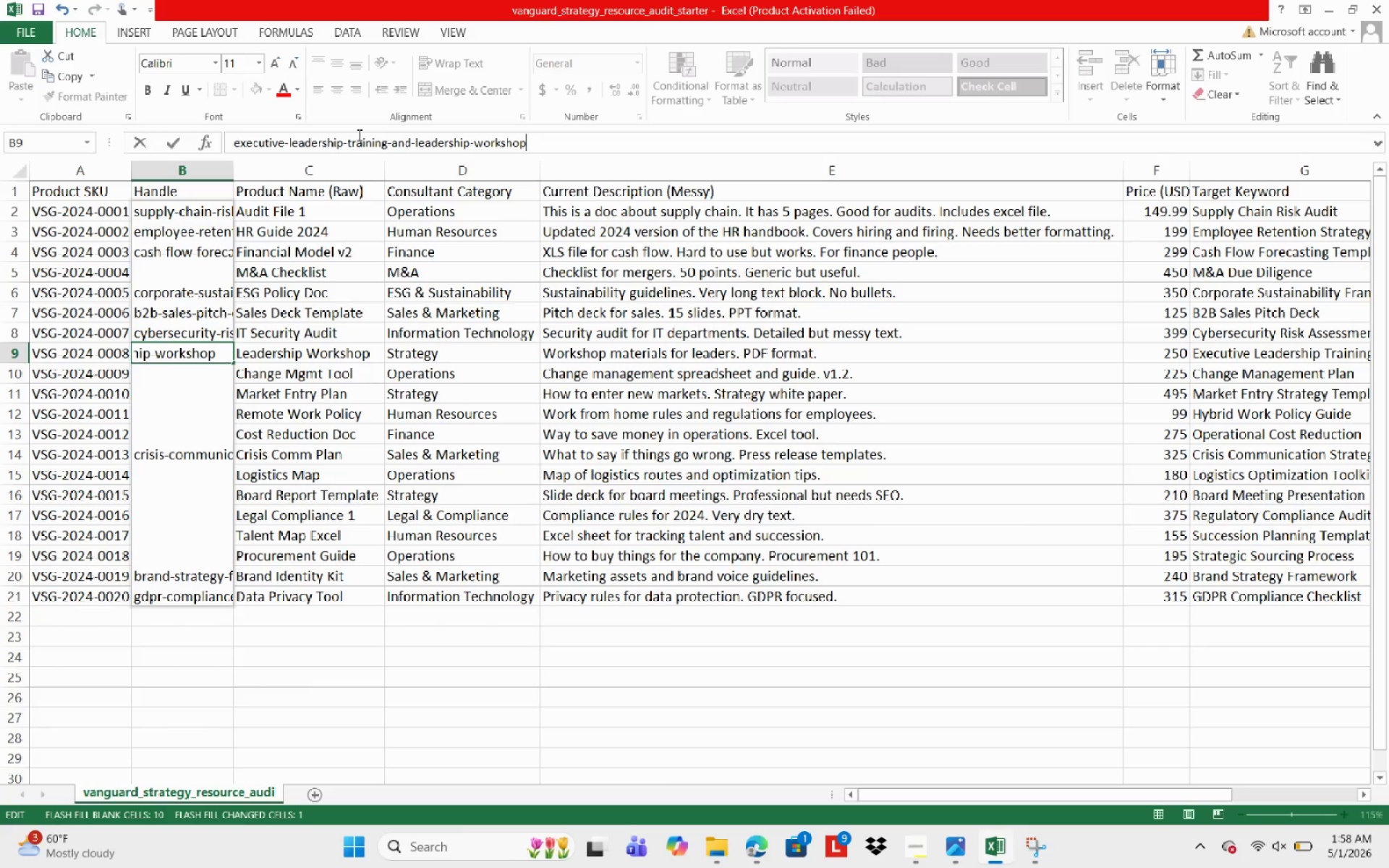 
key(NumpadEnter)
 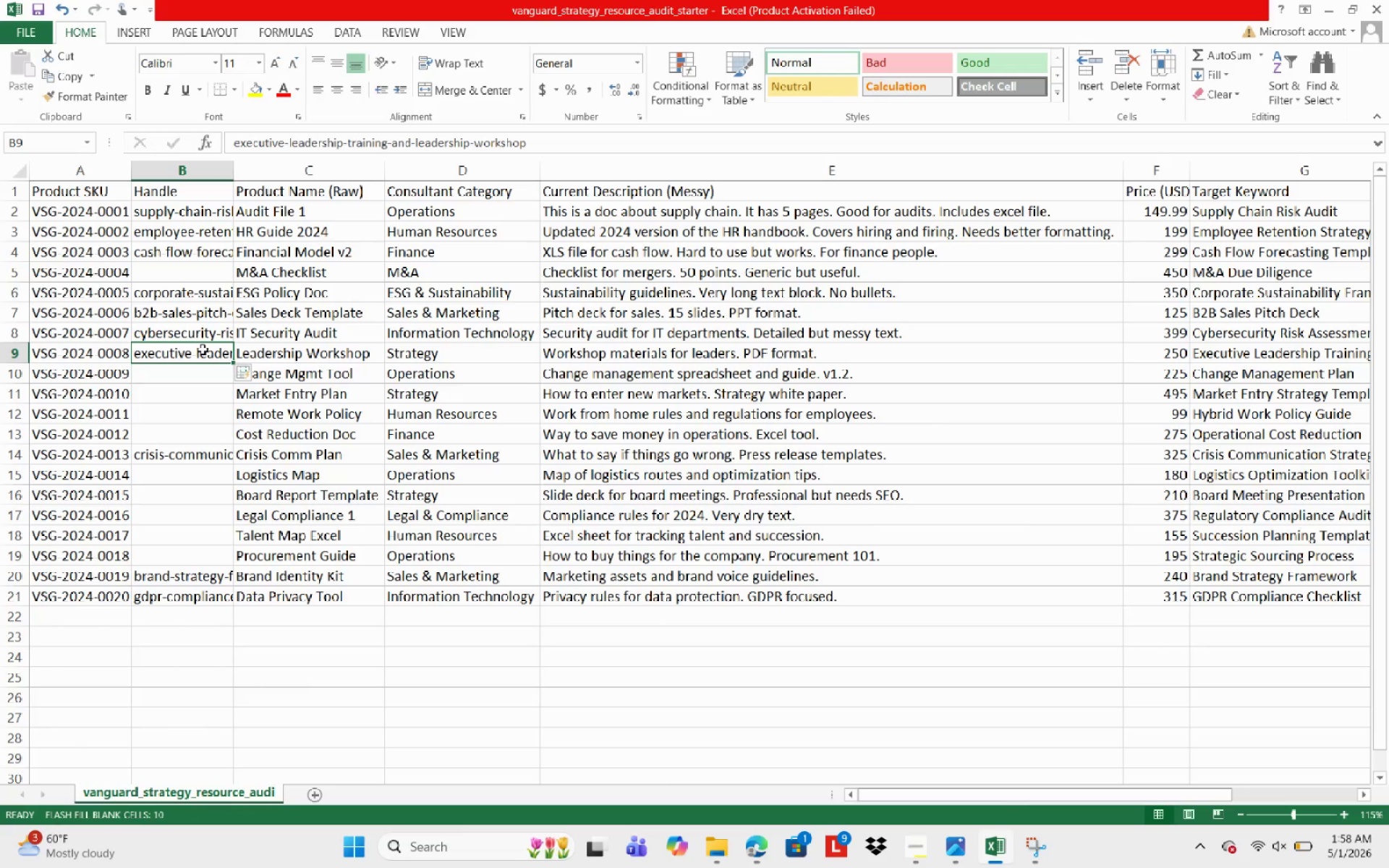 
wait(9.33)
 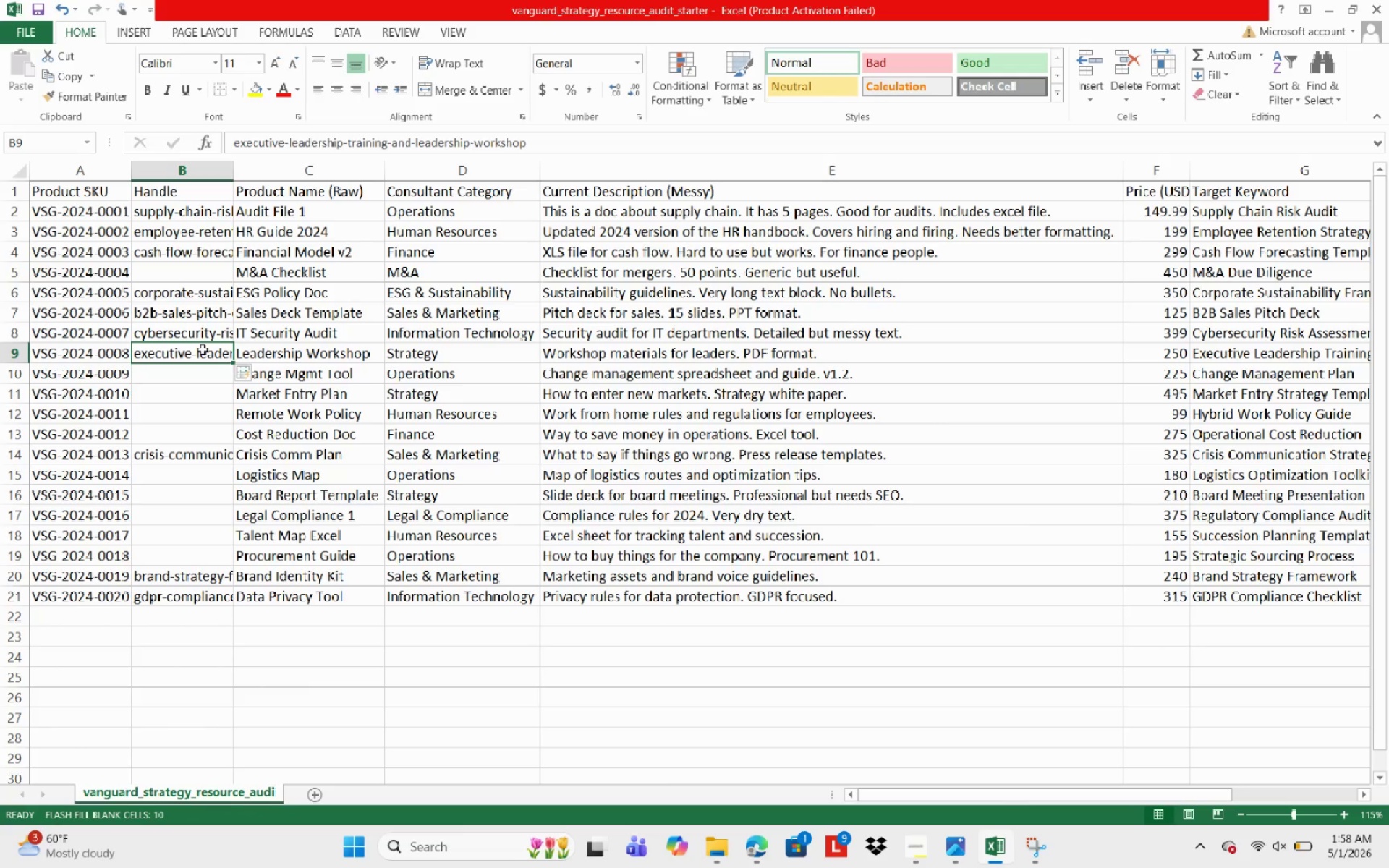 
left_click([191, 376])
 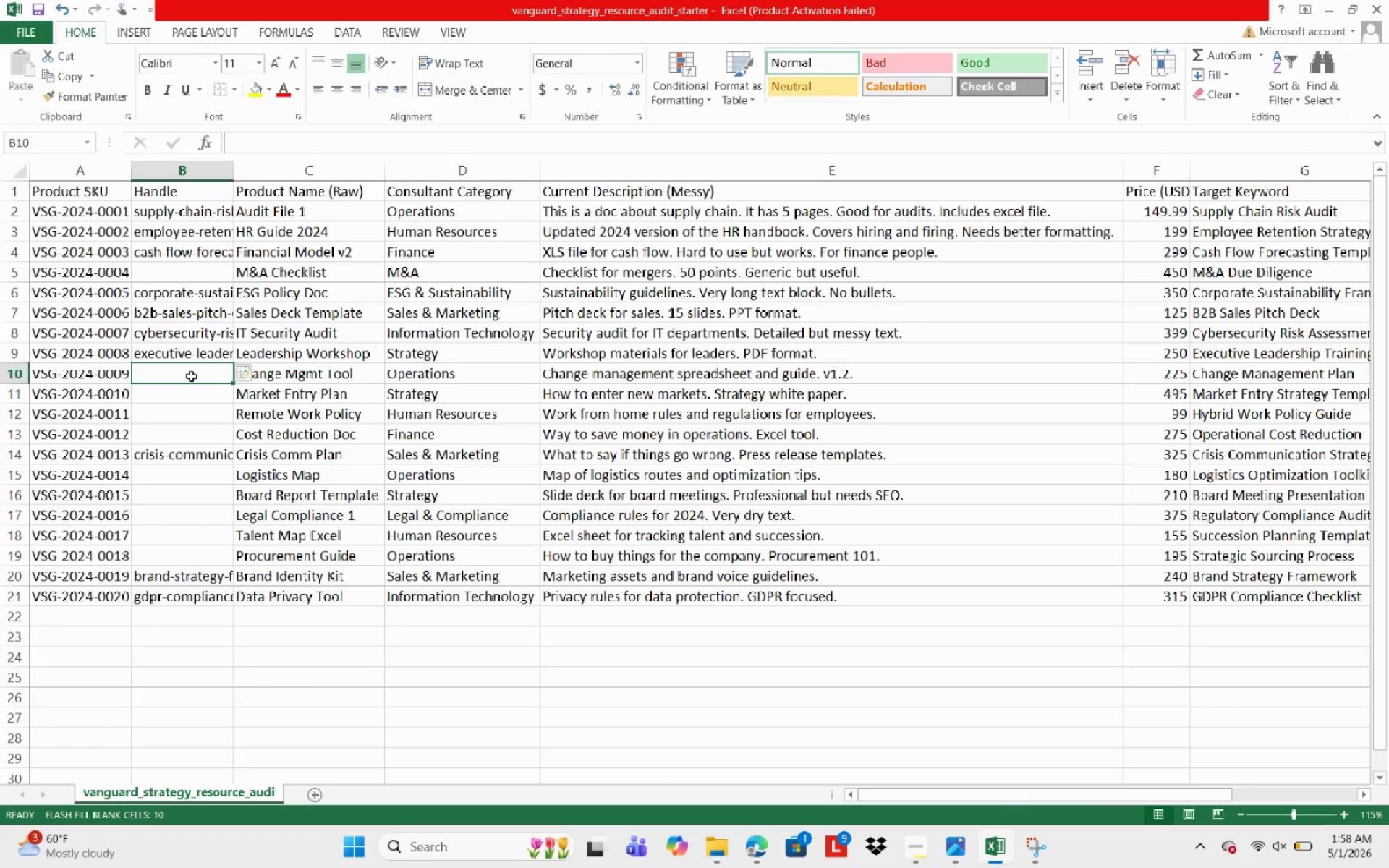 
type(change-management-)
 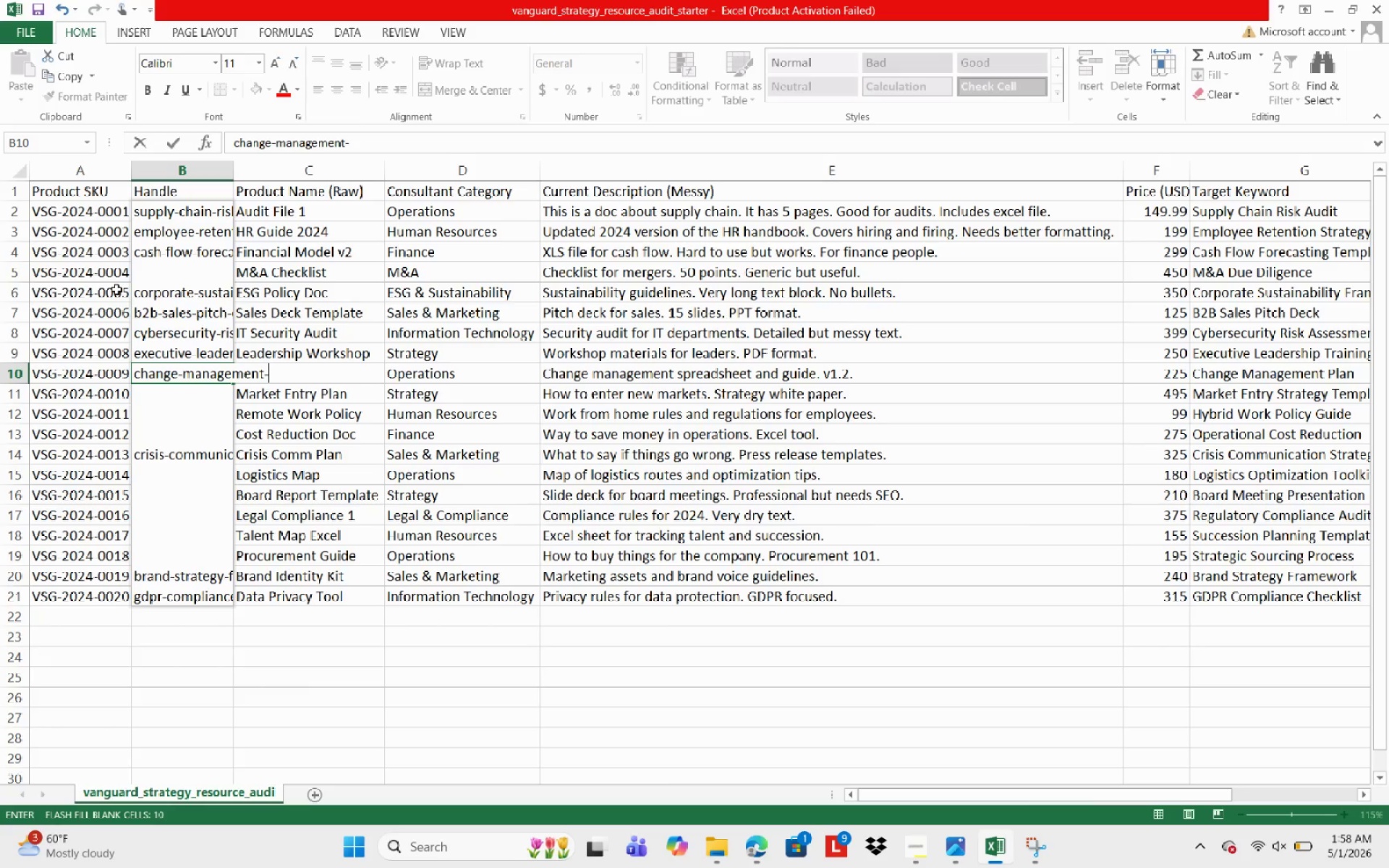 
wait(7.12)
 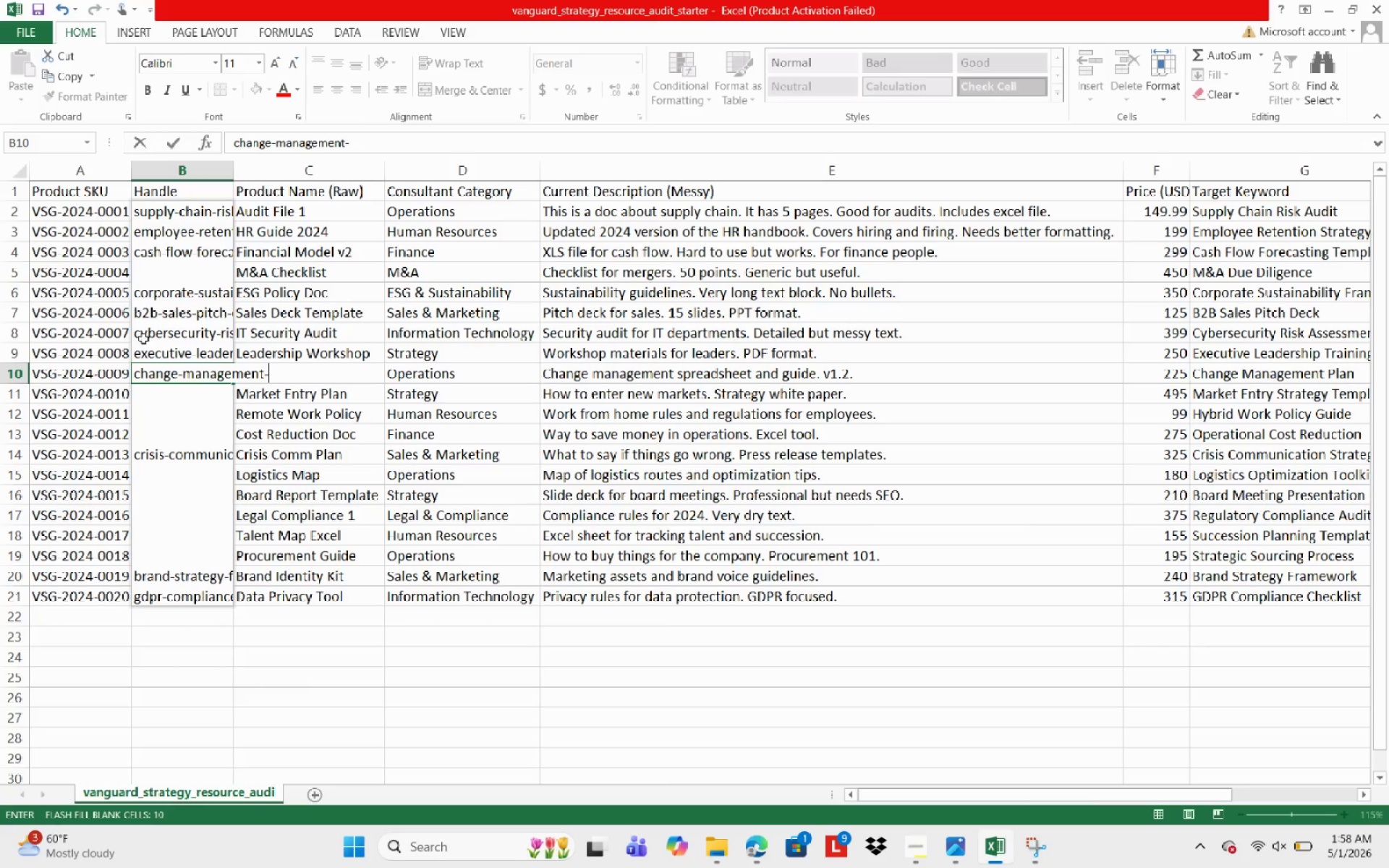 
type(plan-and-change-)
 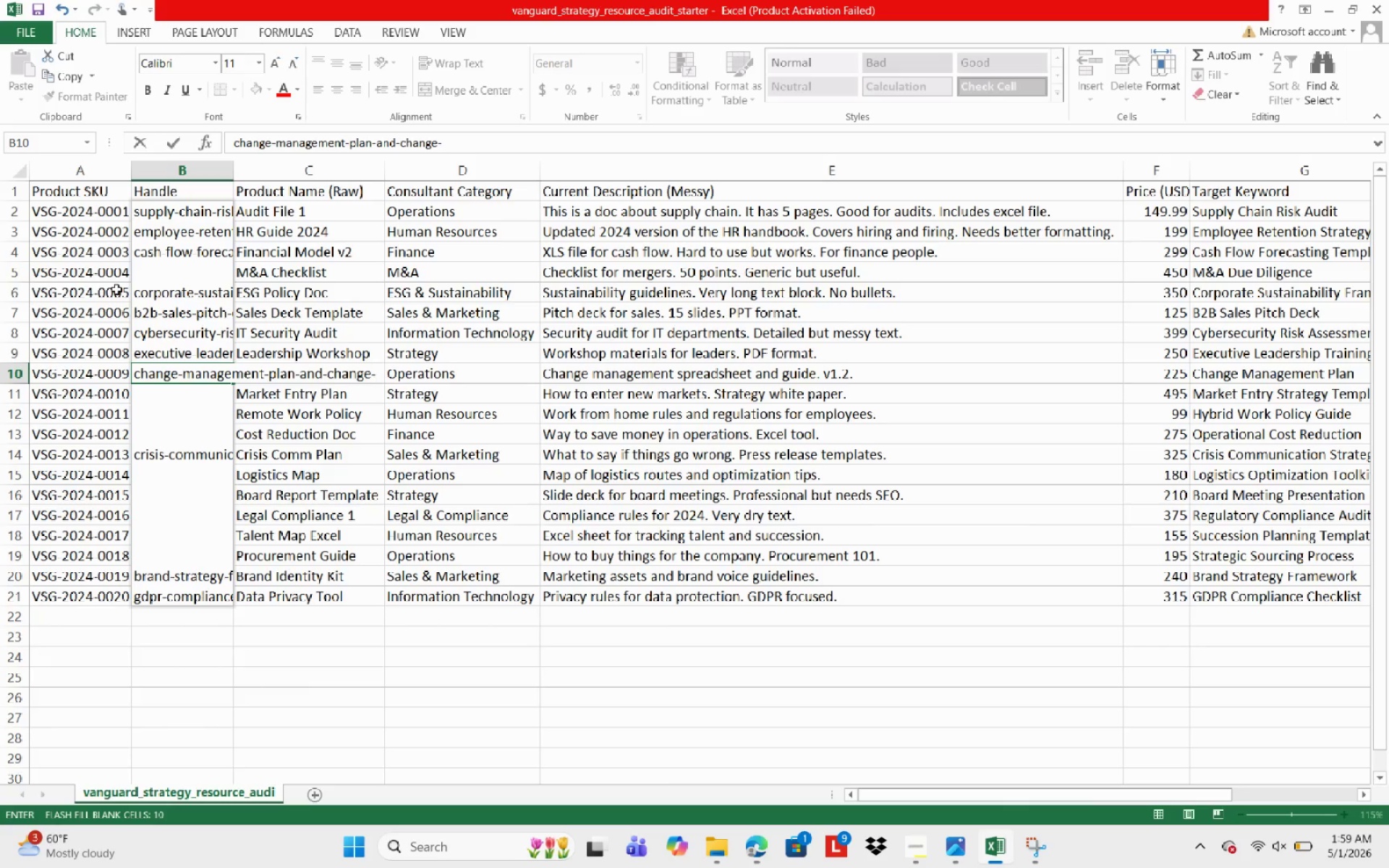 
type(mgmt-tool)
key(NumpadEnter)
 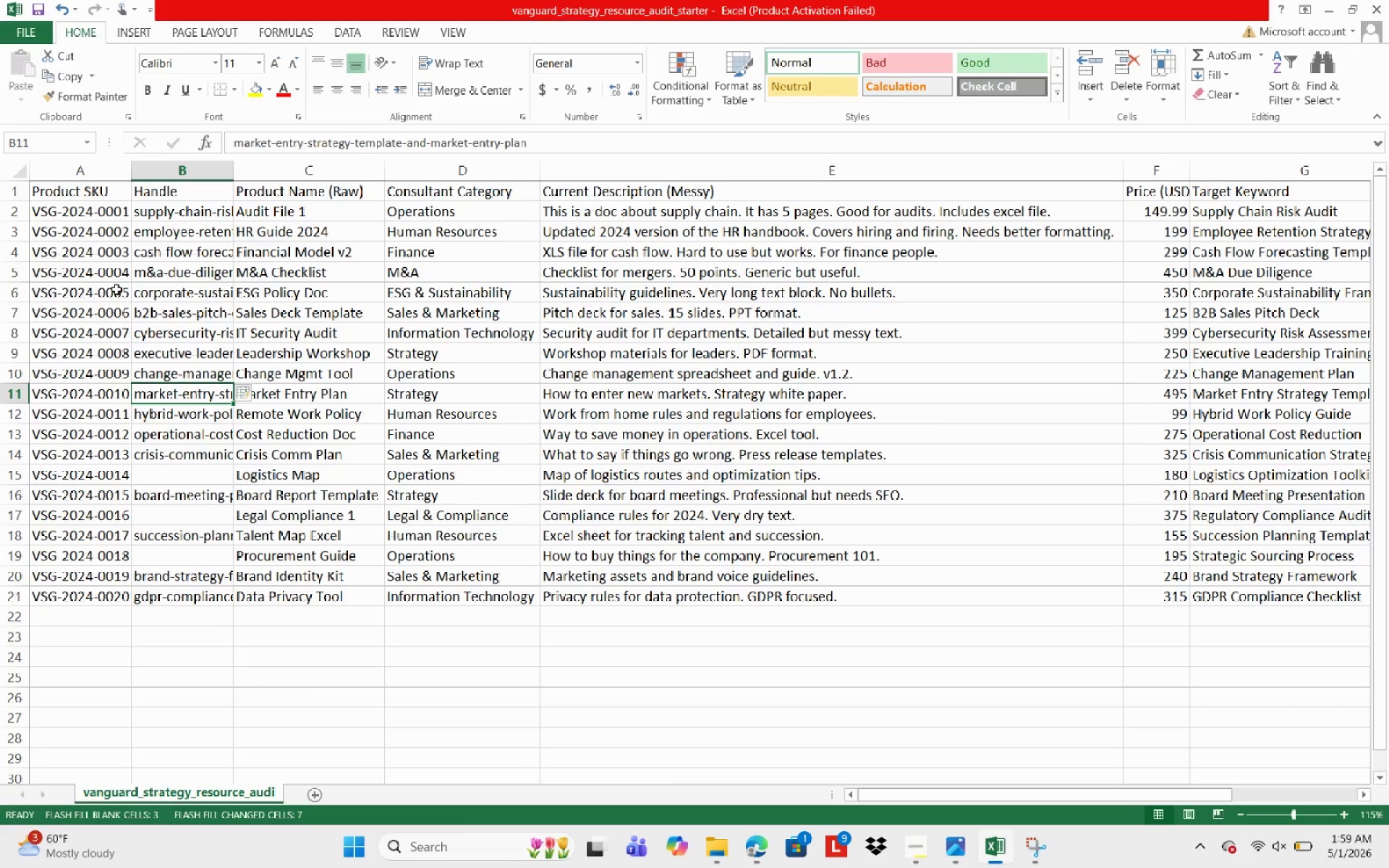 
key(NumpadEnter)
 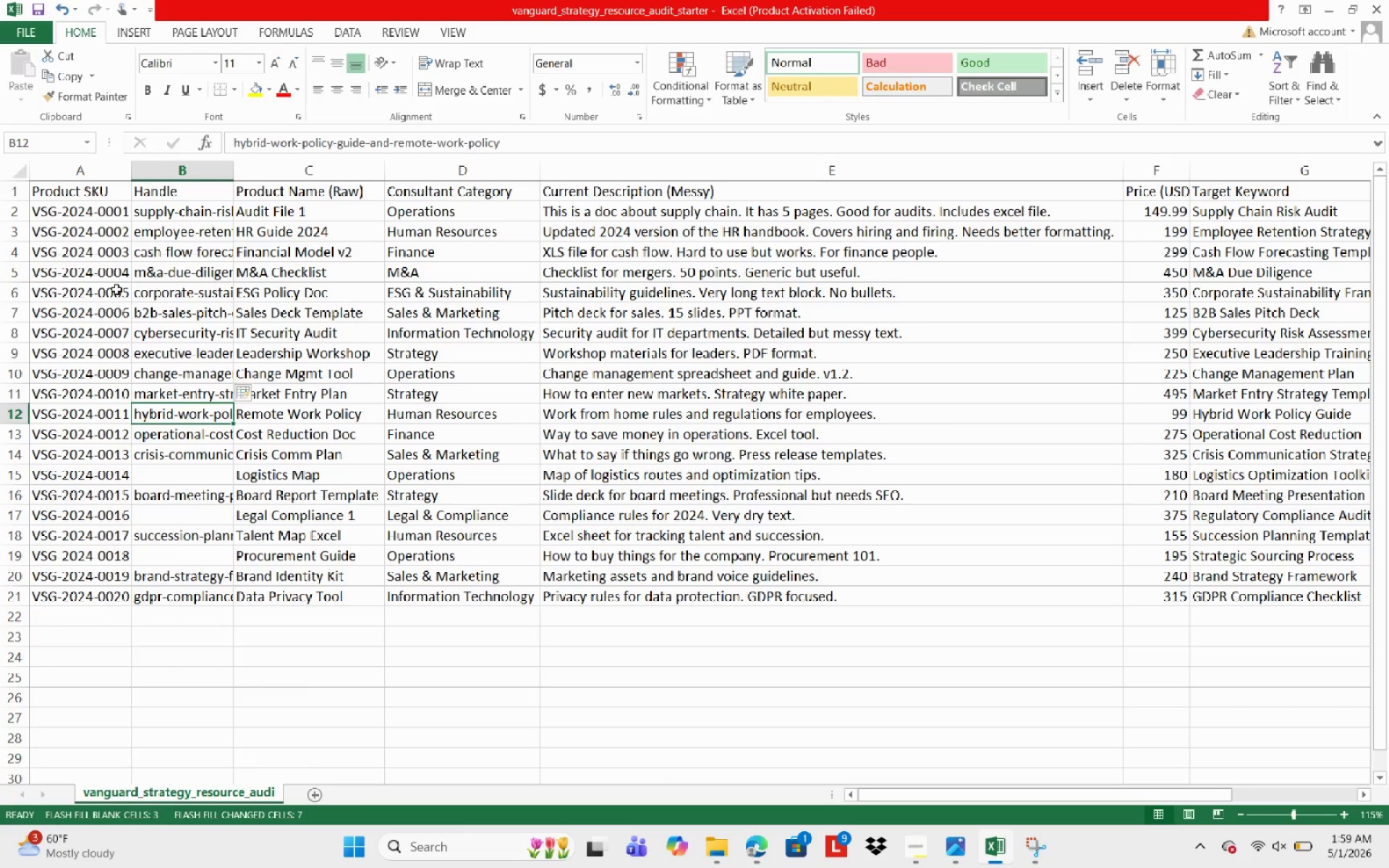 
key(ArrowUp)
 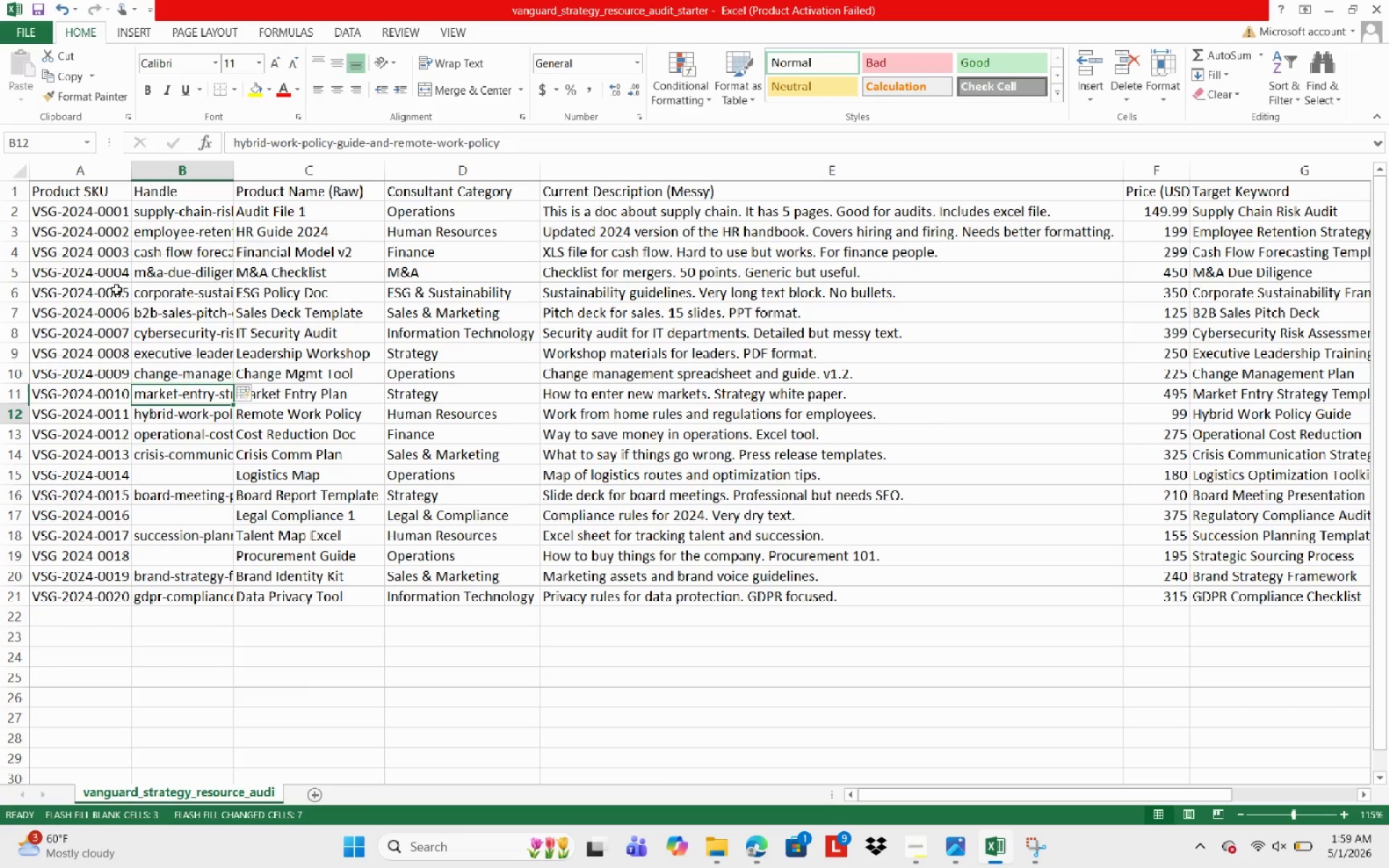 
key(ArrowDown)
 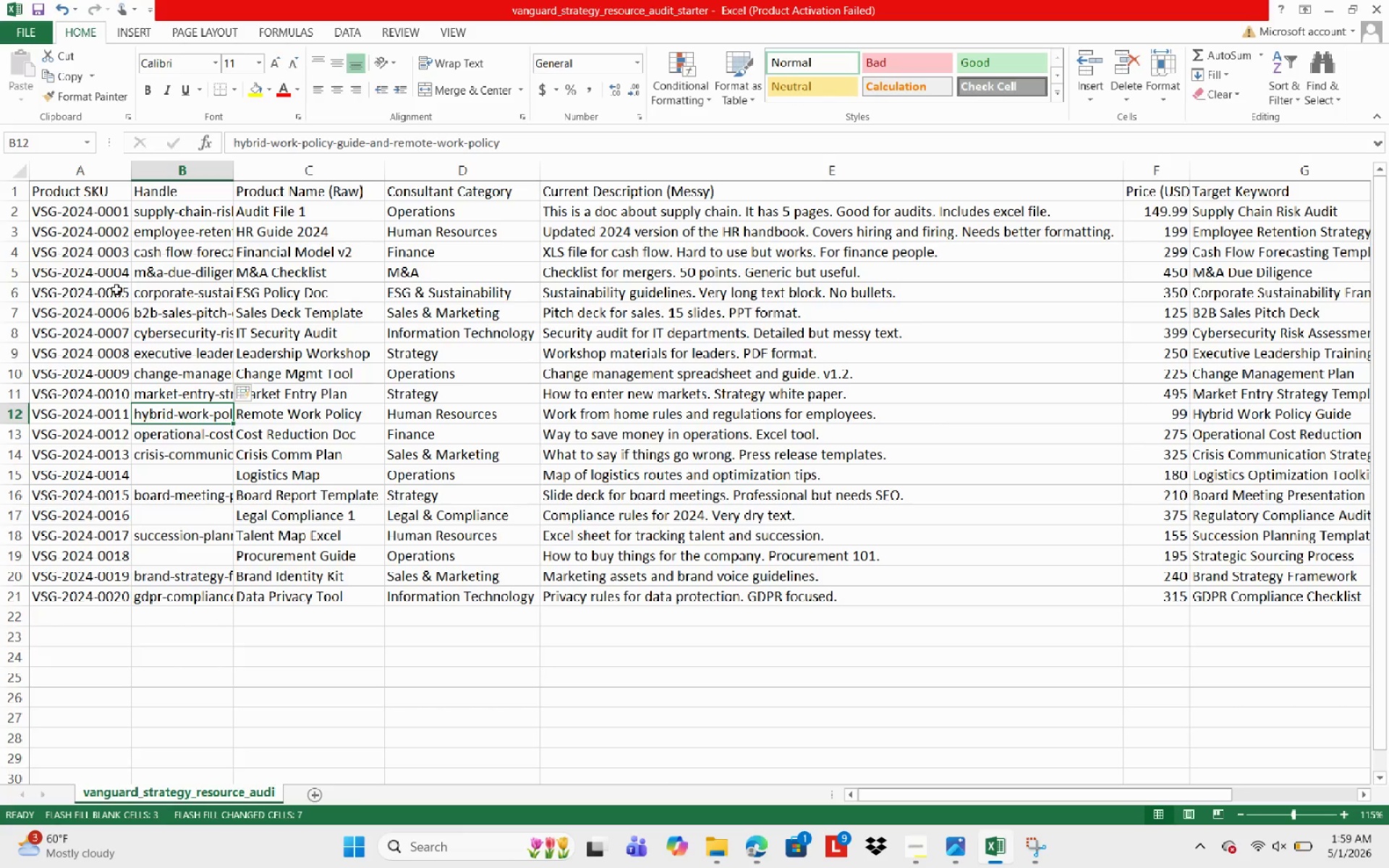 
key(ArrowUp)
 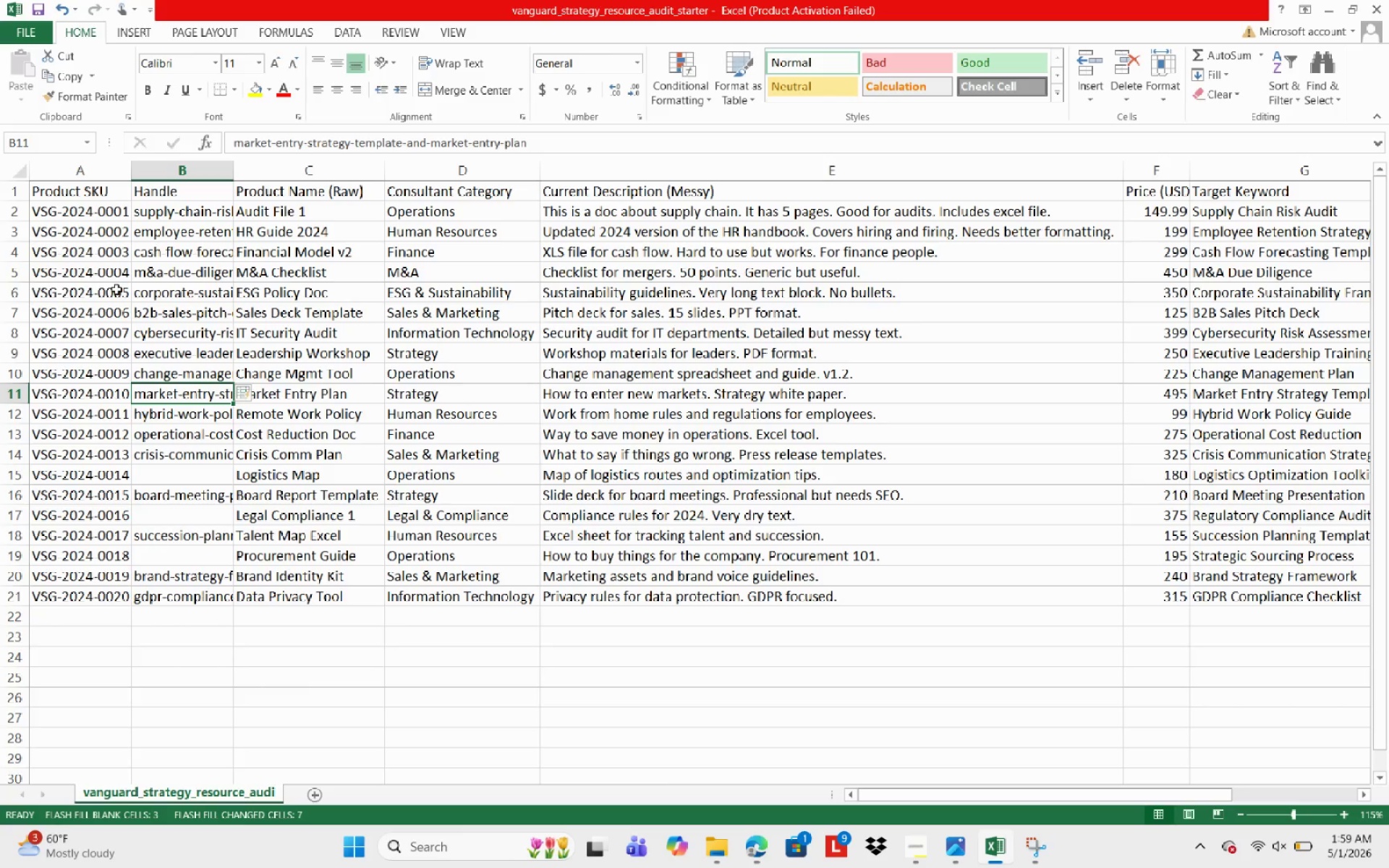 
key(ArrowDown)
 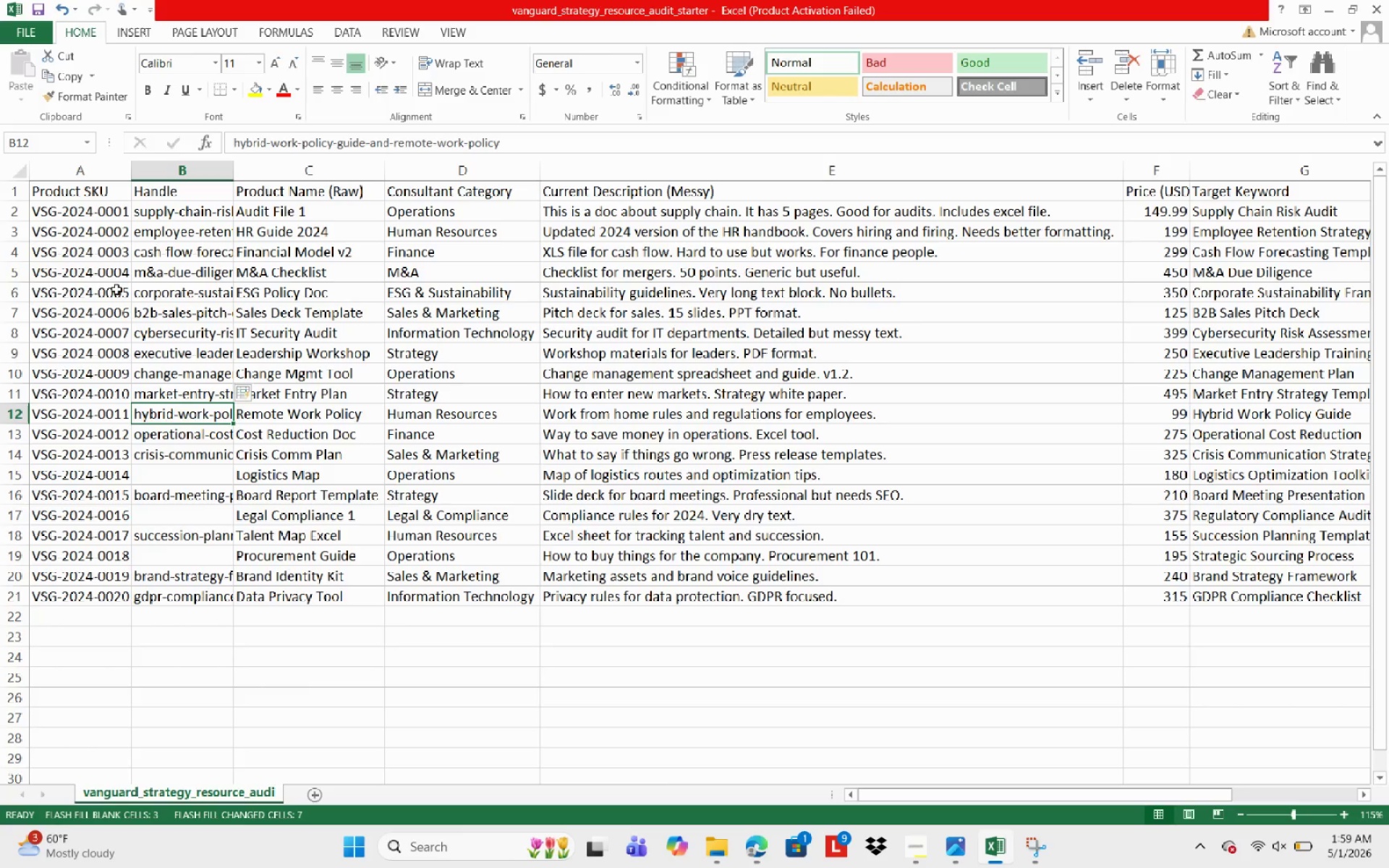 
wait(11.53)
 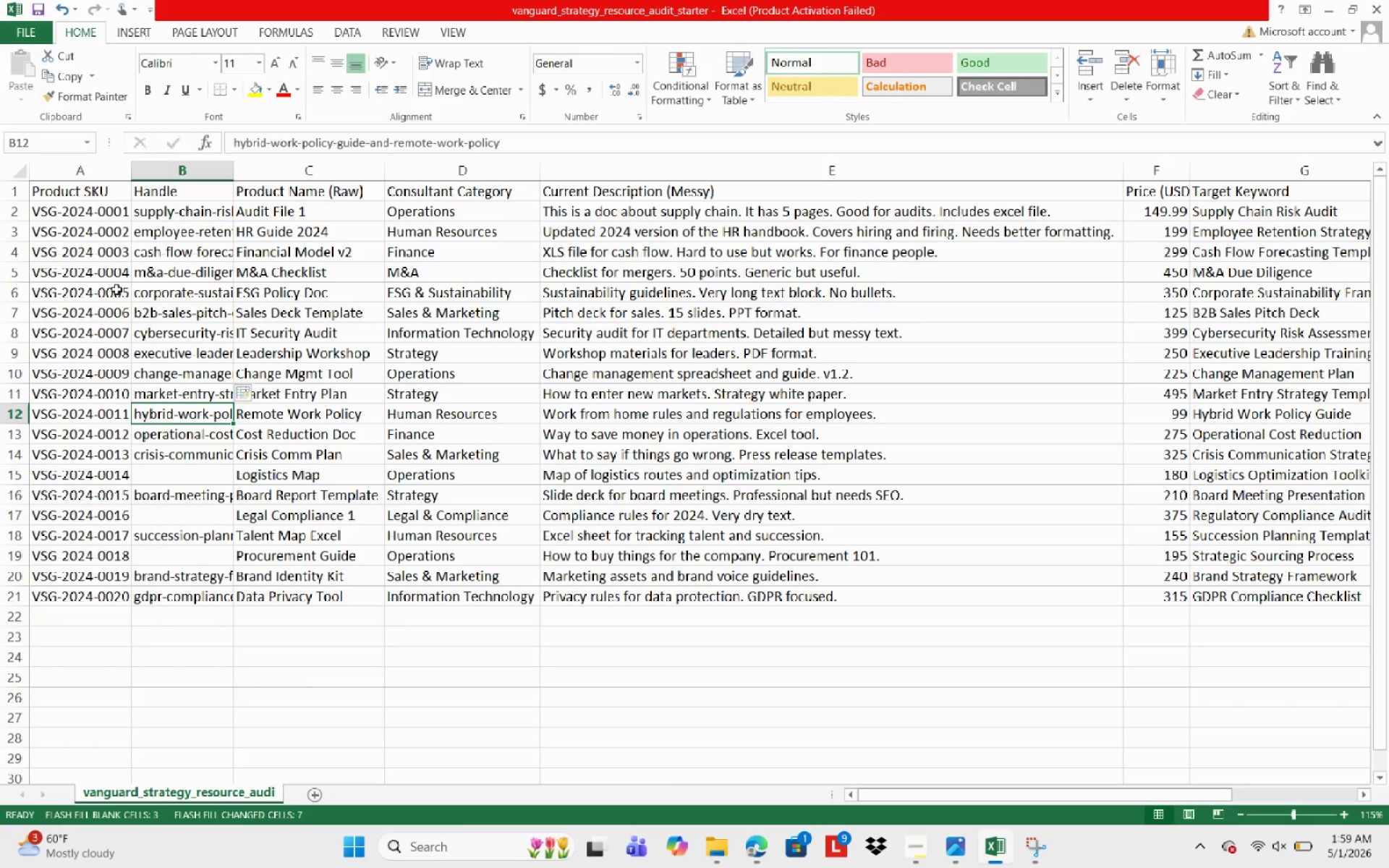 
key(ArrowDown)
 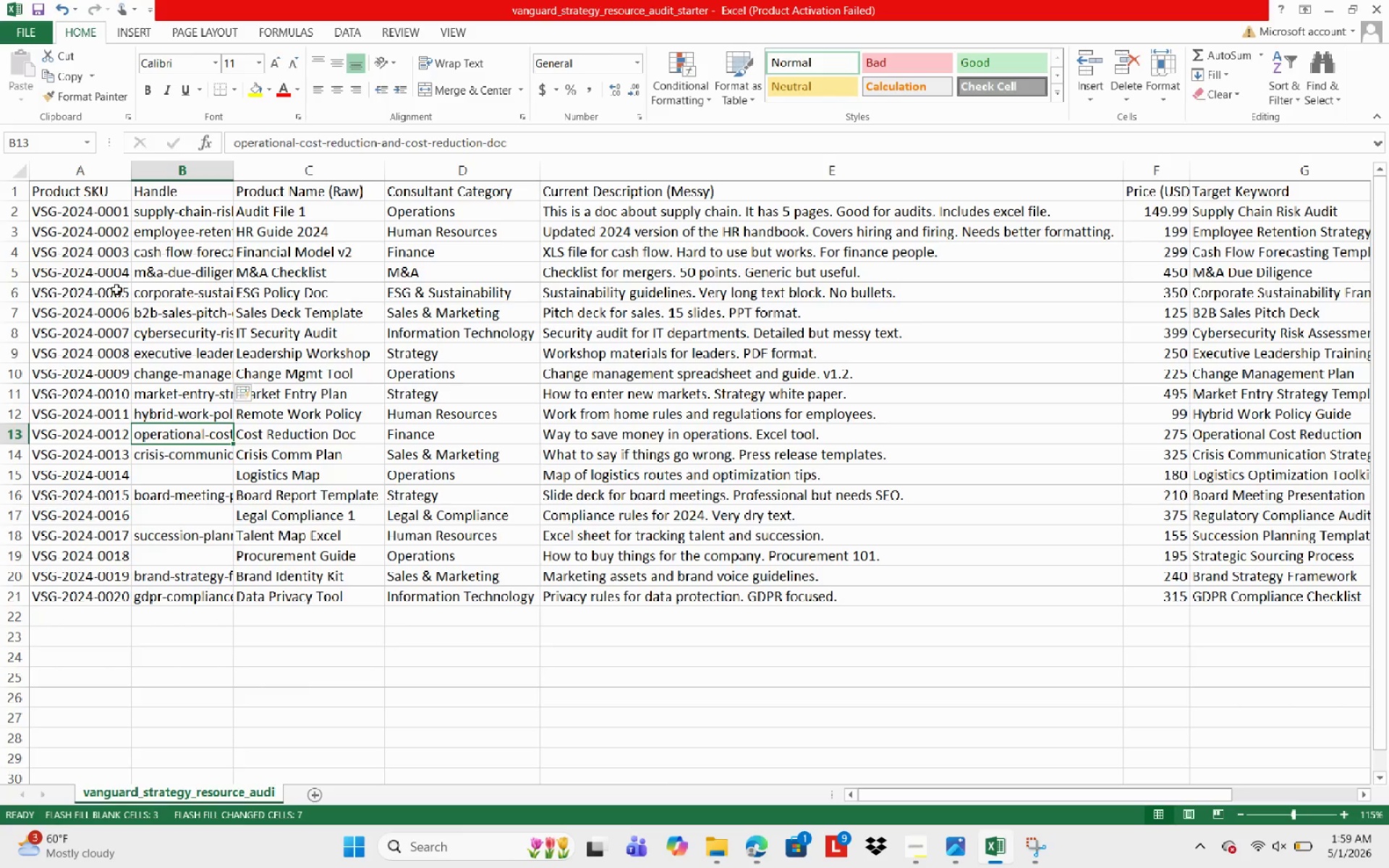 
wait(8.12)
 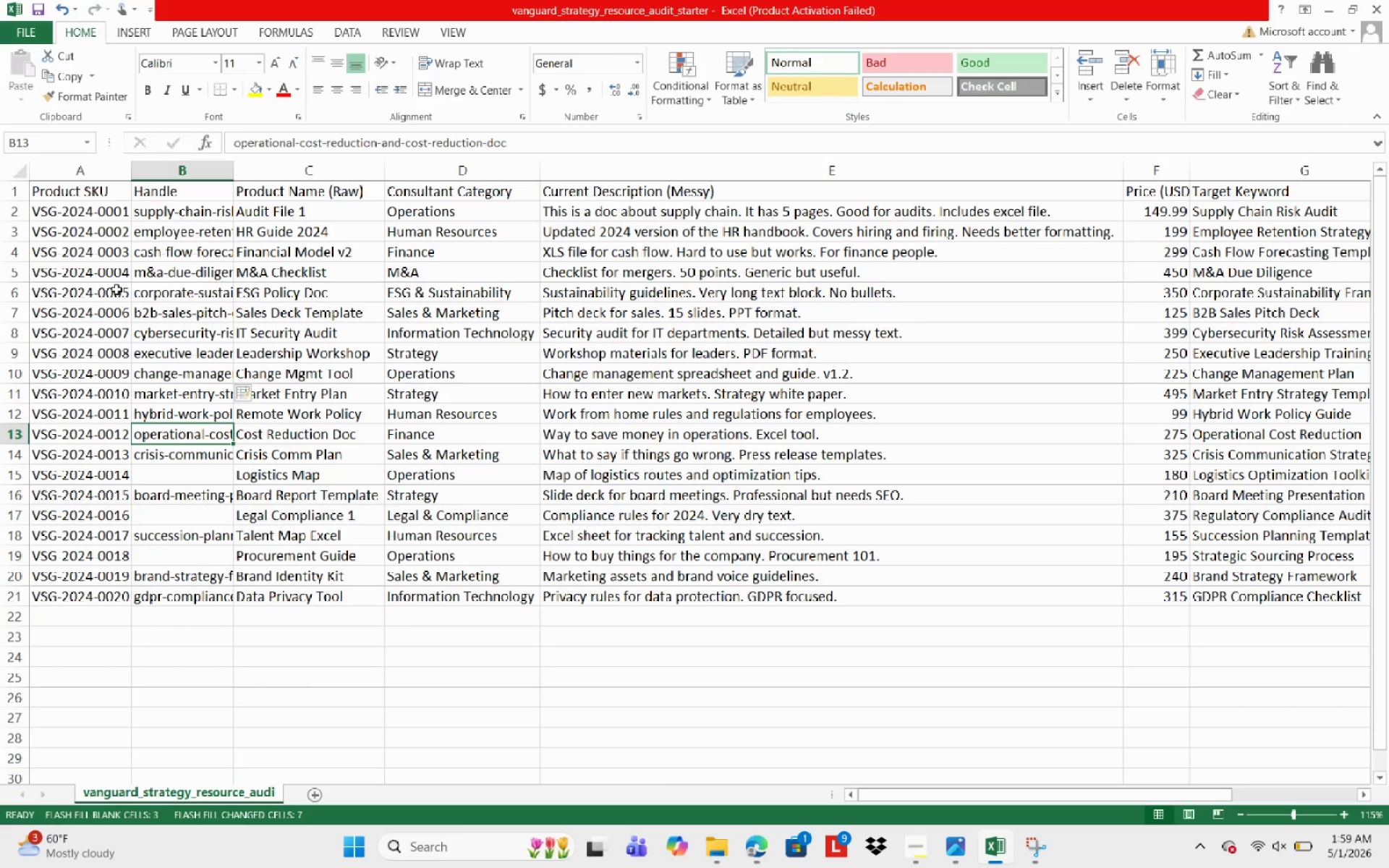 
key(ArrowDown)
 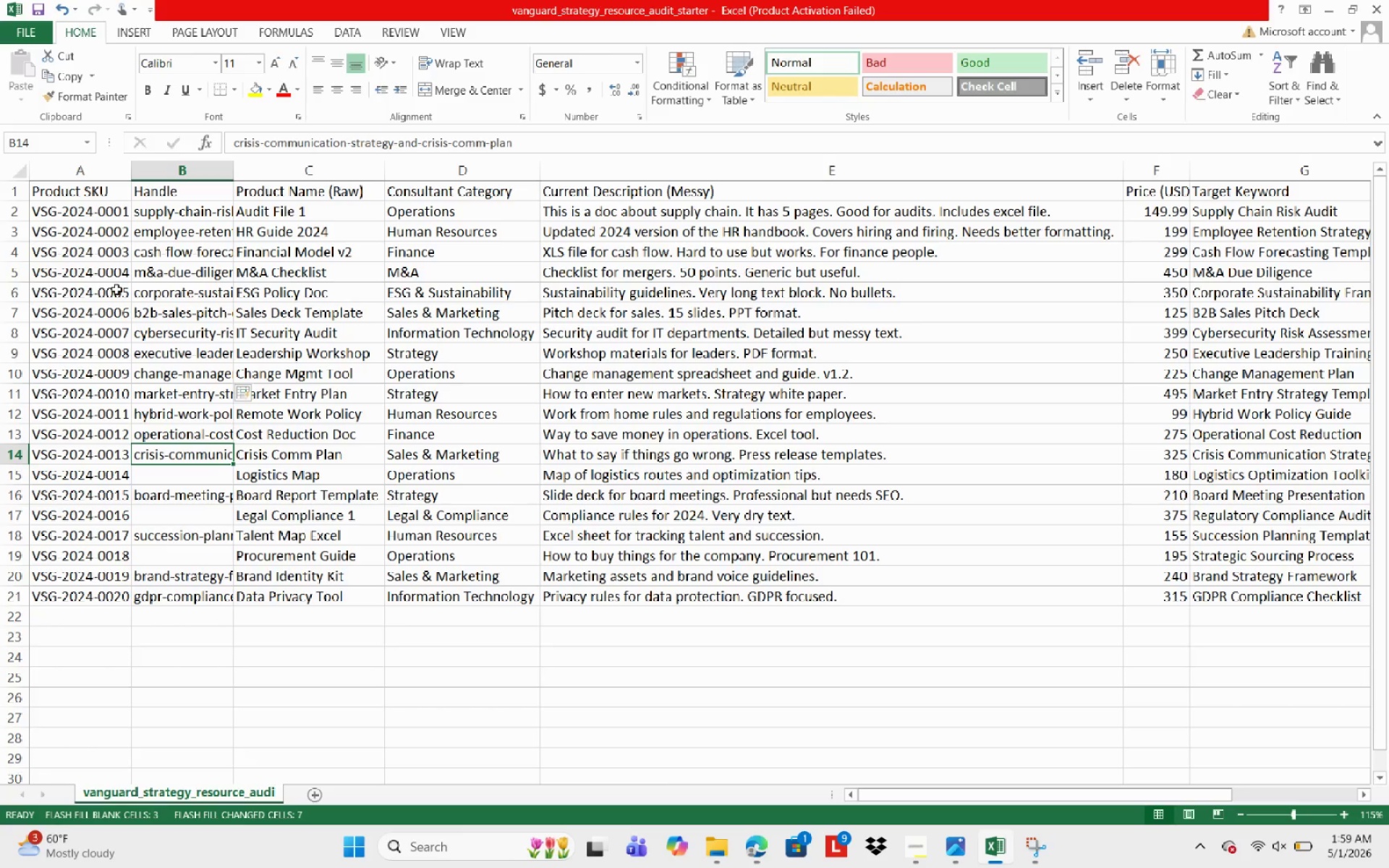 
wait(8.02)
 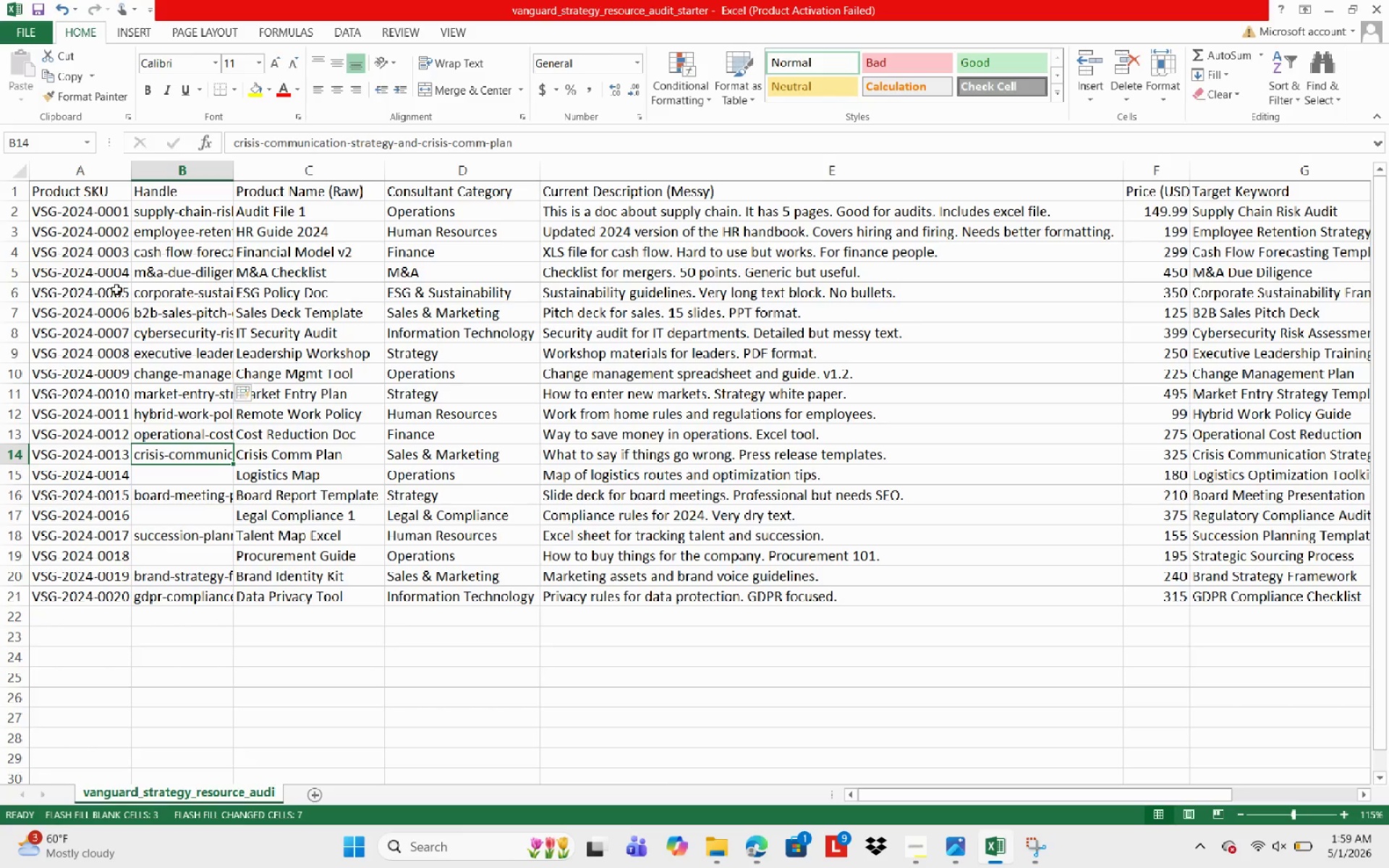 
key(ArrowDown)
 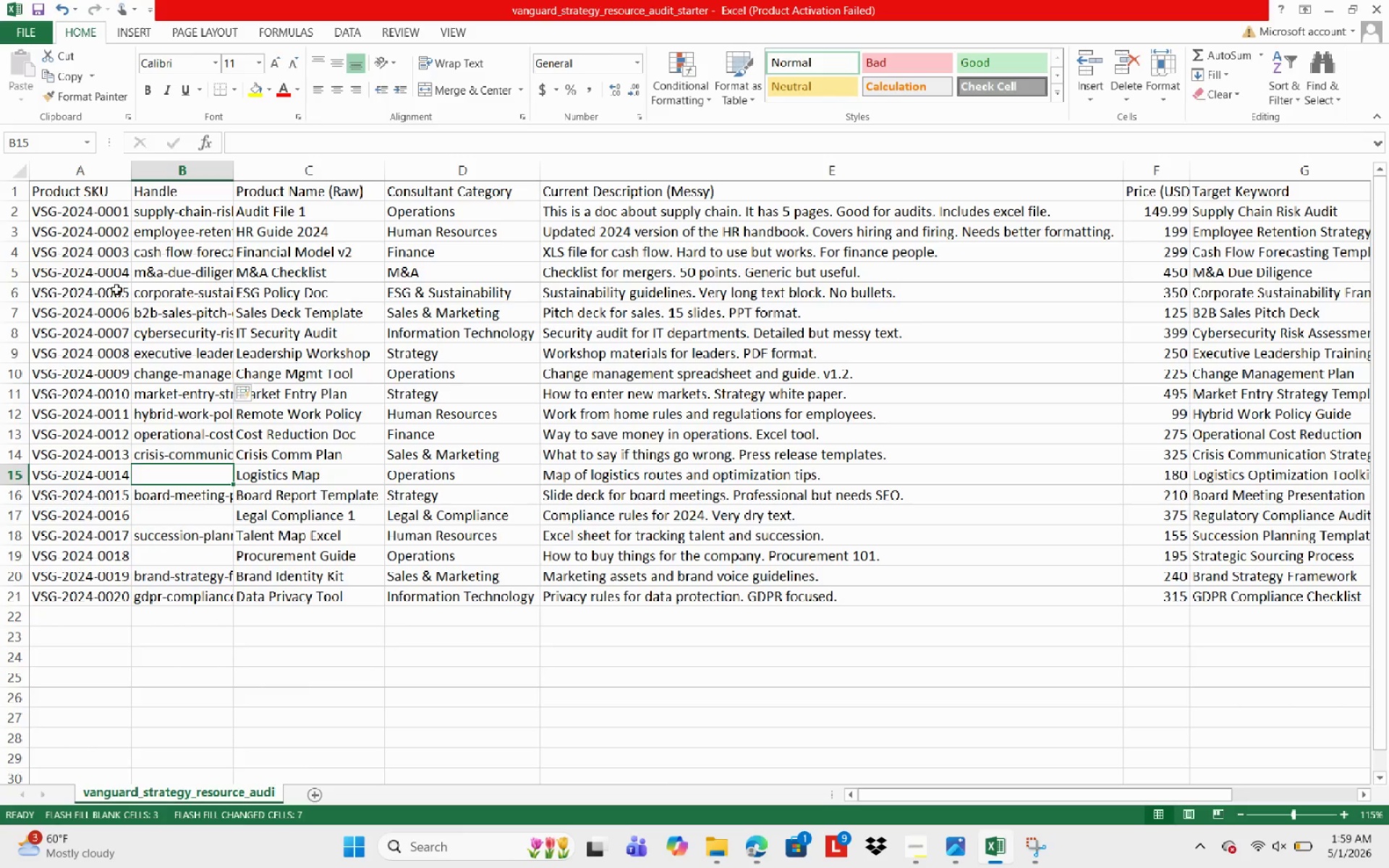 
type(logisti-)
 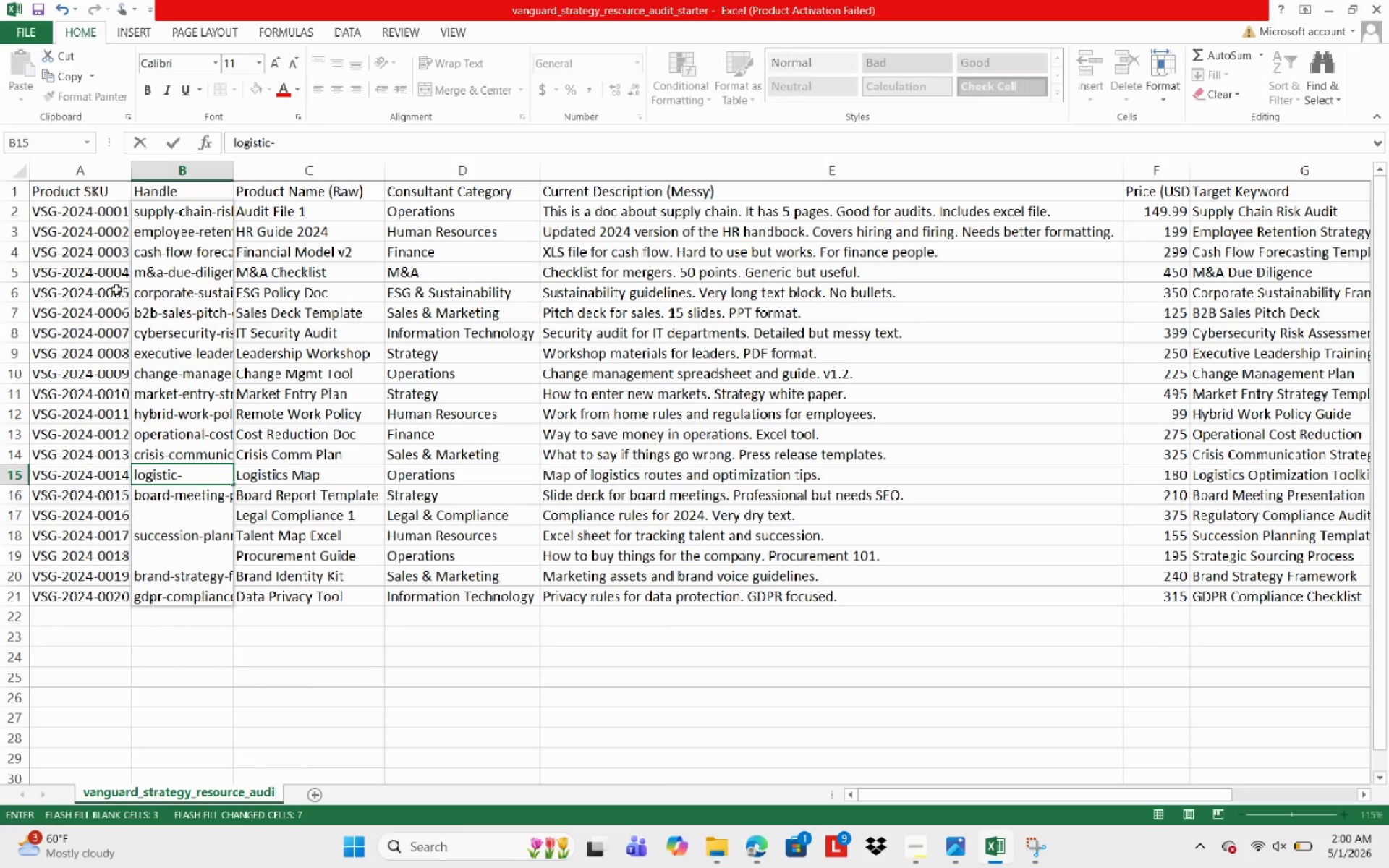 
hold_key(key=C, duration=0.33)
 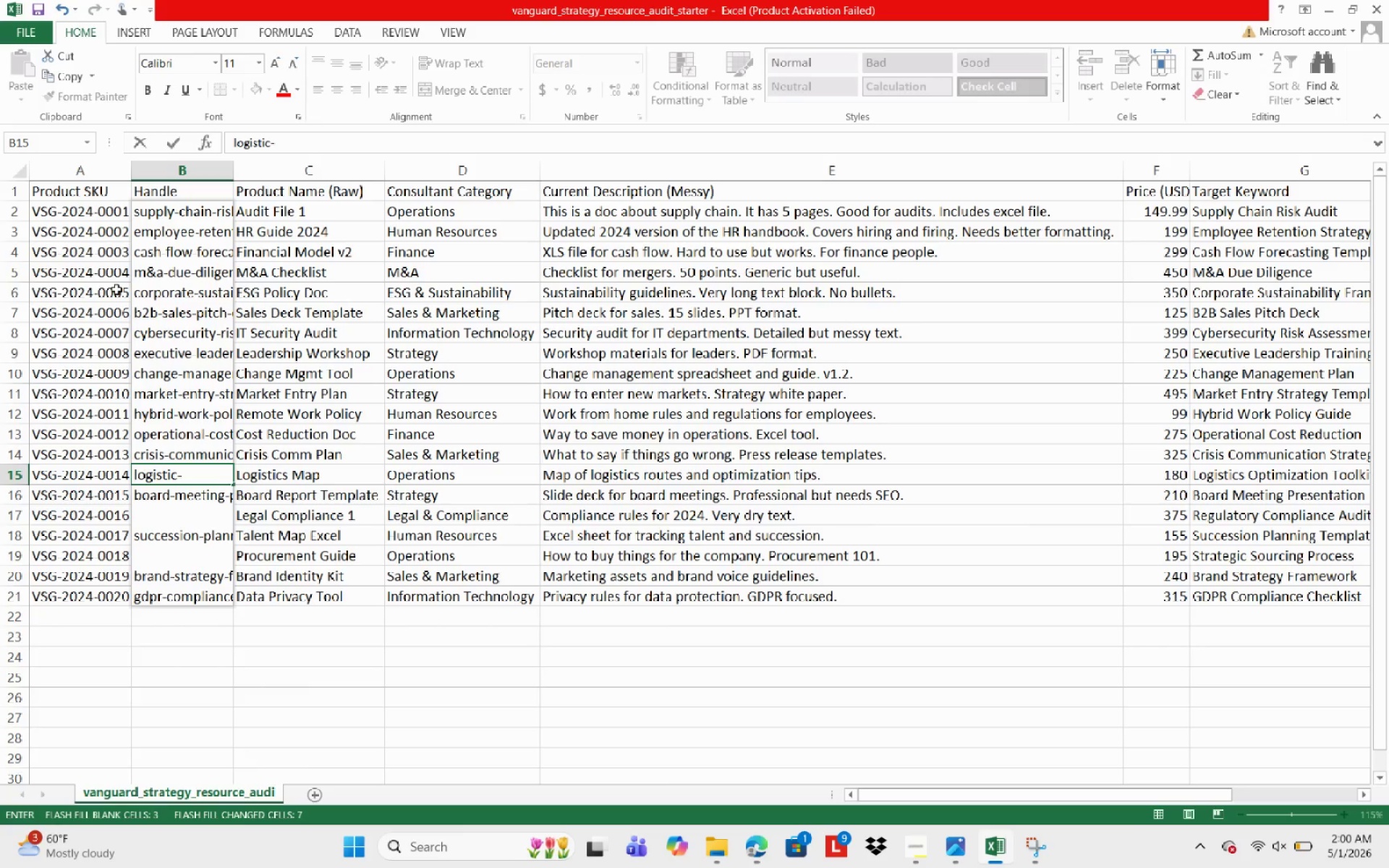 
key(Backspace)
type(s-optimization )
key(Backspace)
type(-strat)
 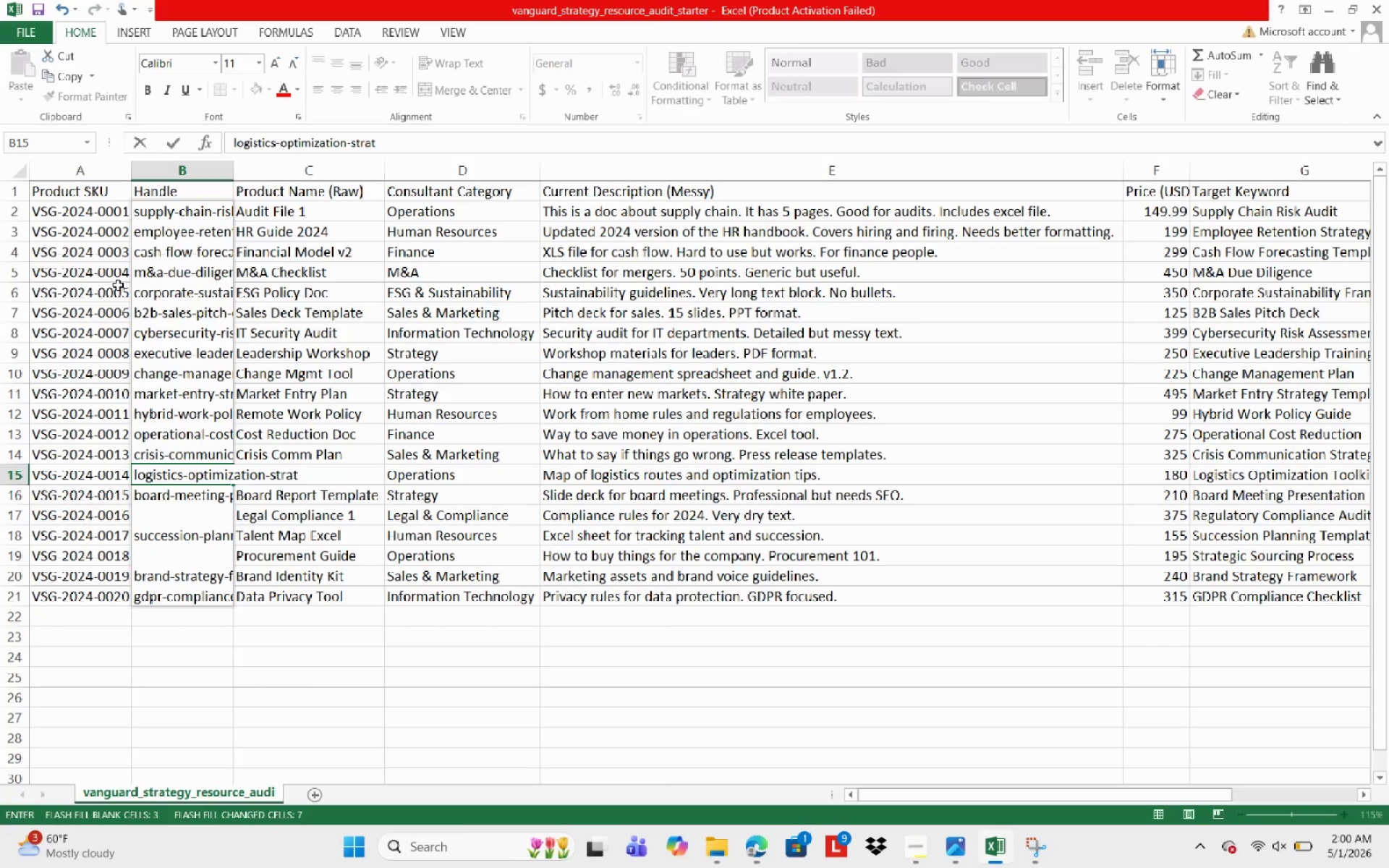 
key(Backspace)
key(Backspace)
key(Backspace)
key(Backspace)
key(Backspace)
type(toolkiy)
key(Backspace)
type(t-and logistis-map)
key(NumpadEnter)
 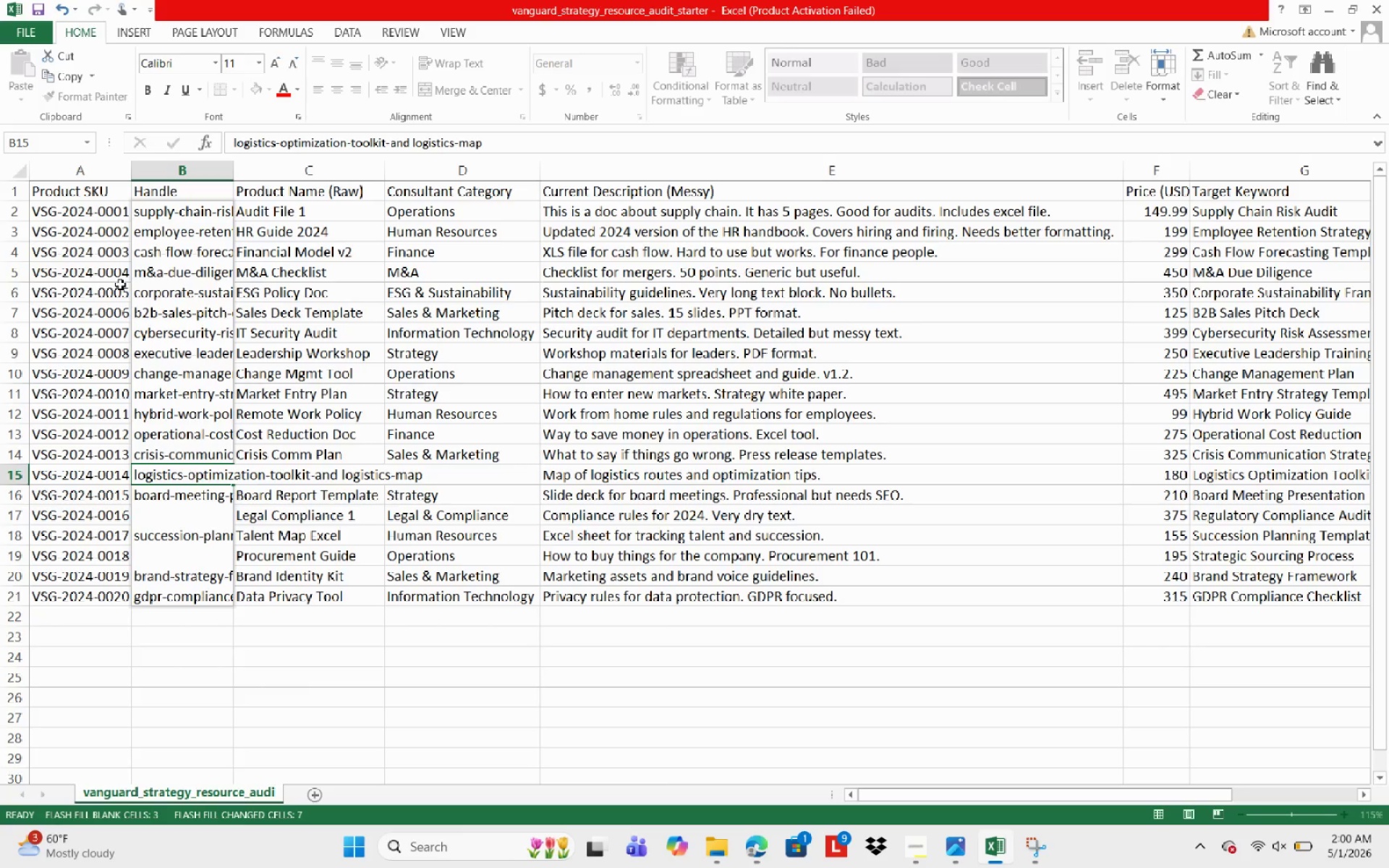 
hold_key(key=C, duration=0.31)
 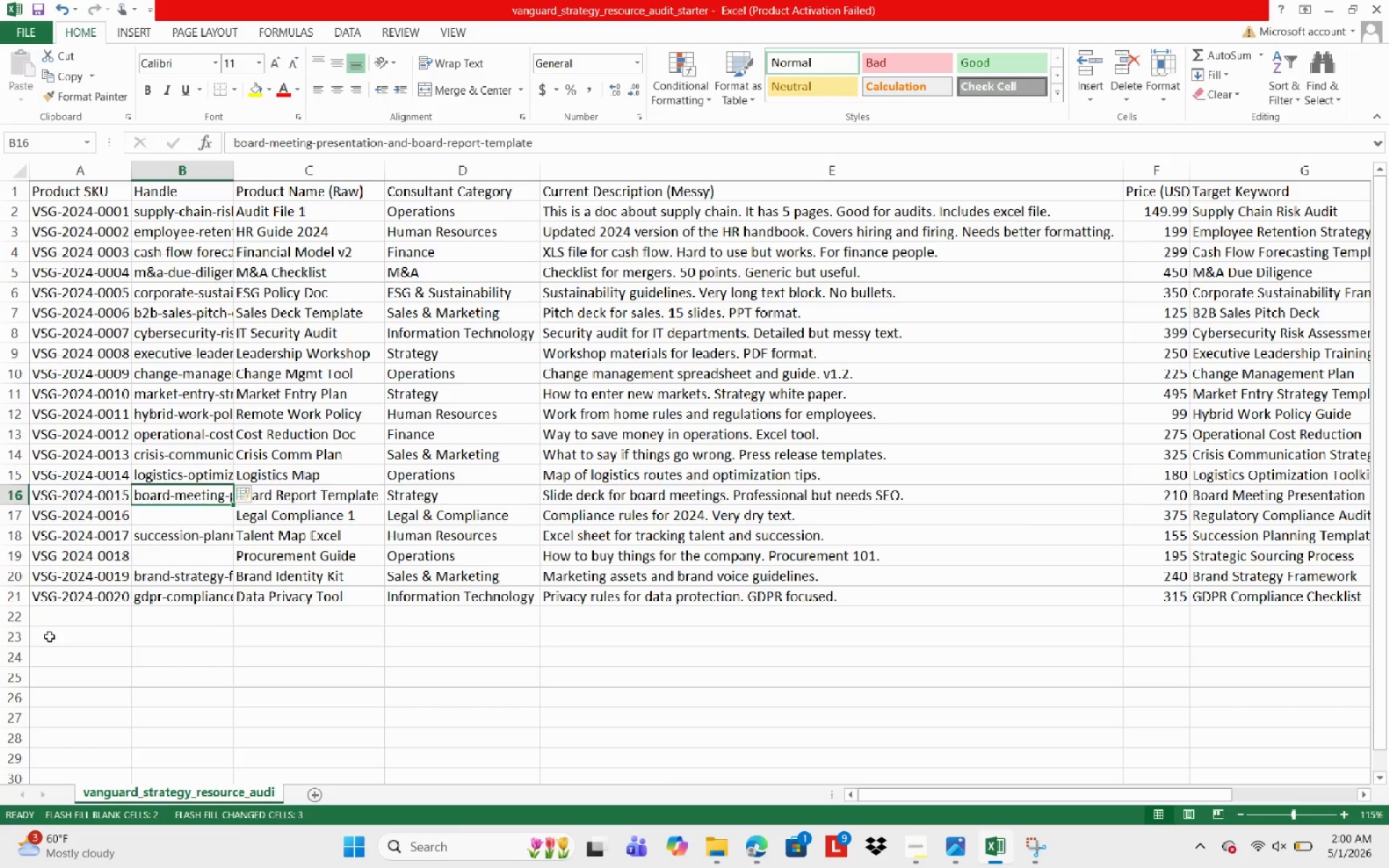 
wait(12.97)
 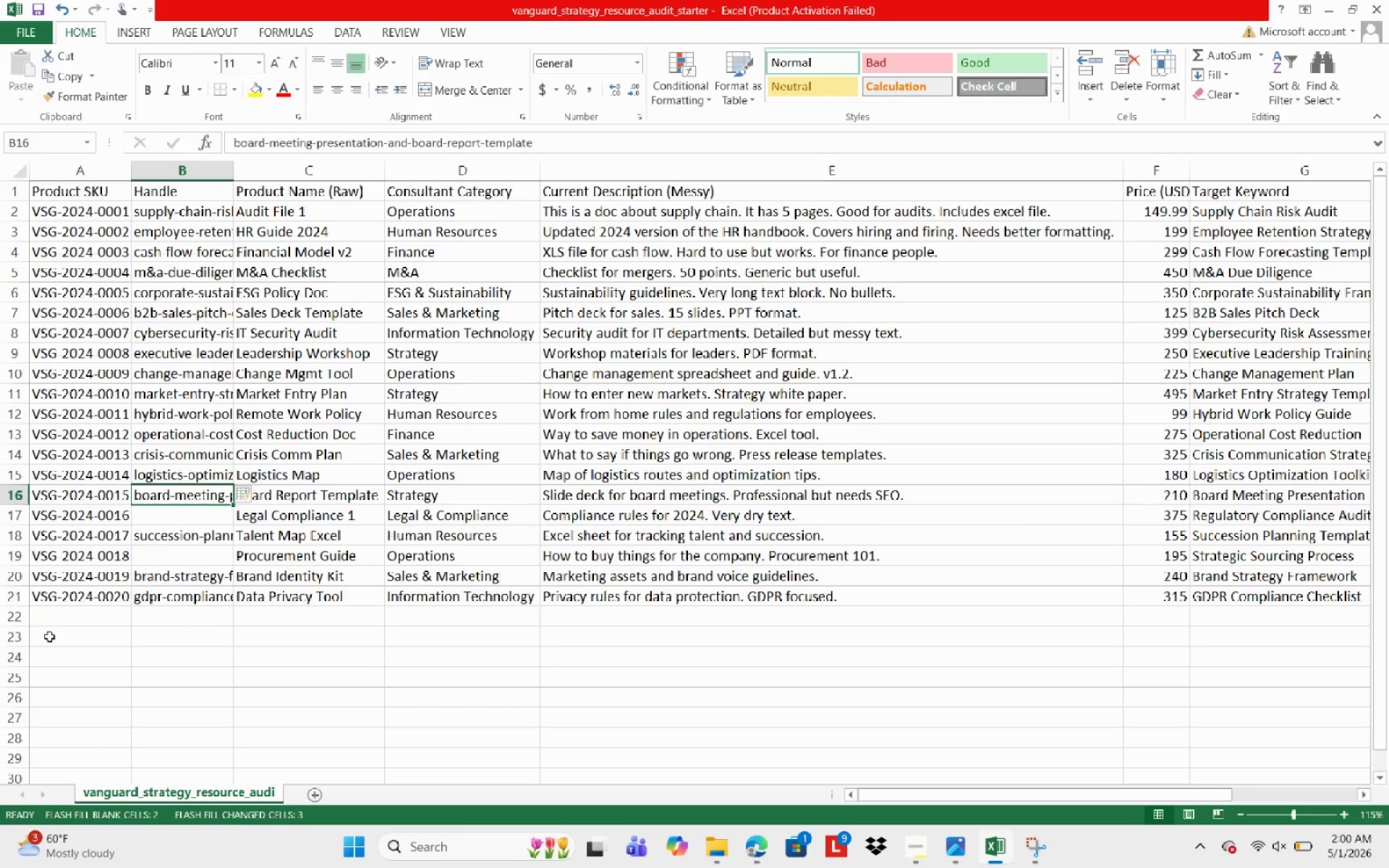 
type(regulatory-compliance)
 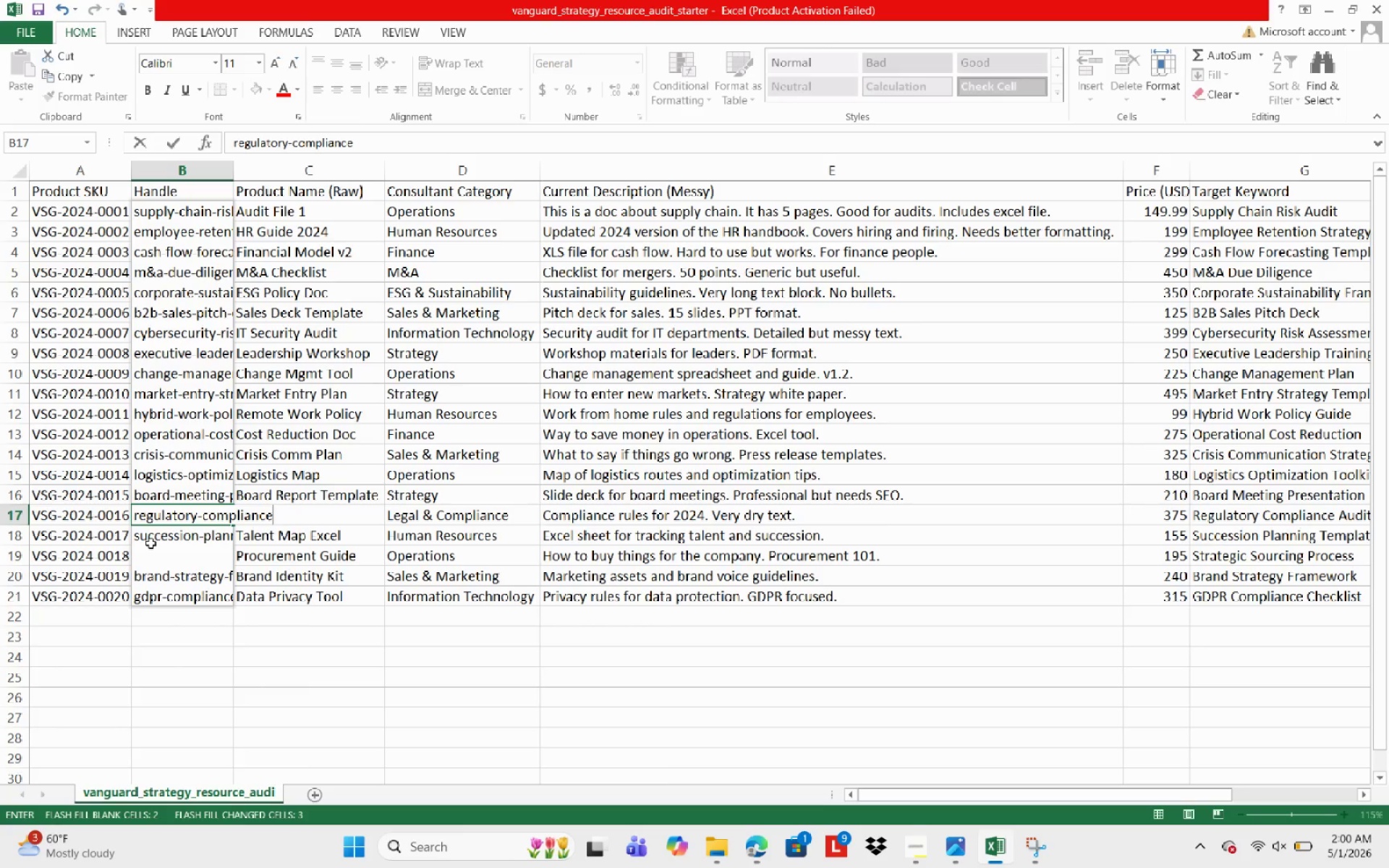 
wait(5.59)
 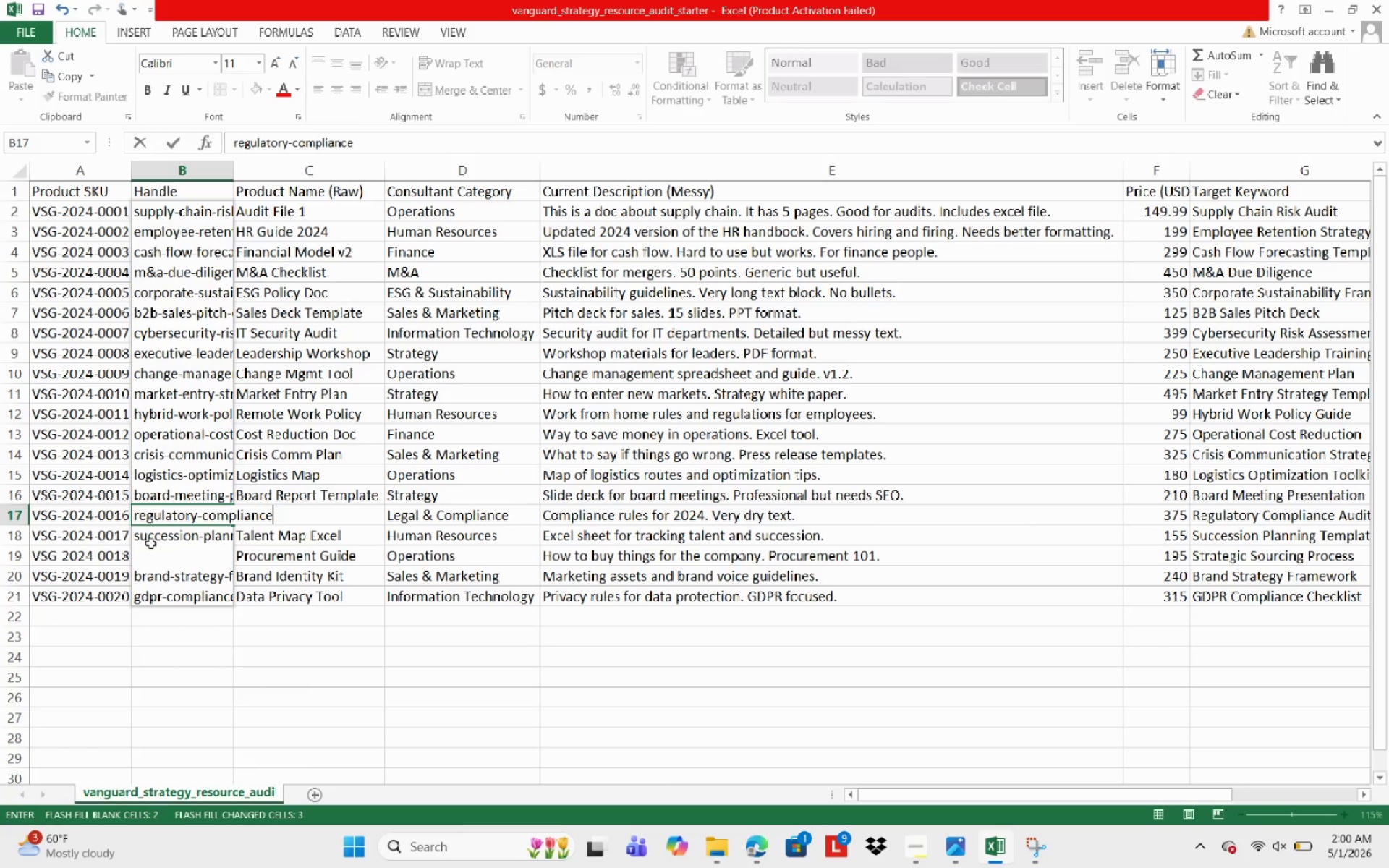 
type(-audit)
 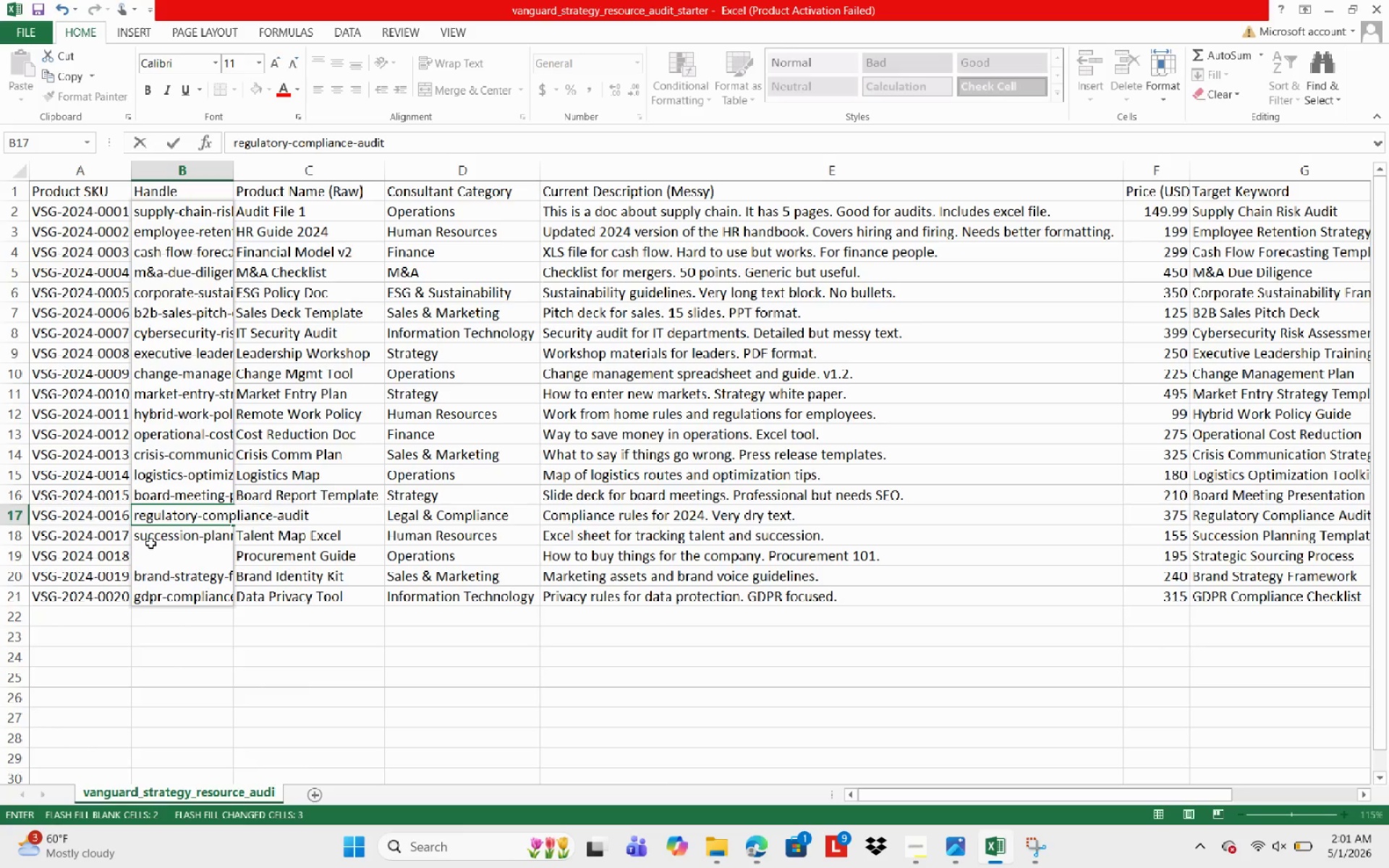 
wait(7.8)
 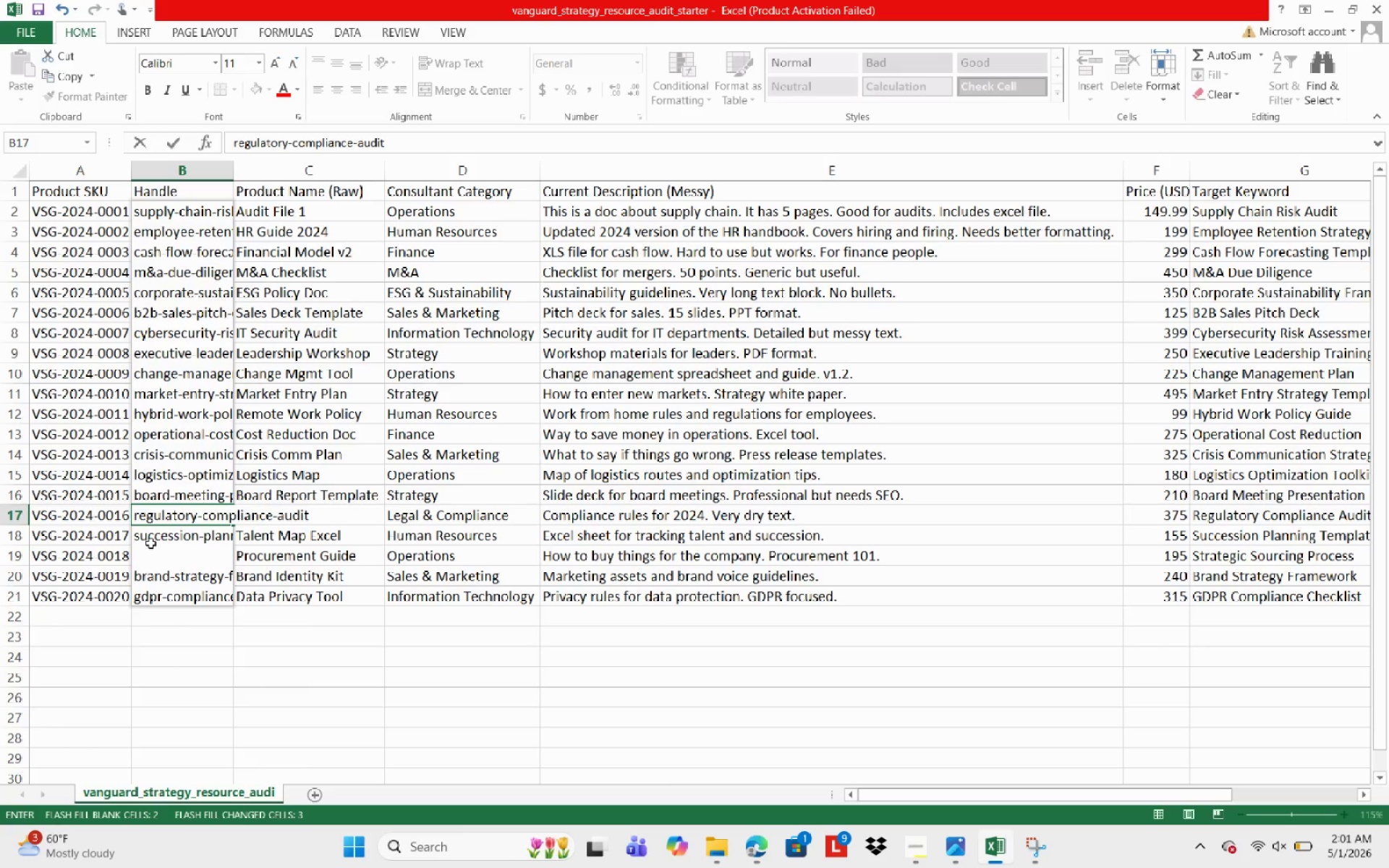 
type(-template)
key(NumpadEnter)
key(NumpadEnter)
 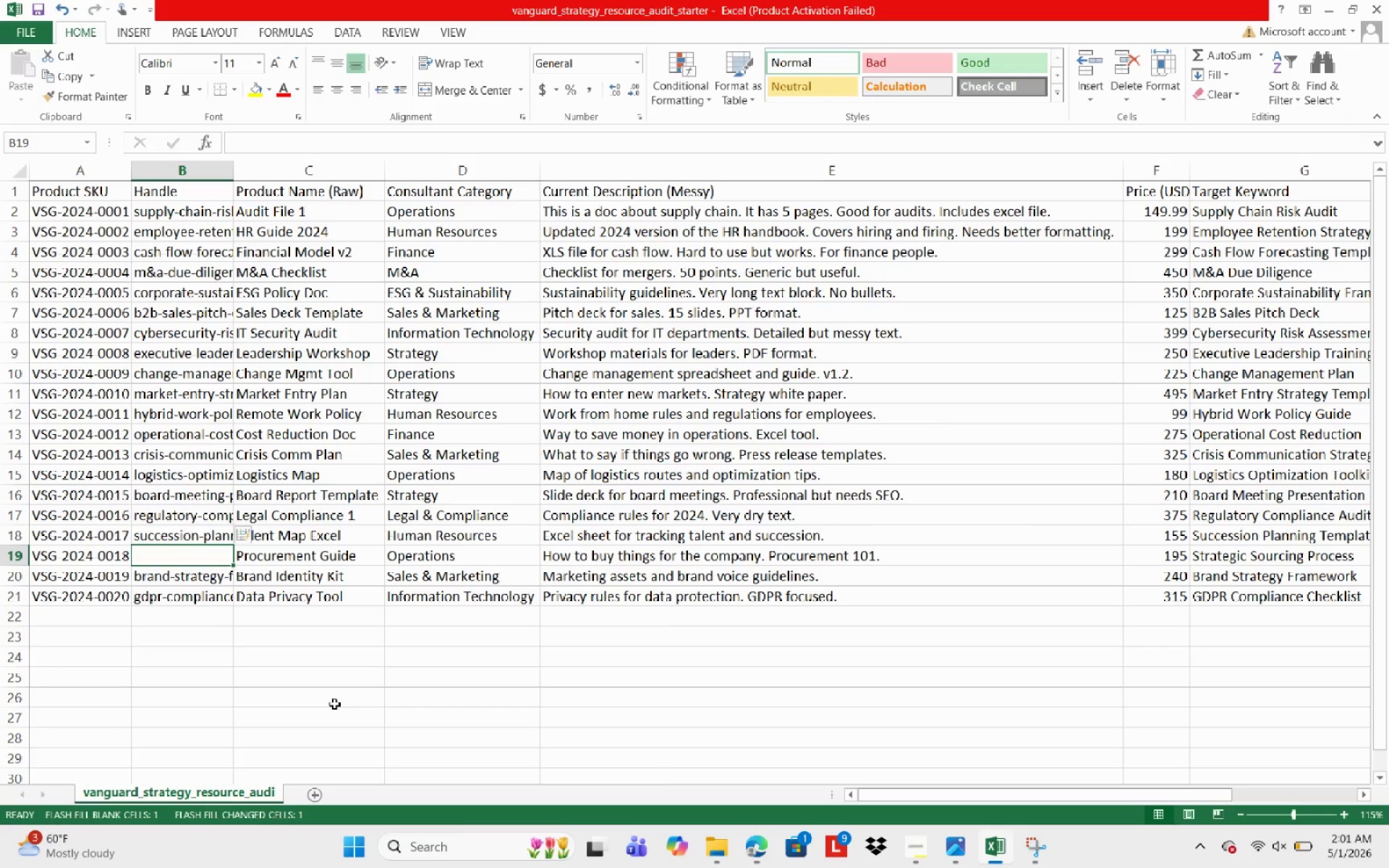 
key(ArrowUp)
 